 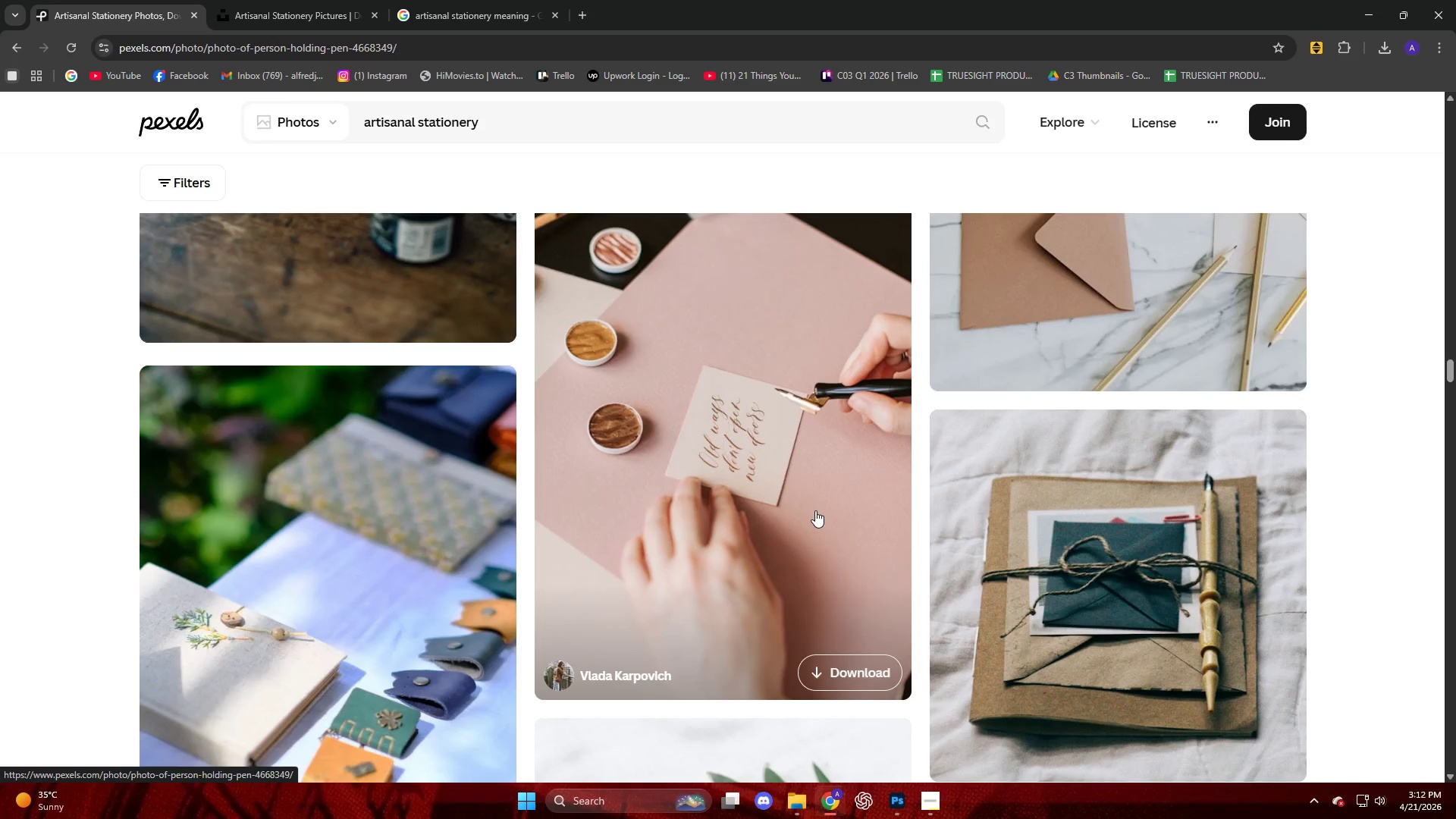 
scroll: coordinate [816, 510], scroll_direction: down, amount: 4.0
 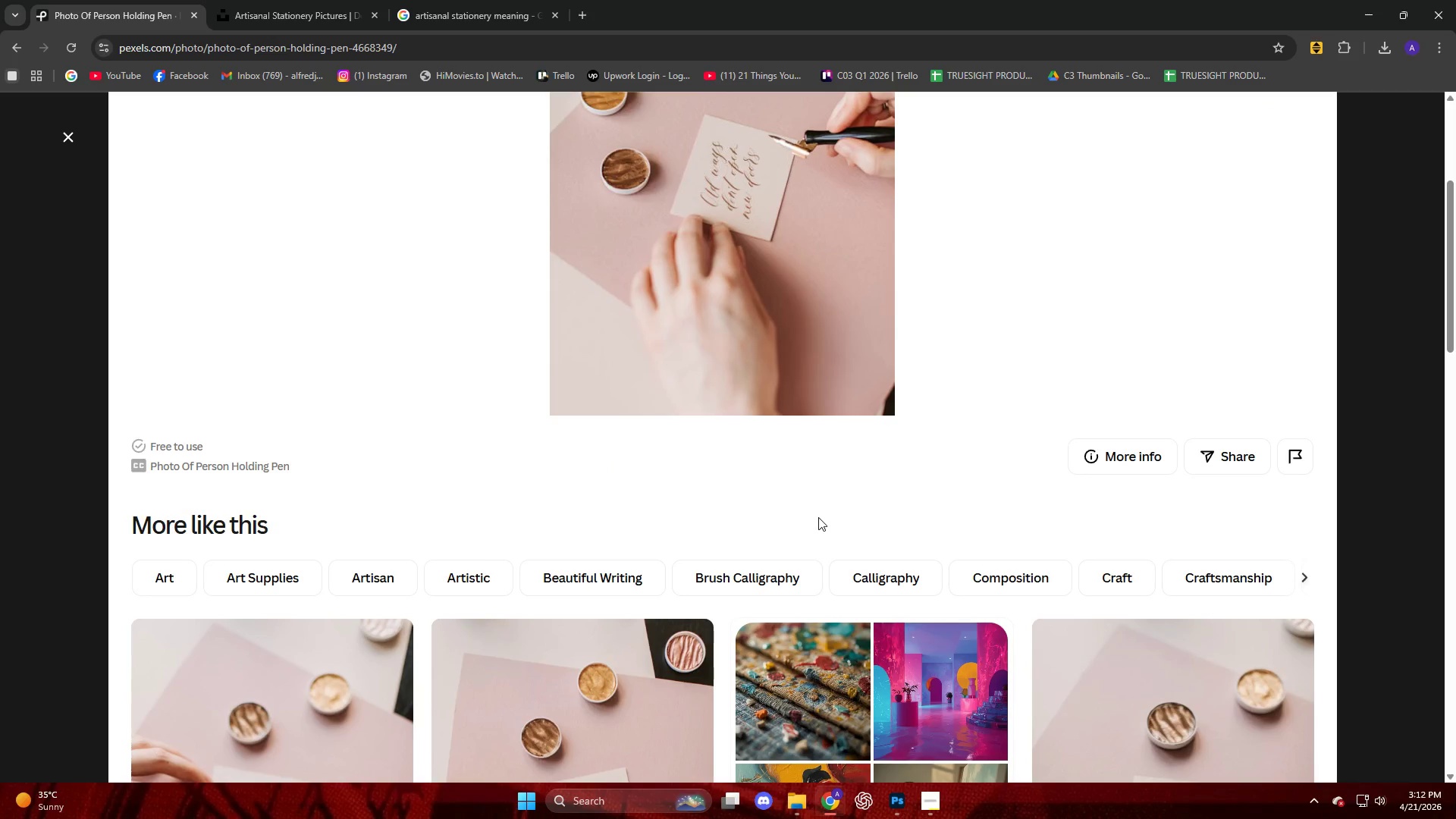 
scroll: coordinate [818, 517], scroll_direction: up, amount: 3.0
 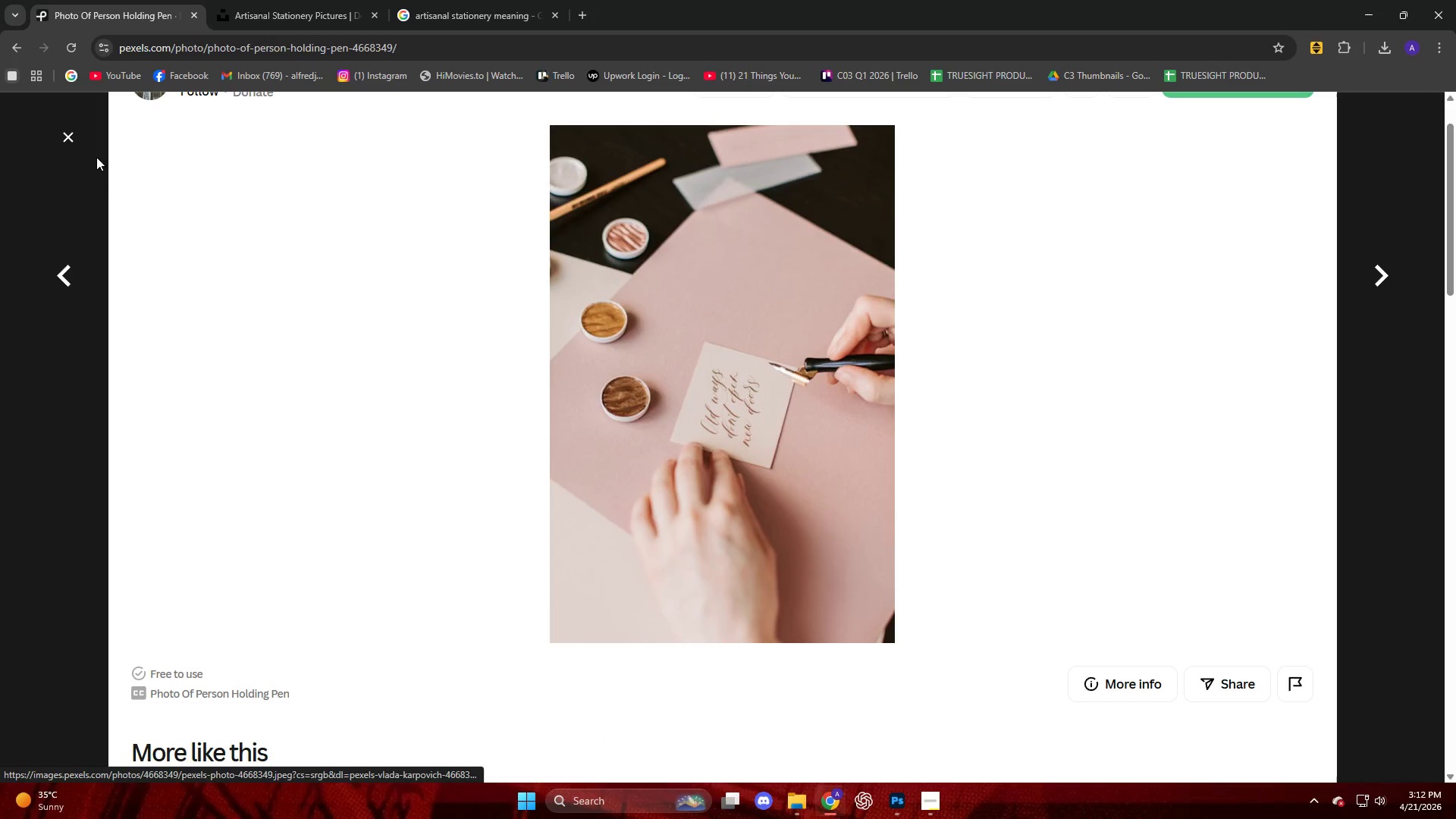 
left_click([71, 133])
 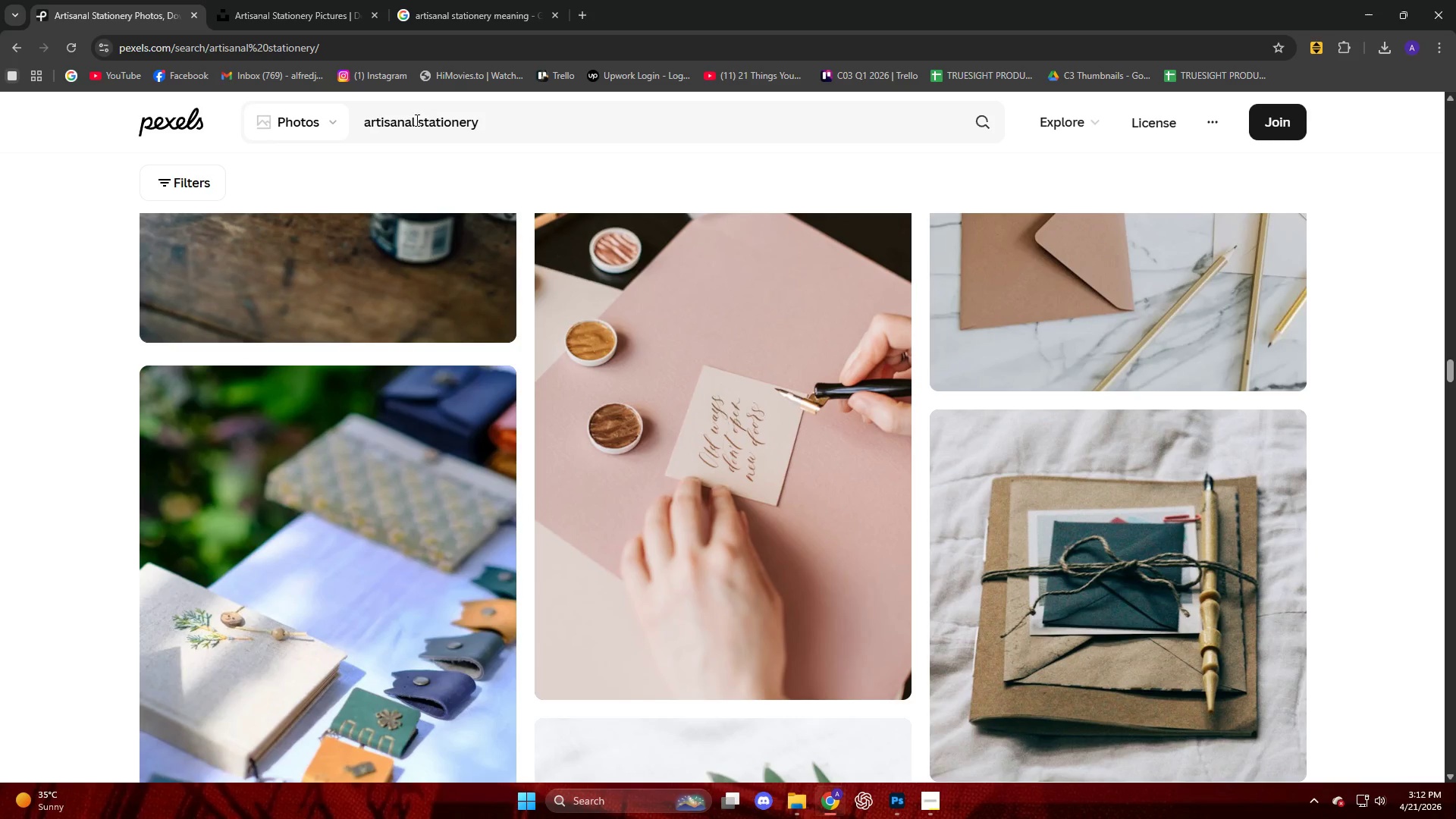 
left_click_drag(start_coordinate=[415, 123], to_coordinate=[406, 126])
 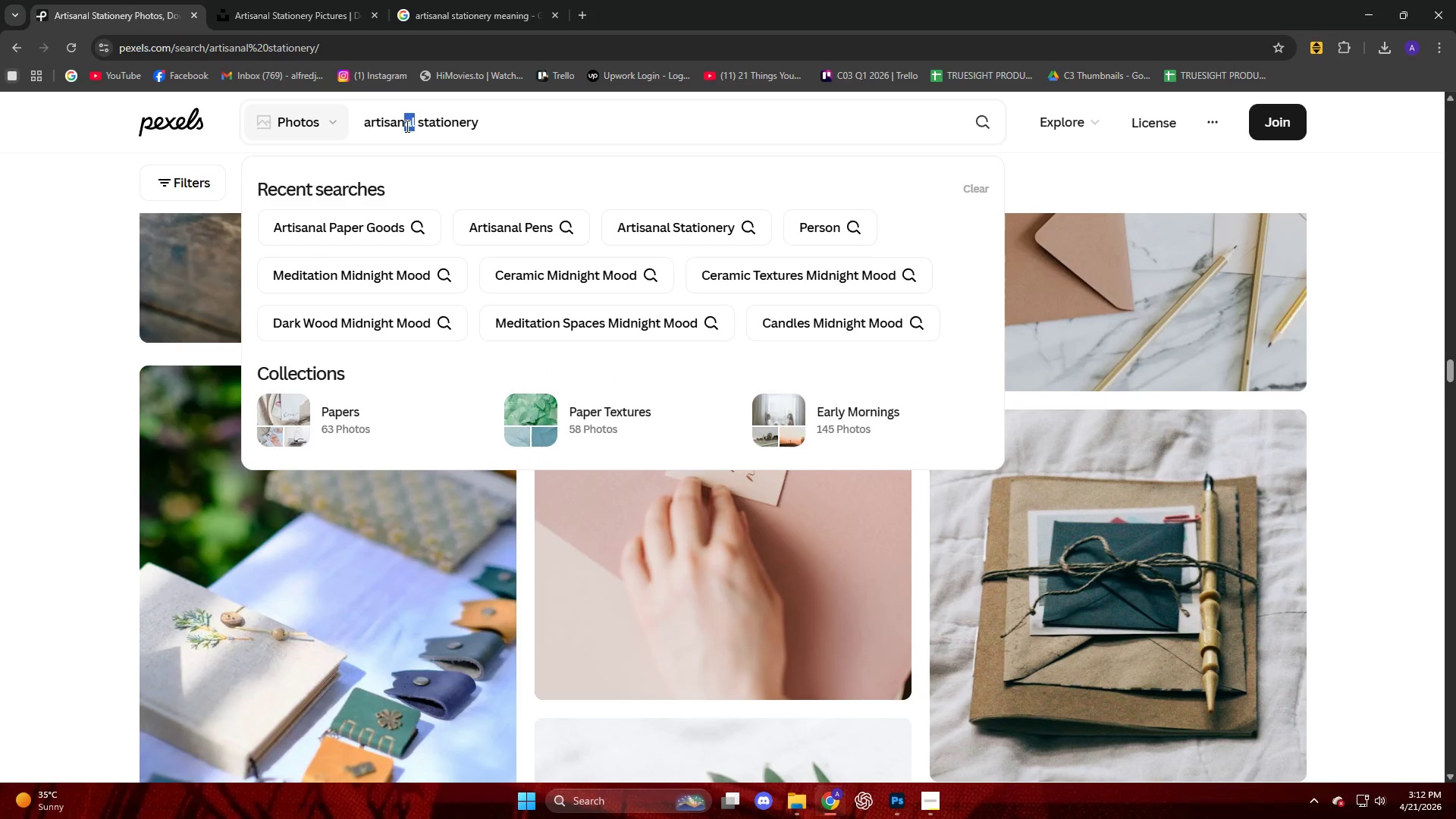 
key(Backspace)
 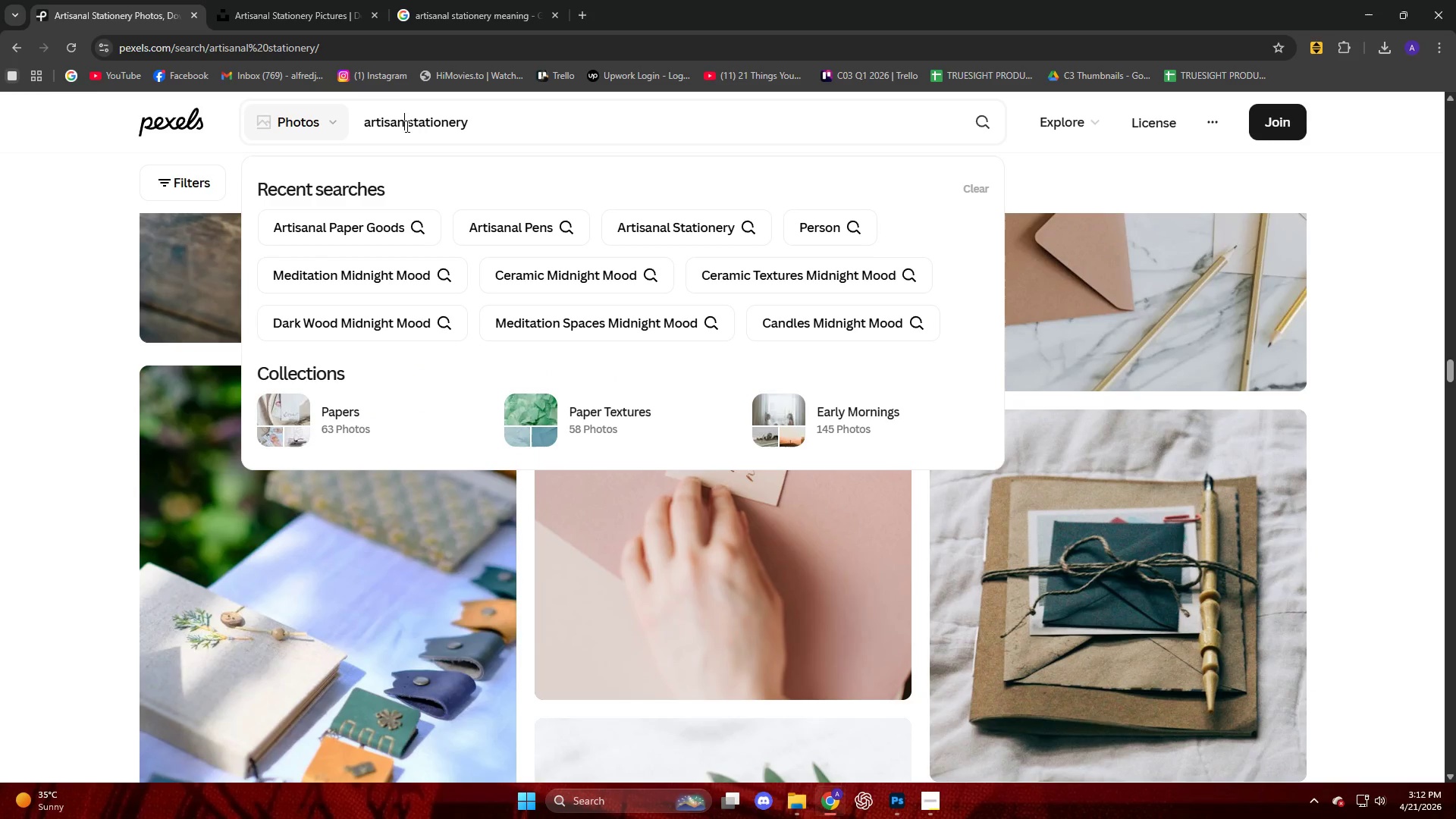 
key(Enter)
 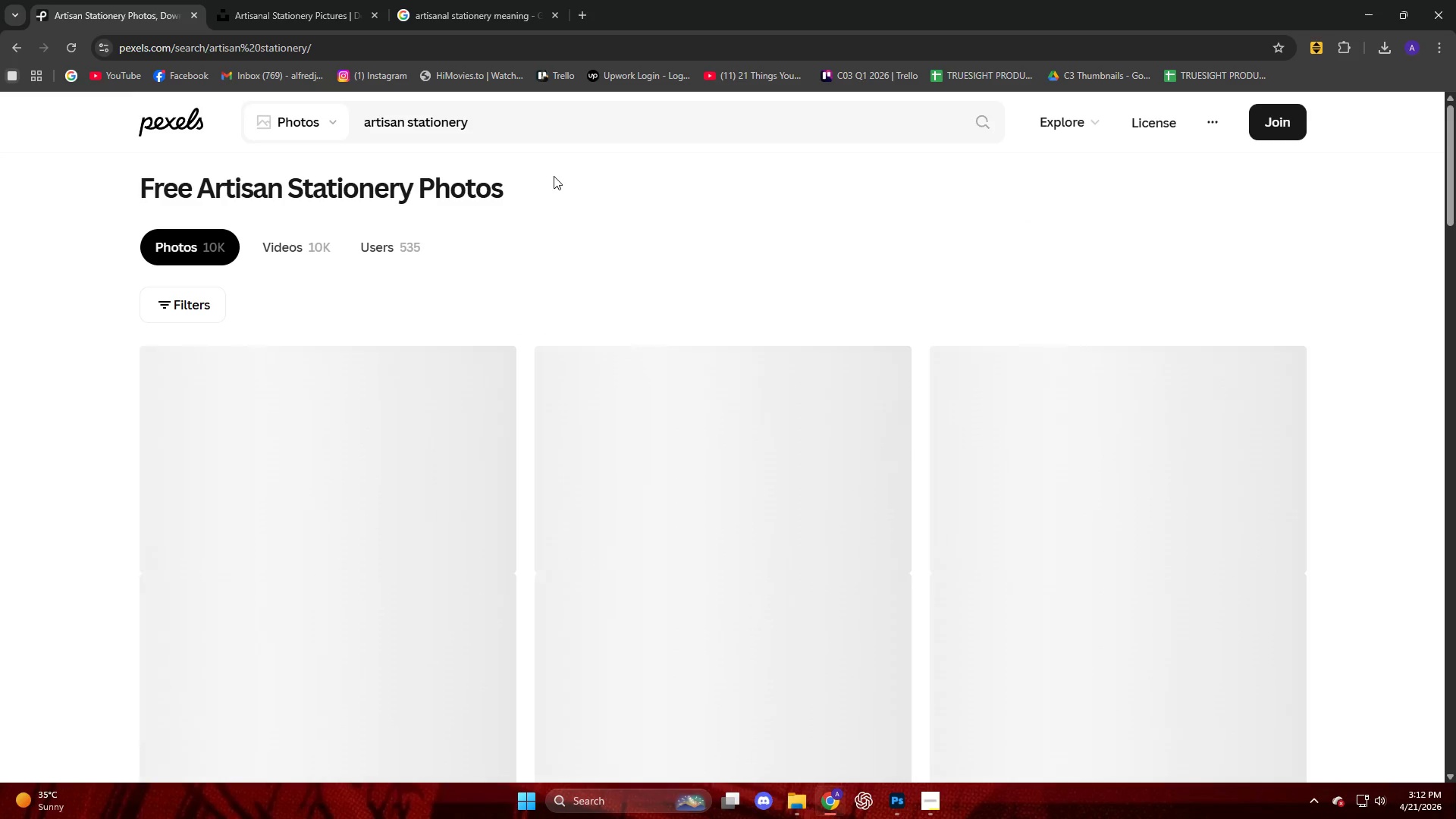 
scroll: coordinate [573, 293], scroll_direction: down, amount: 3.0
 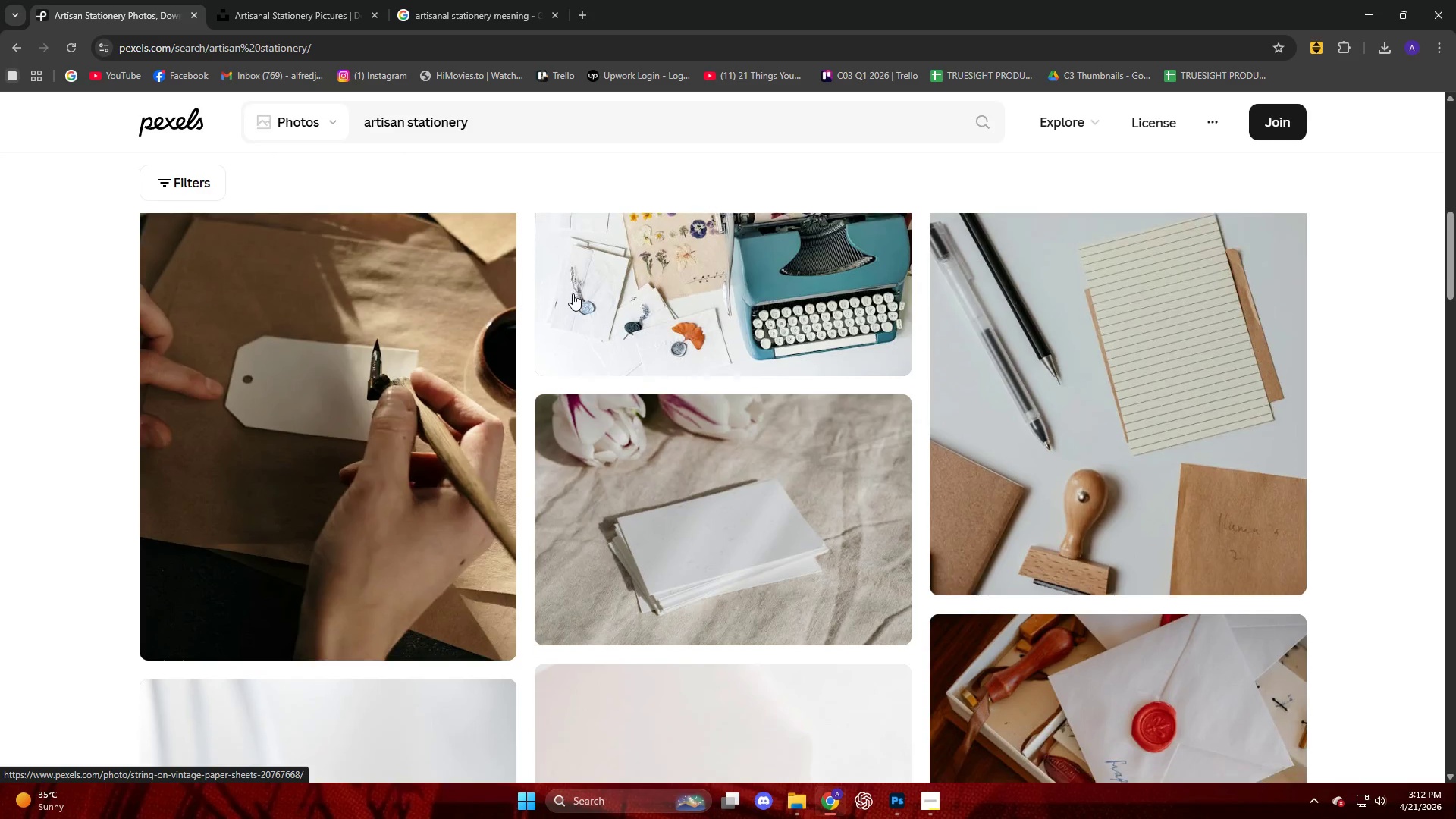 
left_click([661, 302])
 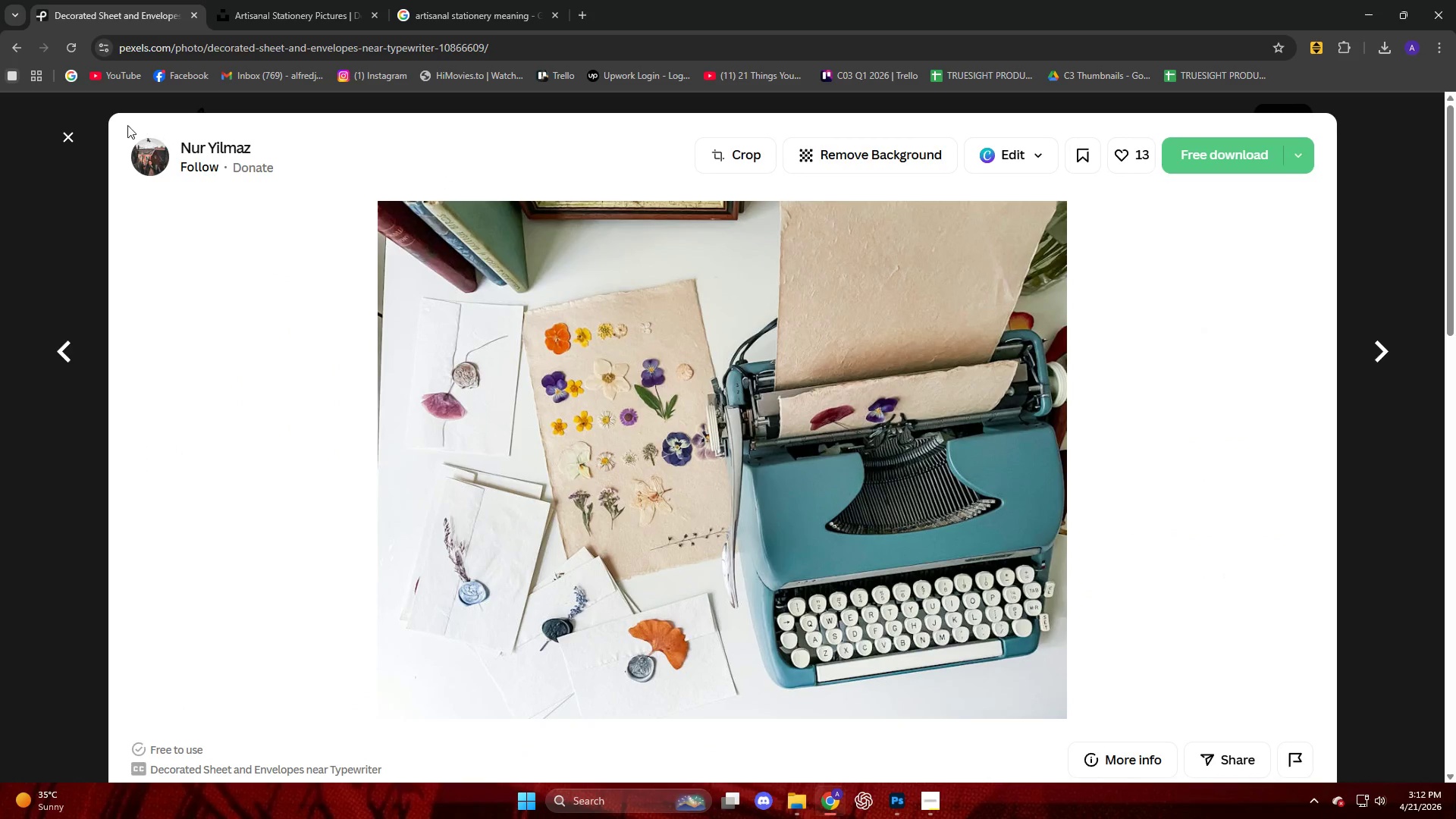 
left_click([76, 140])
 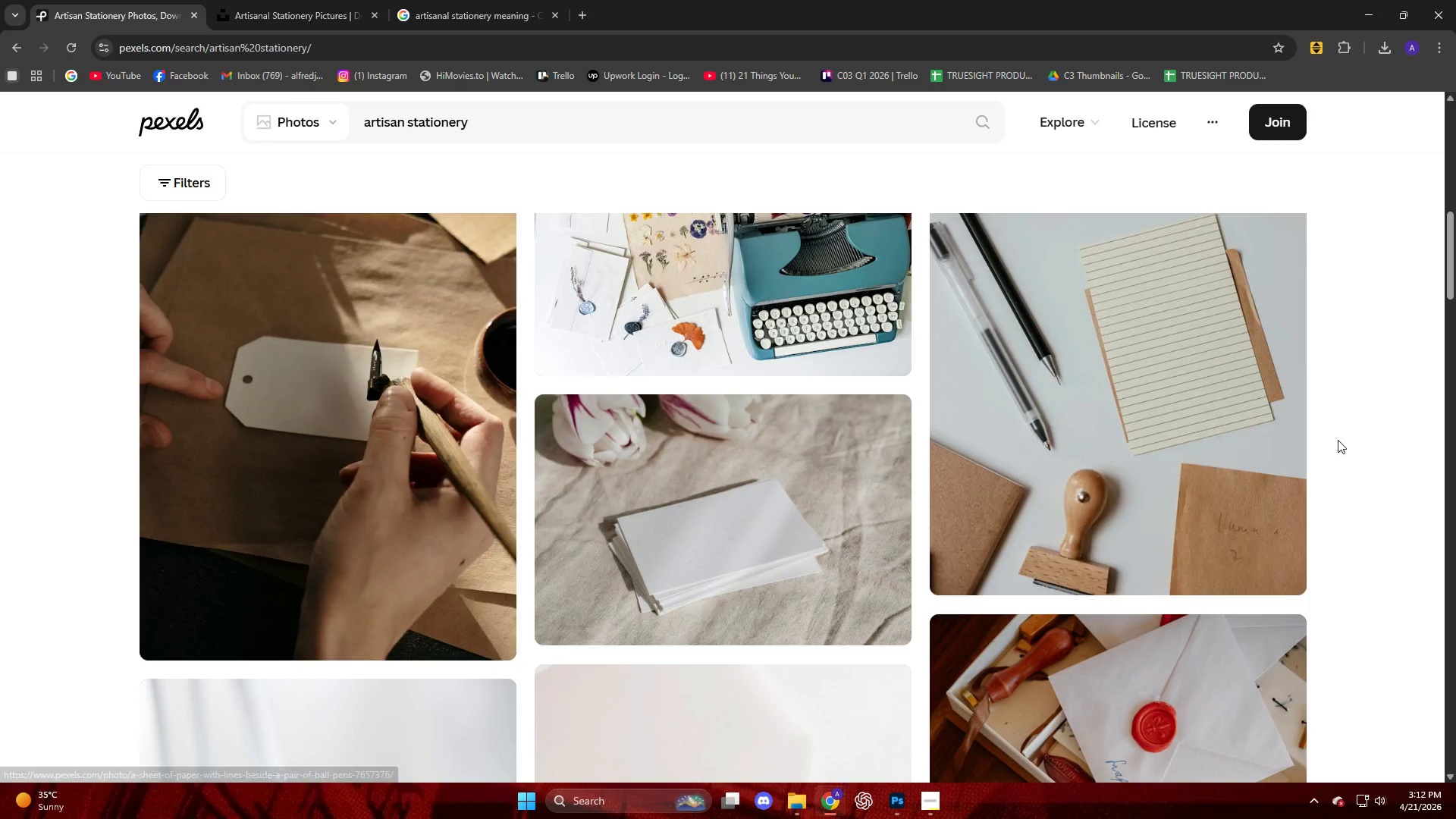 
scroll: coordinate [809, 552], scroll_direction: down, amount: 4.0
 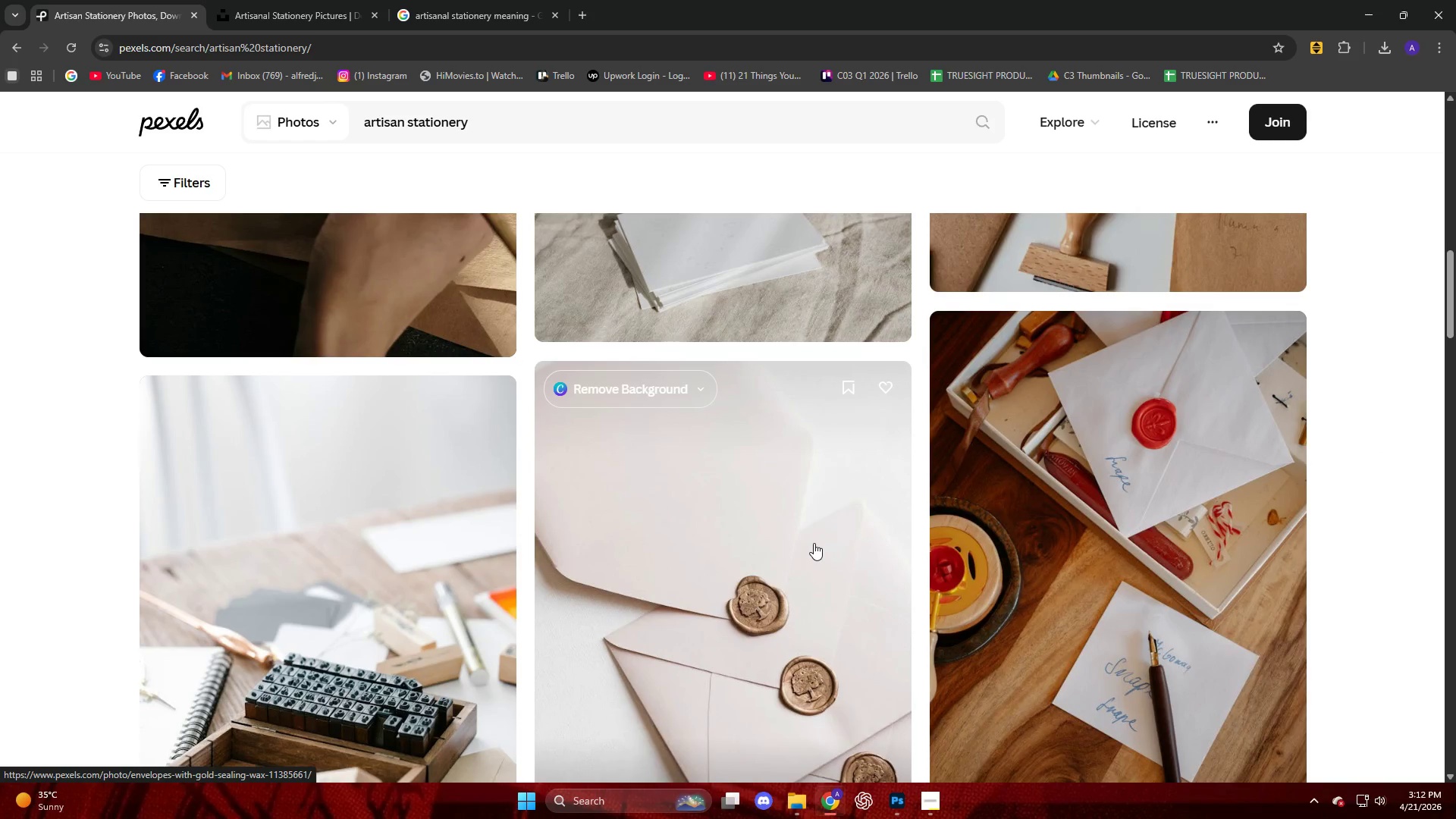 
scroll: coordinate [814, 542], scroll_direction: up, amount: 5.0
 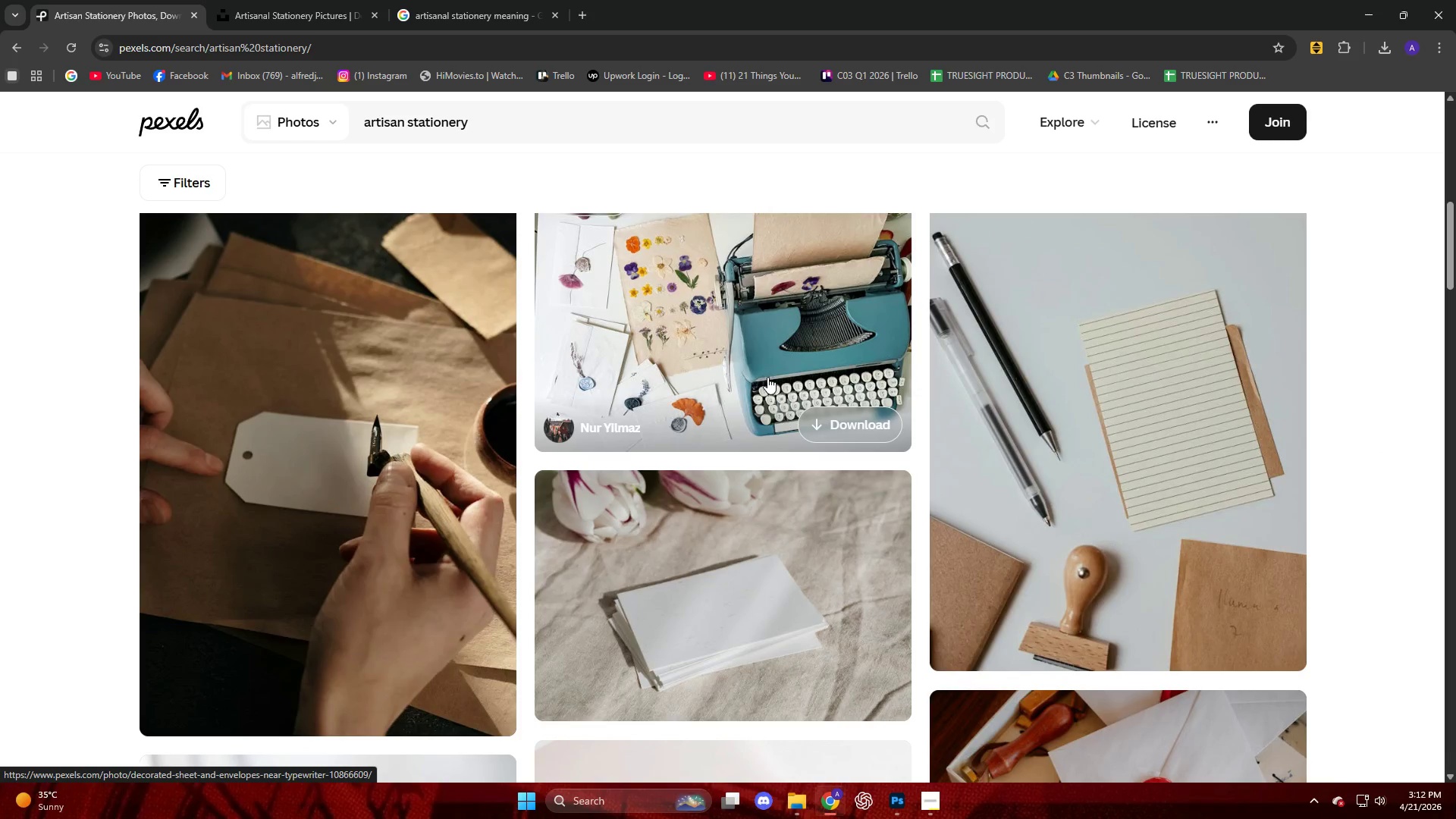 
left_click([767, 373])
 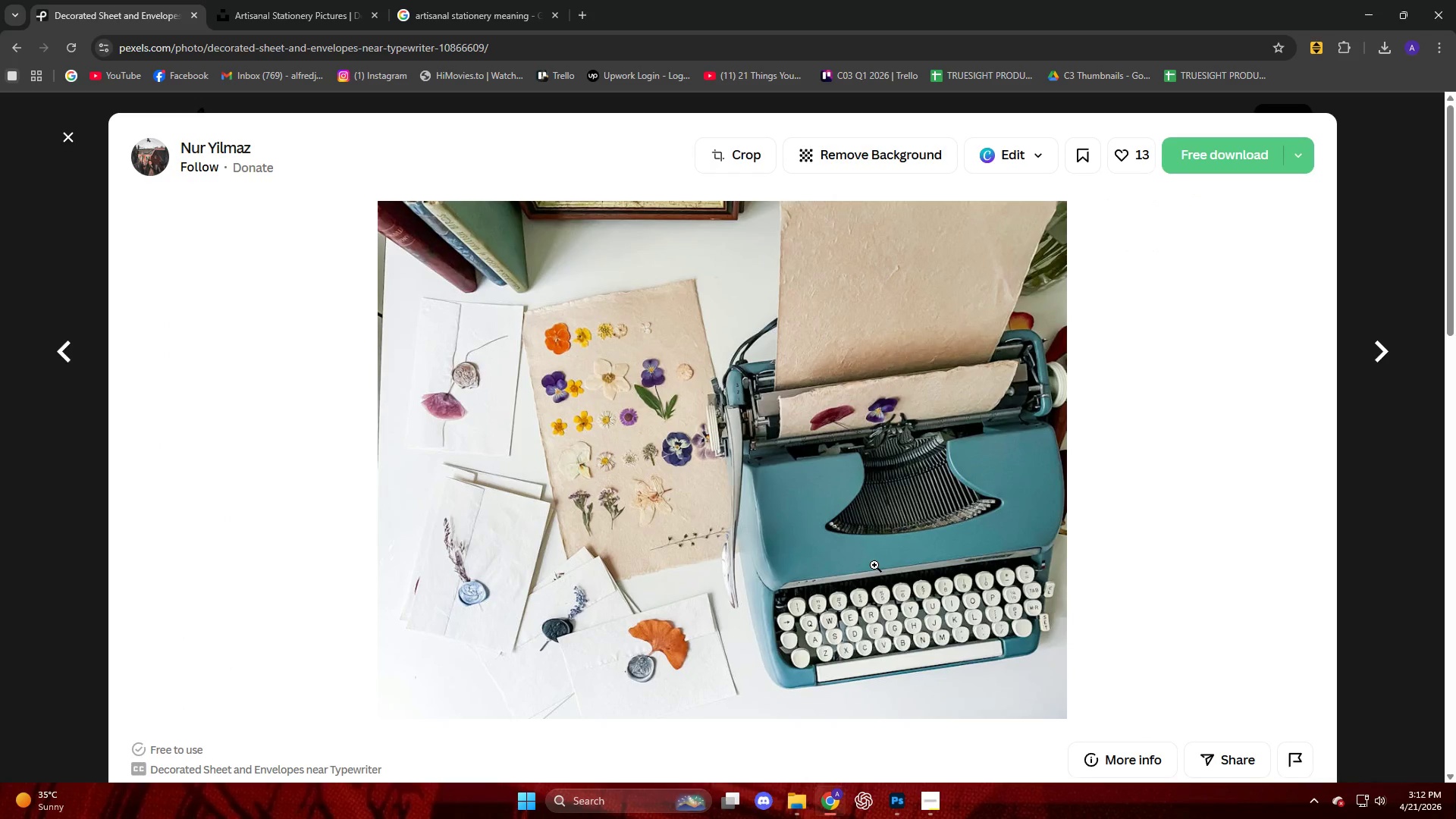 
wait(5.69)
 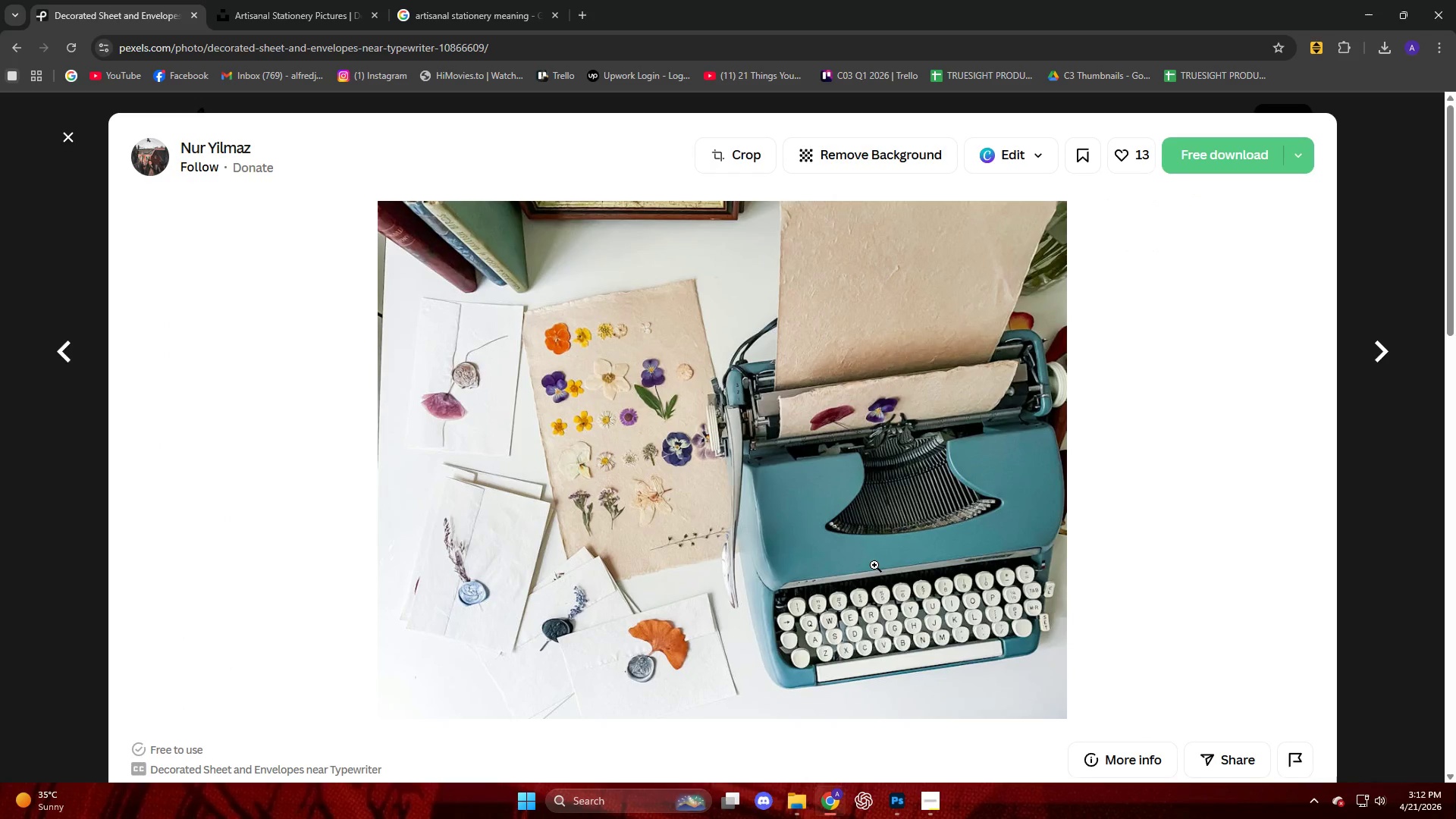 
scroll: coordinate [874, 565], scroll_direction: down, amount: 9.0
 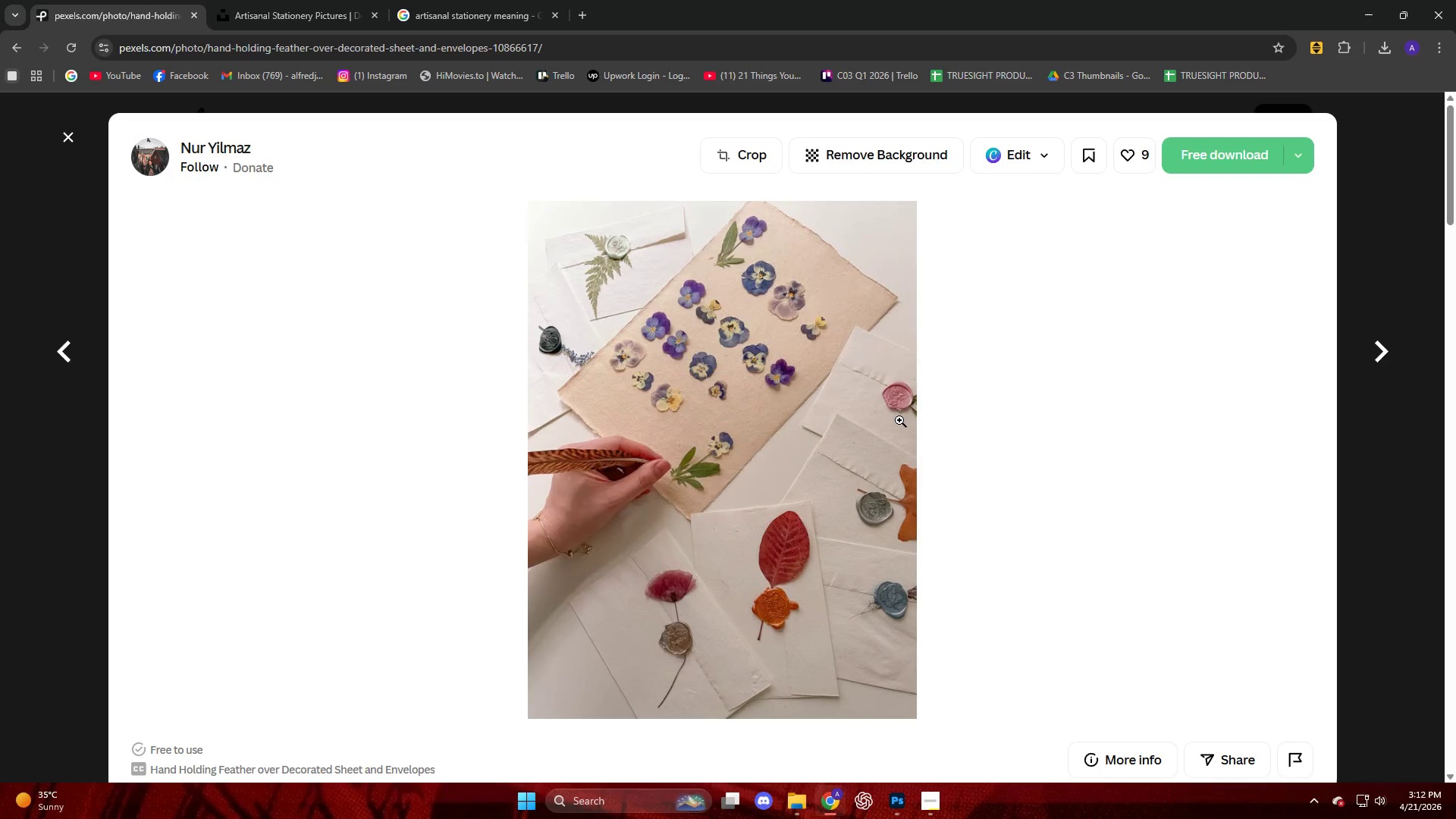 
left_click([1220, 162])
 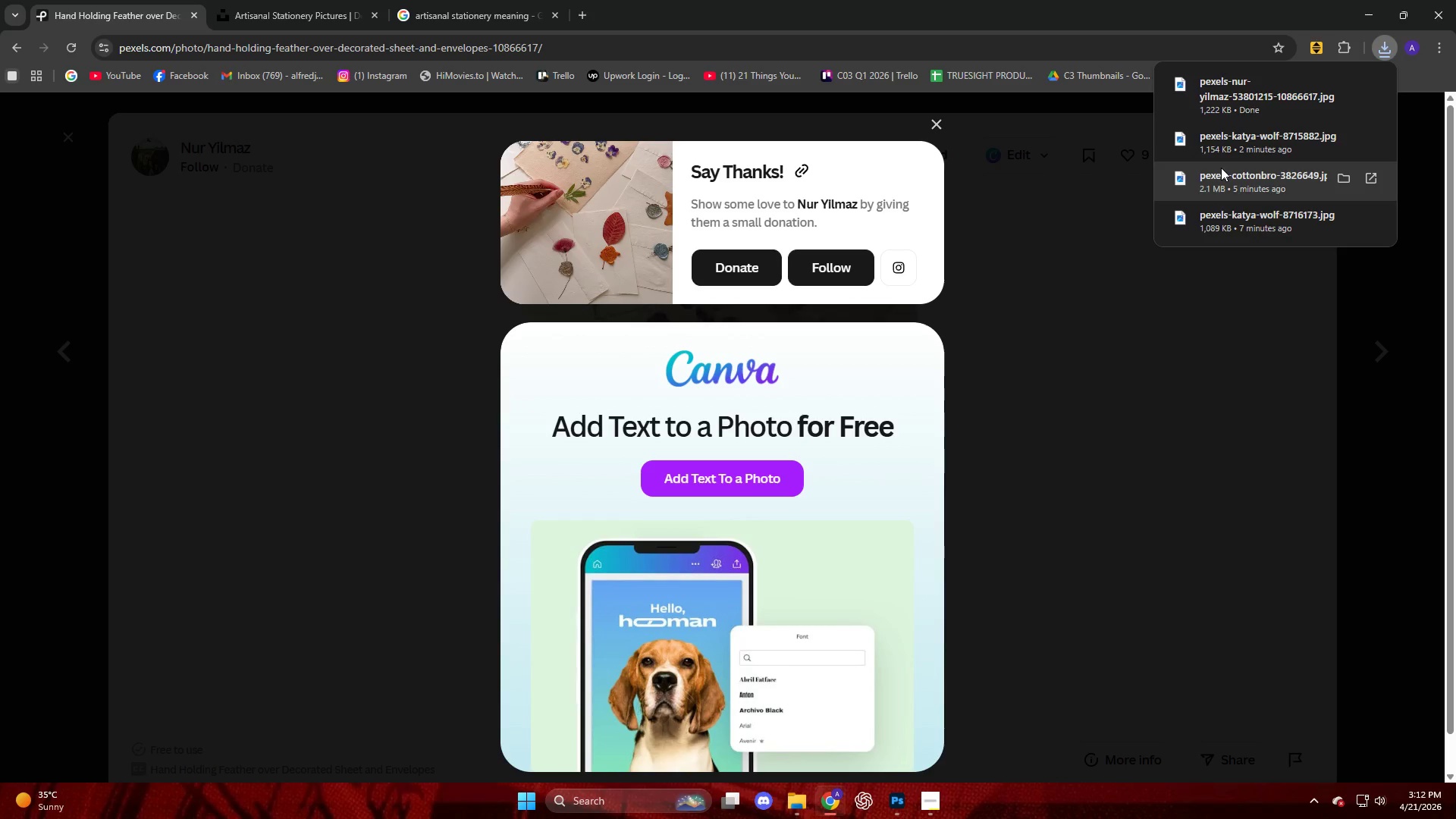 
left_click_drag(start_coordinate=[1242, 102], to_coordinate=[624, 371])
 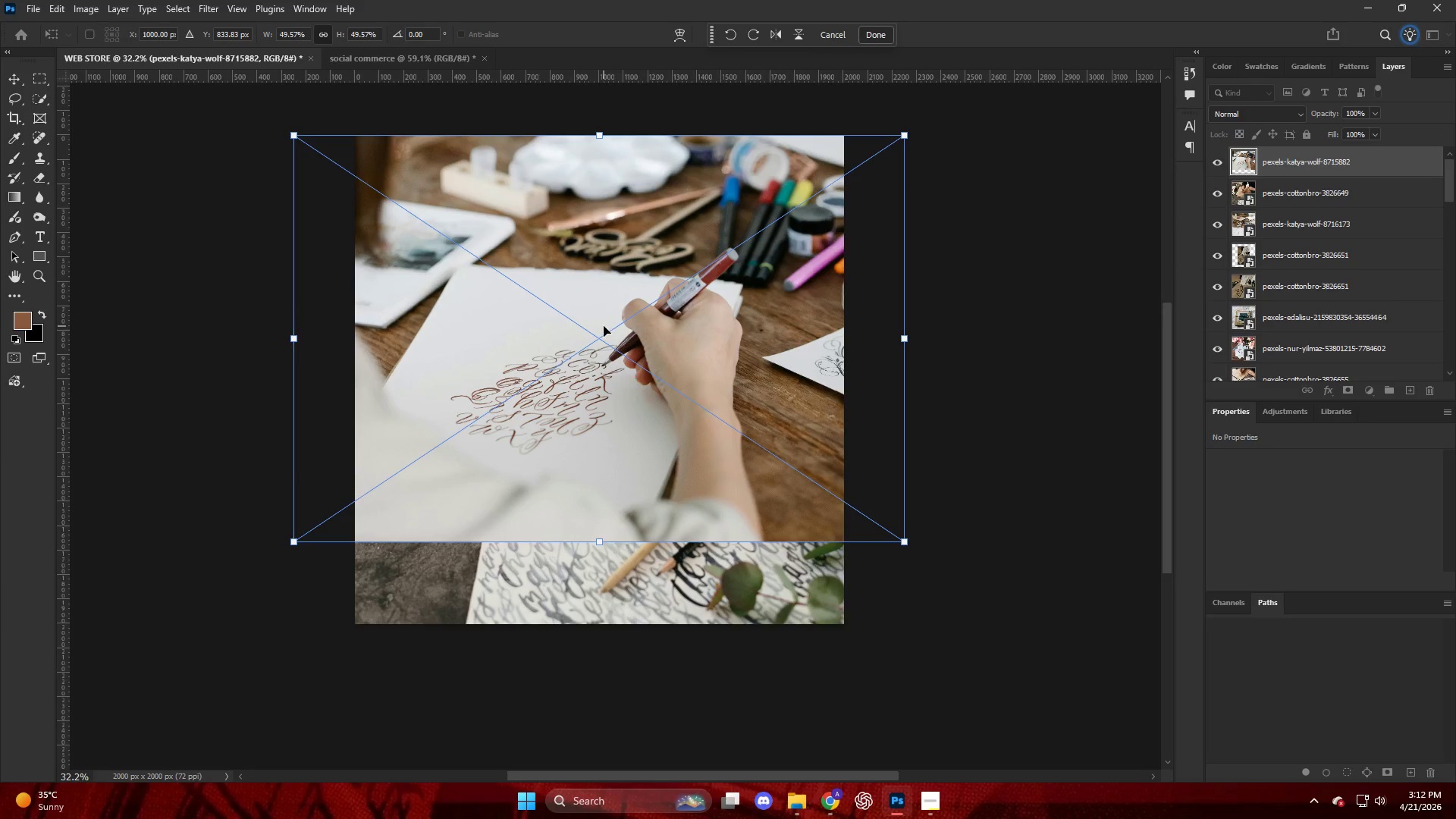 
left_click([604, 326])
 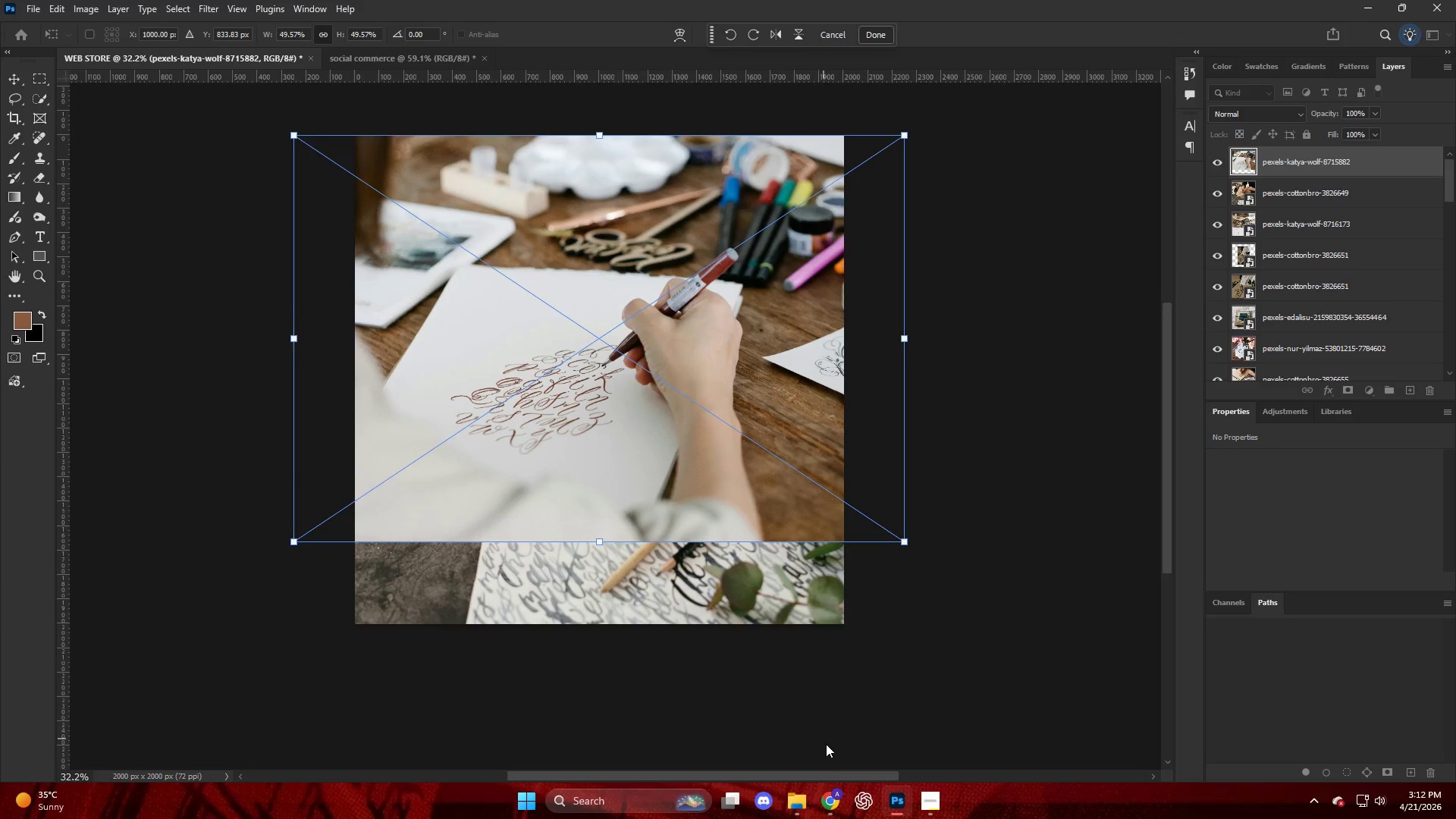 
left_click([833, 798])
 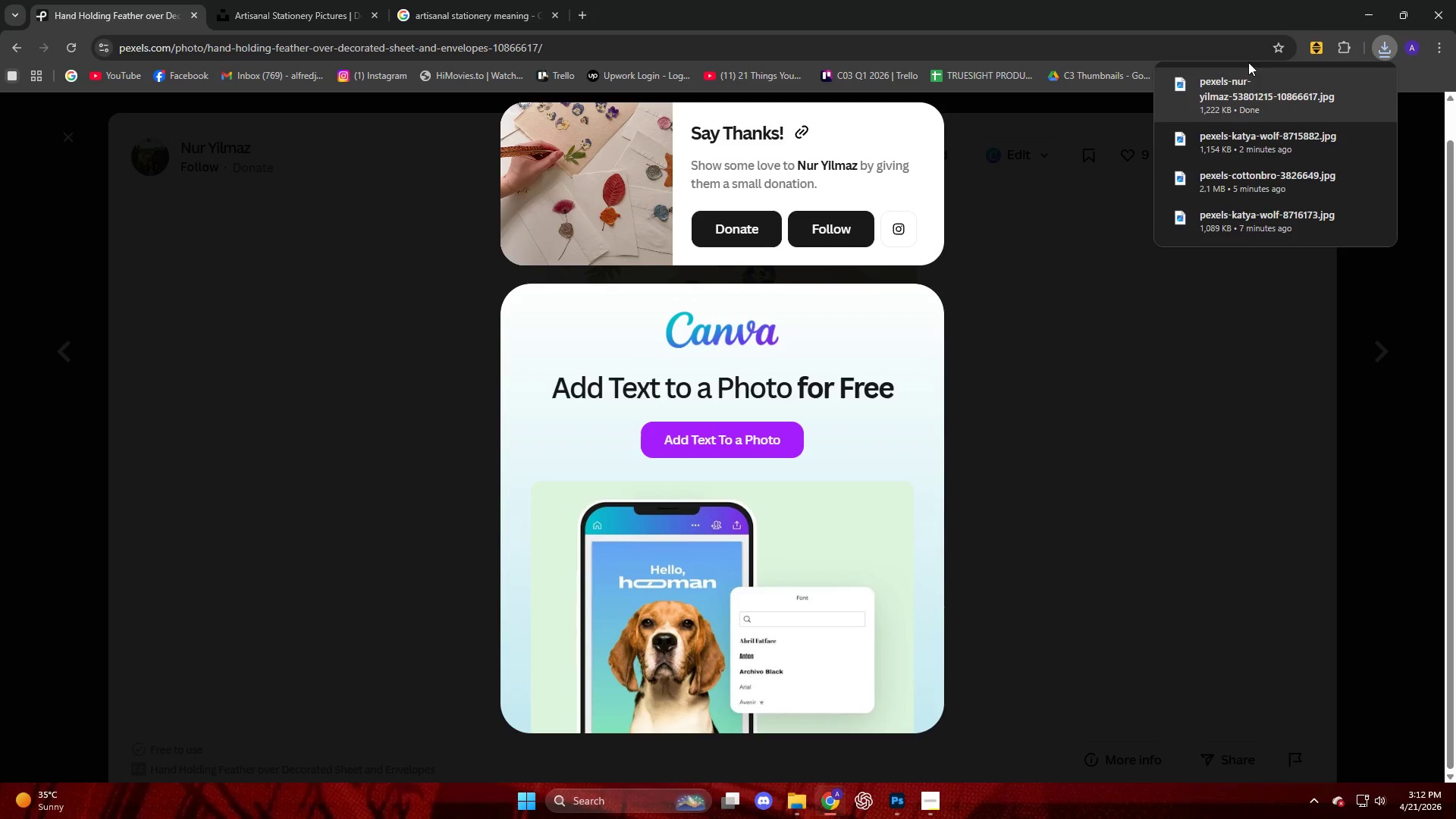 
left_click_drag(start_coordinate=[1236, 115], to_coordinate=[642, 337])
 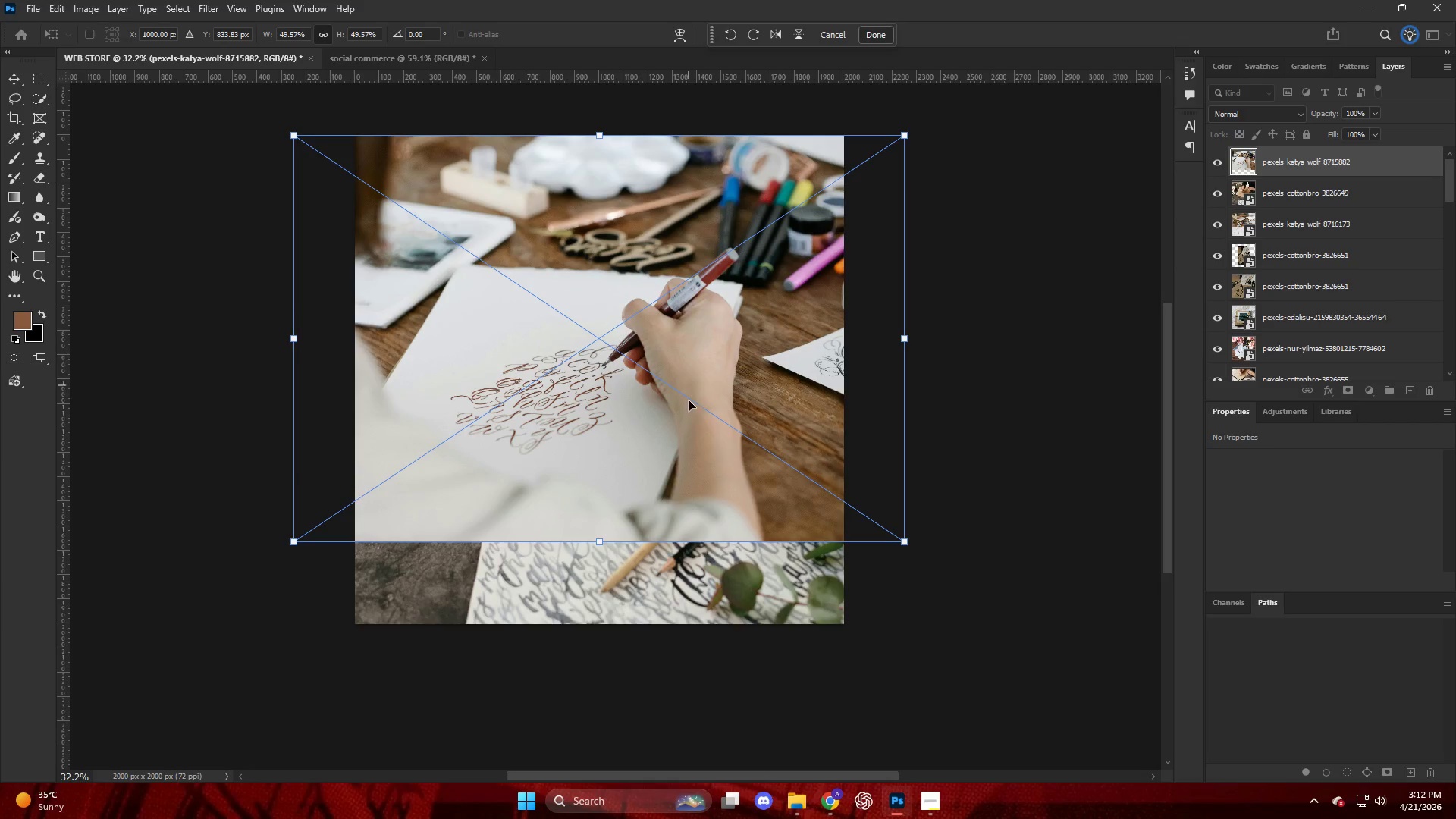 
wait(7.36)
 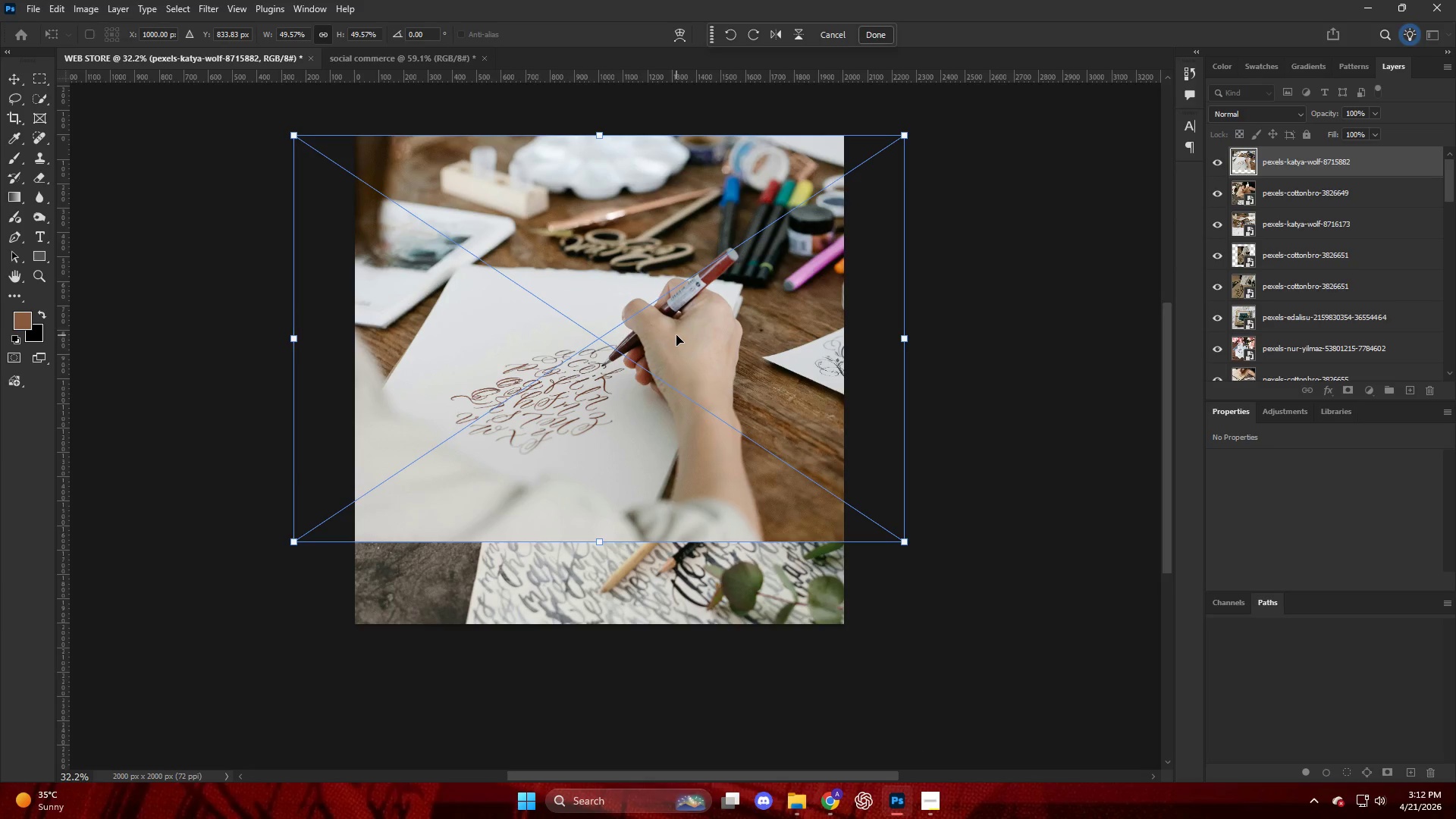 
left_click([759, 733])
 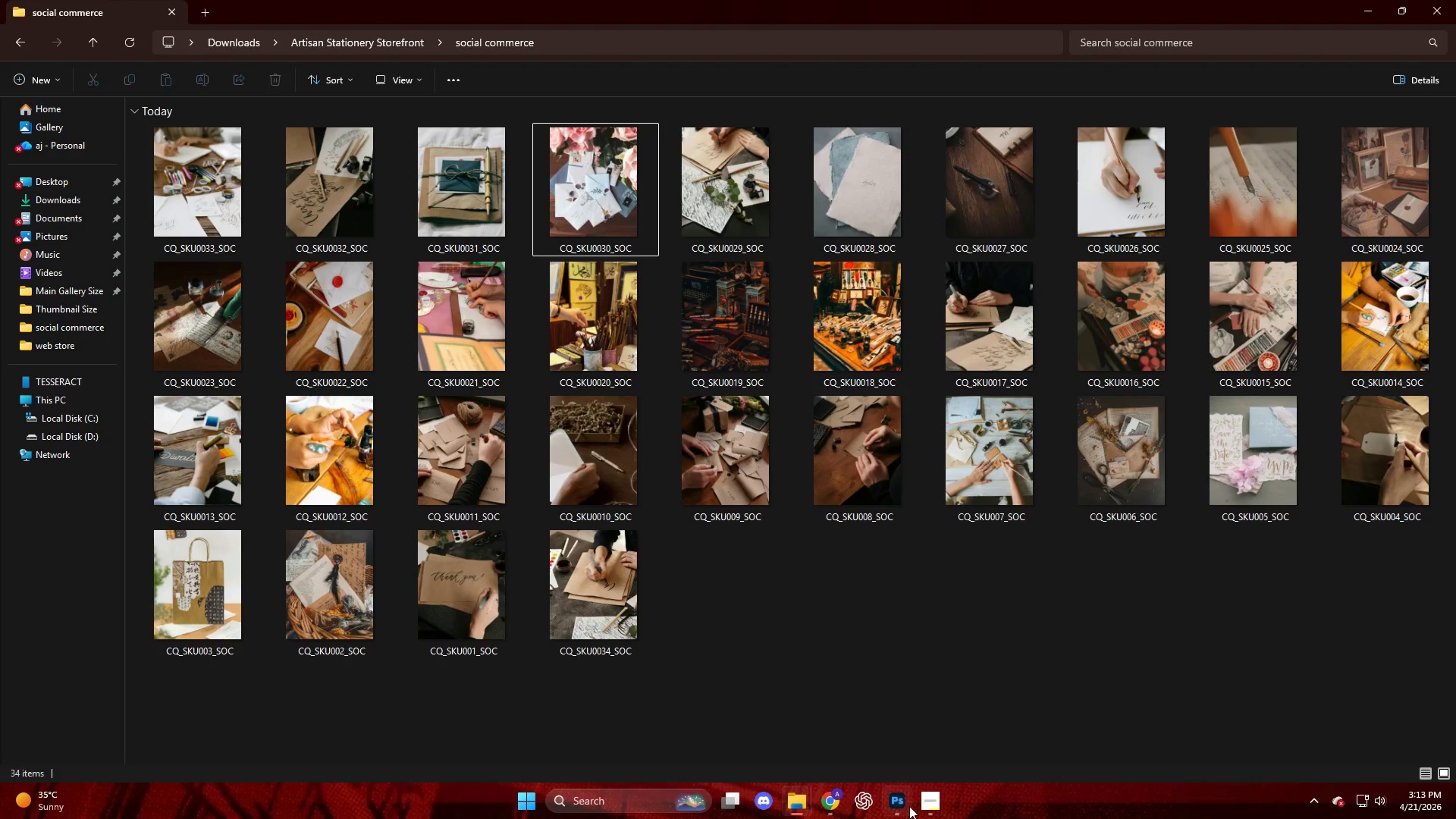 
left_click([899, 806])
 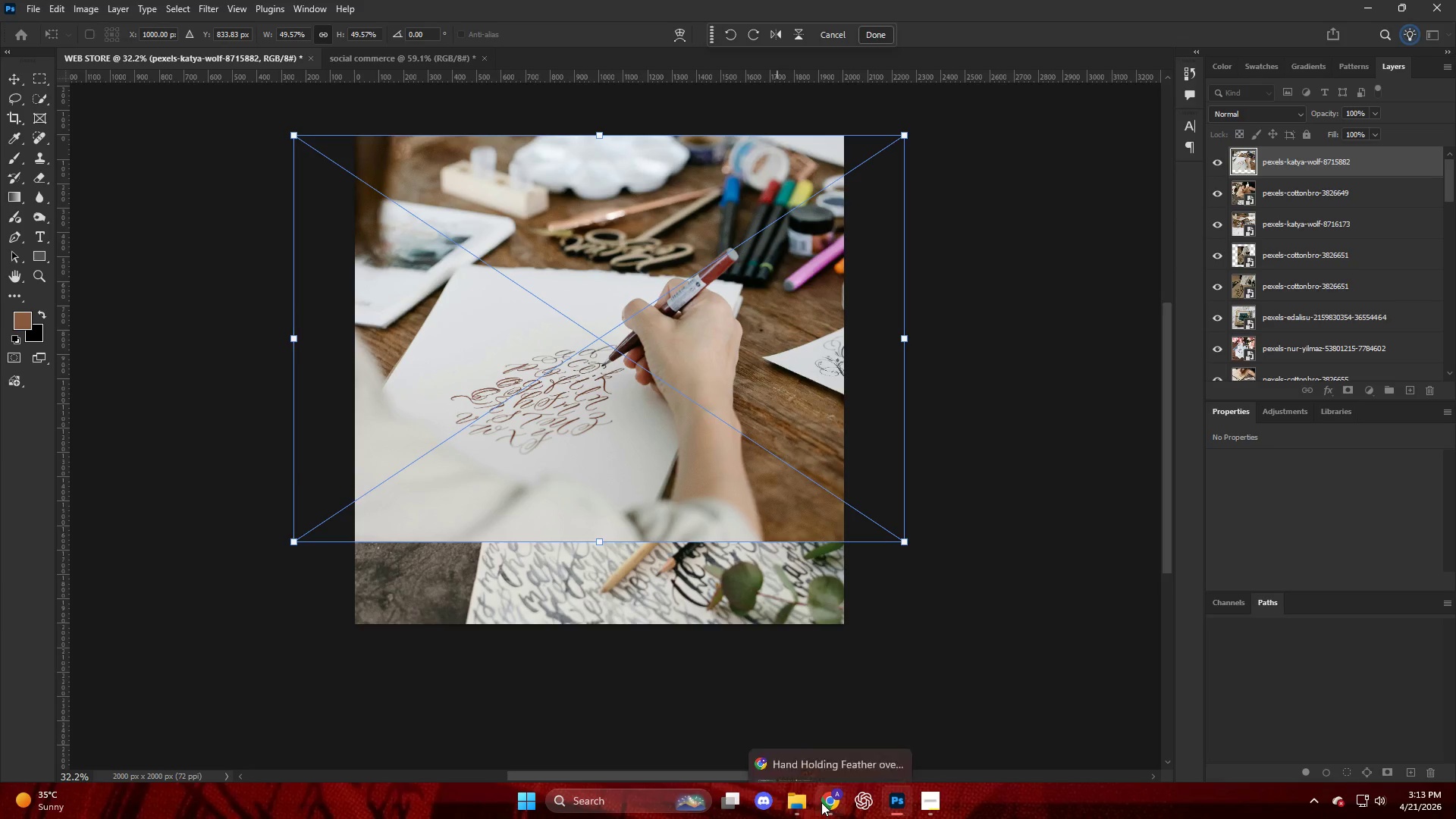 
left_click([728, 475])
 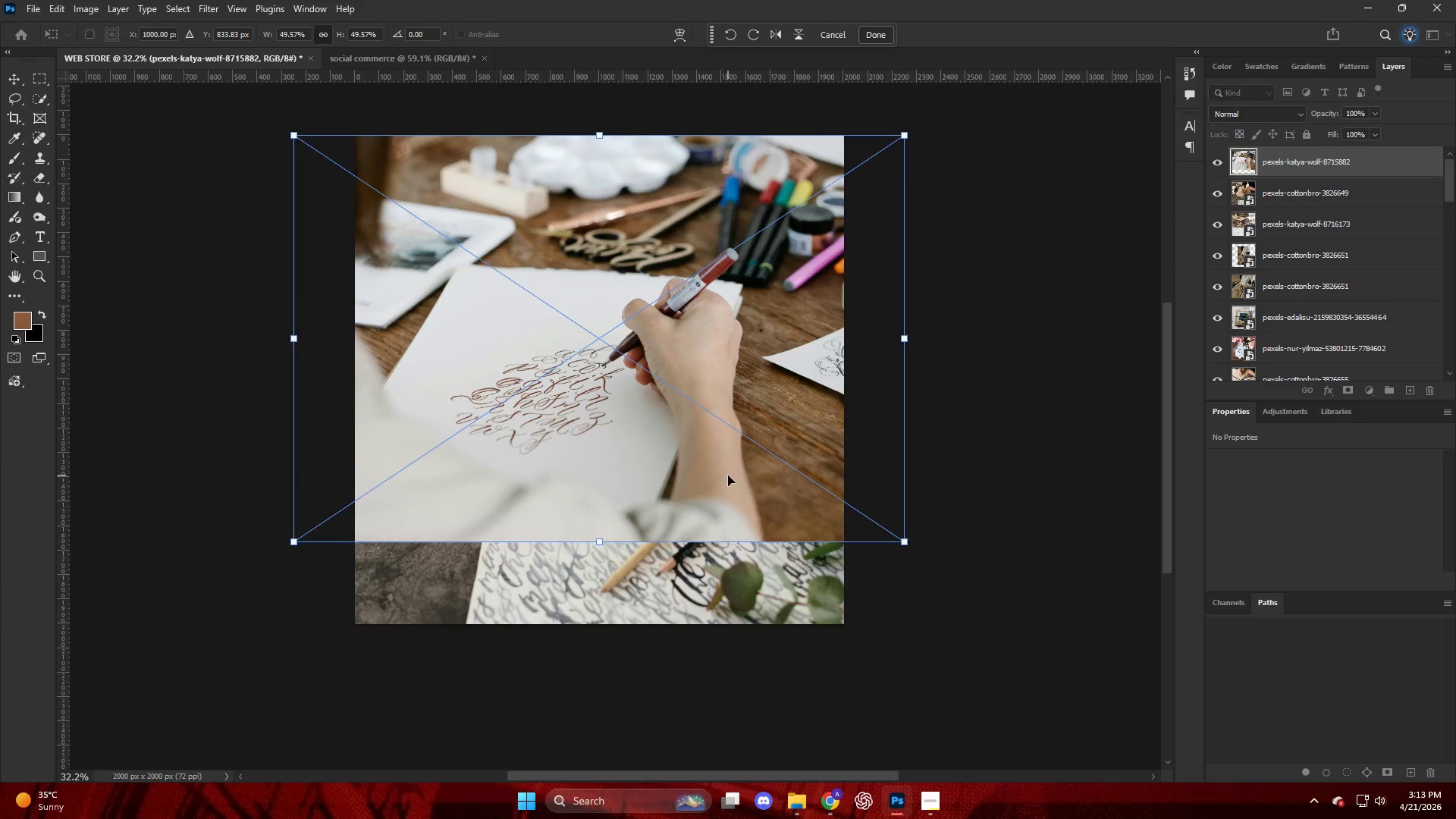 
key(Control+ControlLeft)
 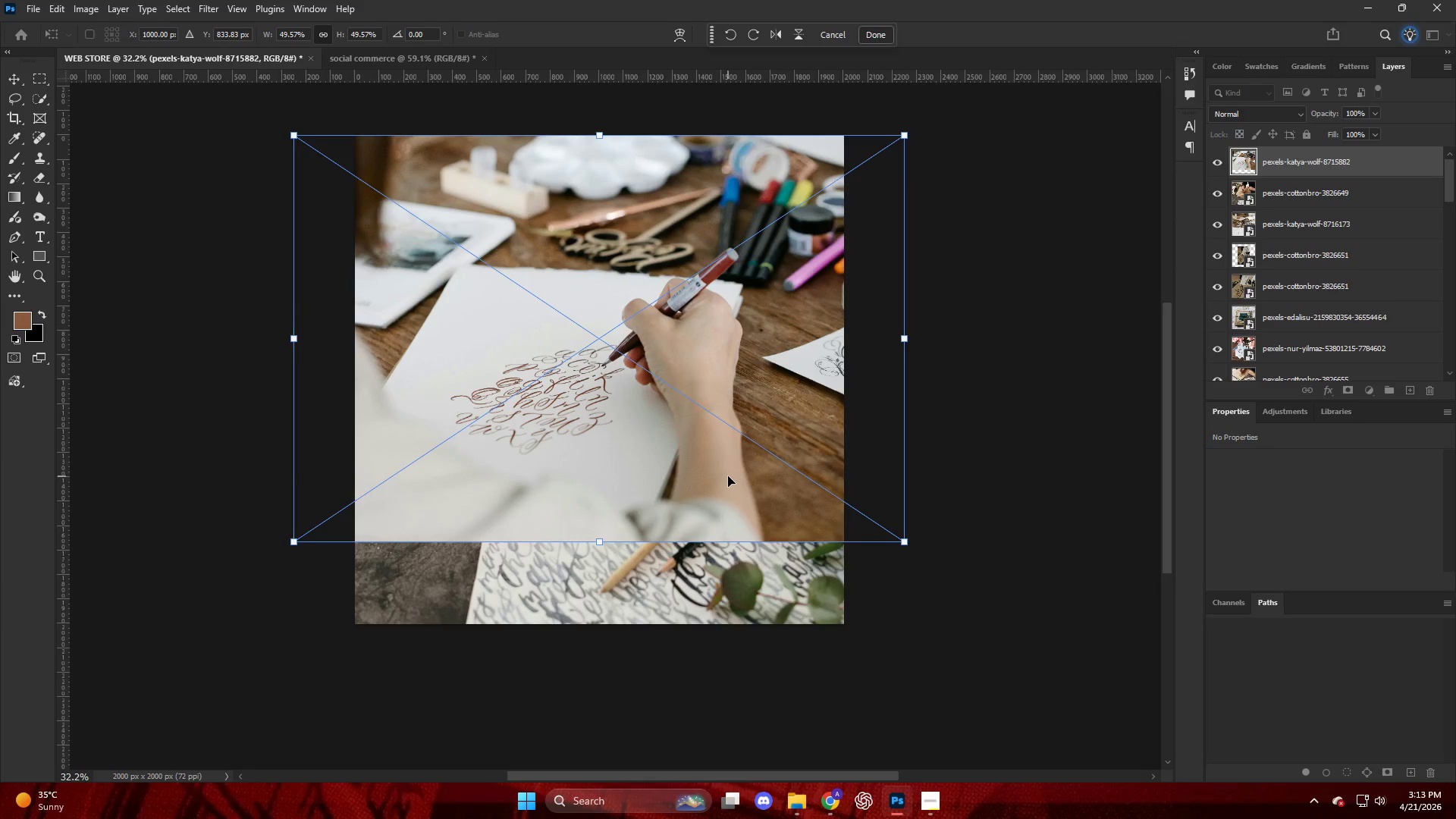 
hold_key(key=ControlLeft, duration=0.38)
 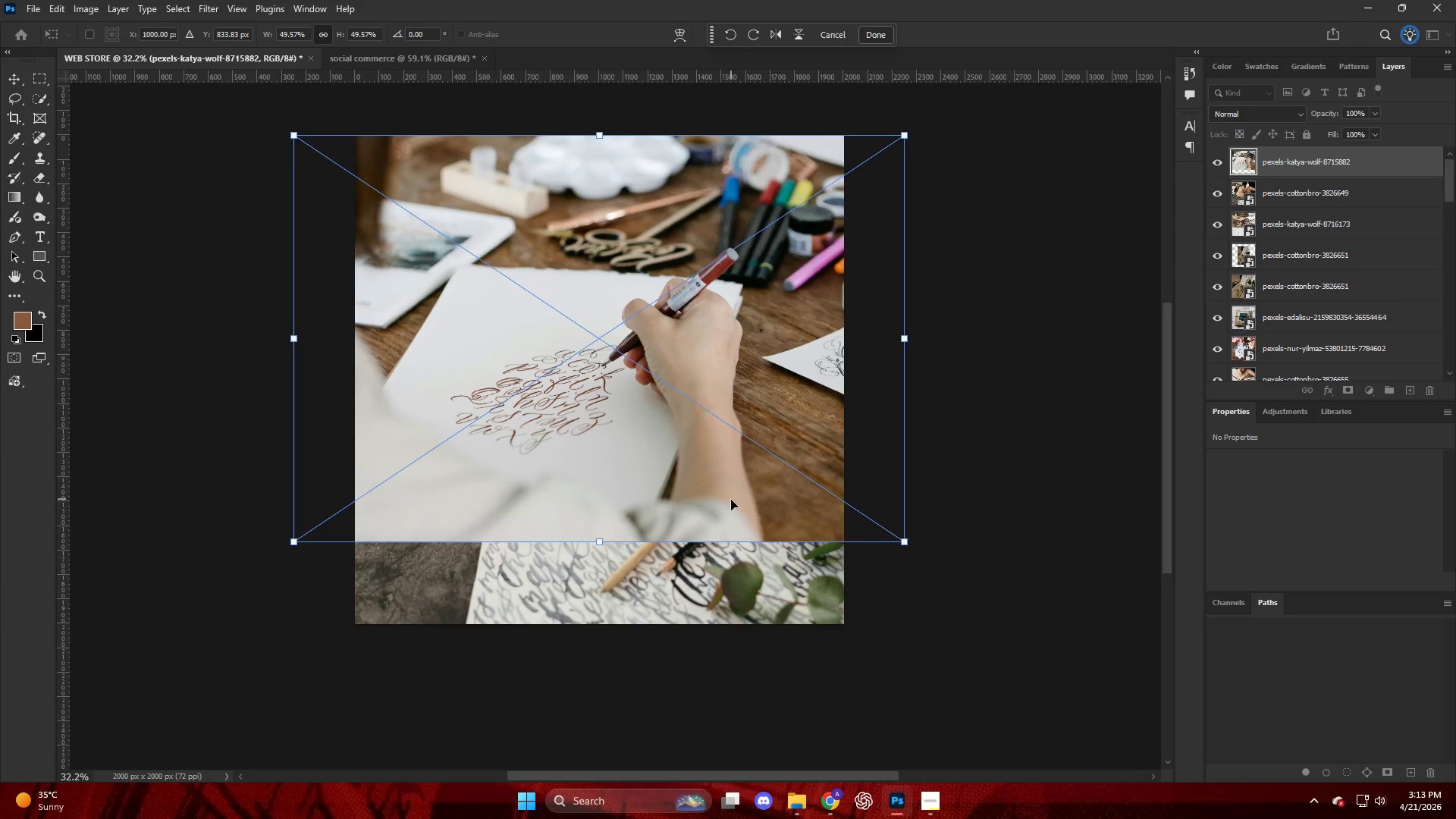 
key(Control+Z)
 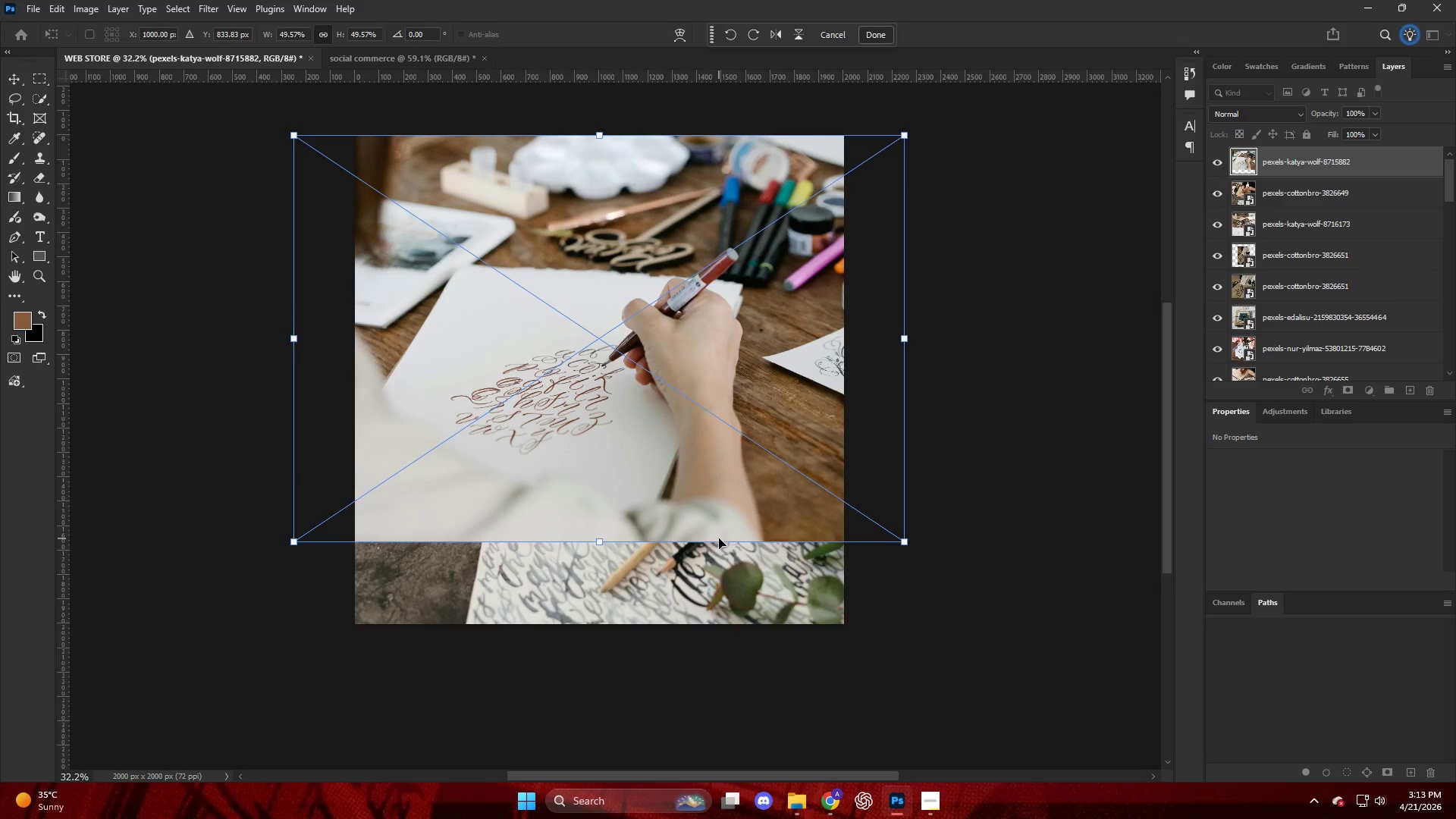 
key(Control+ControlLeft)
 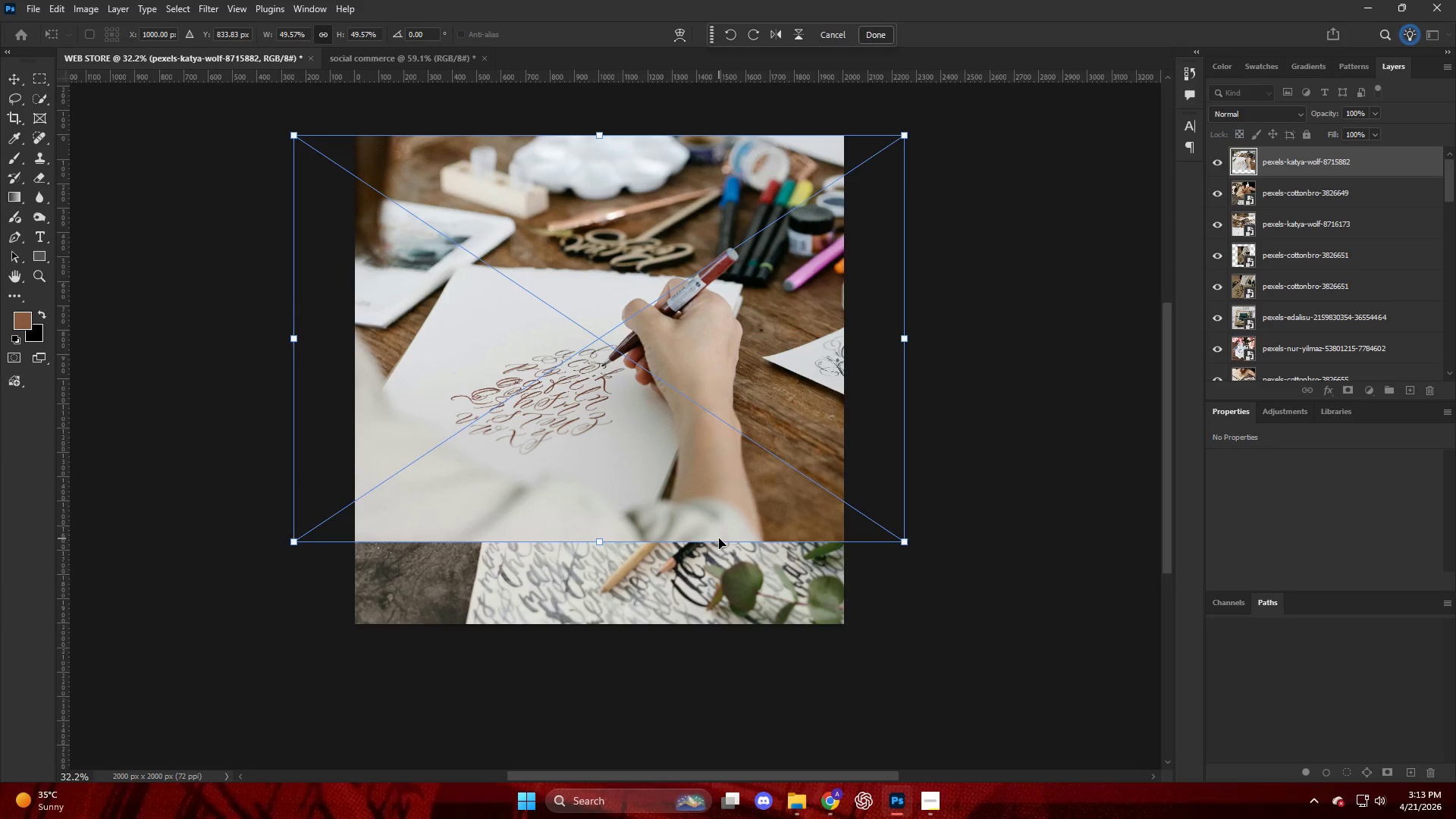 
key(Control+Z)
 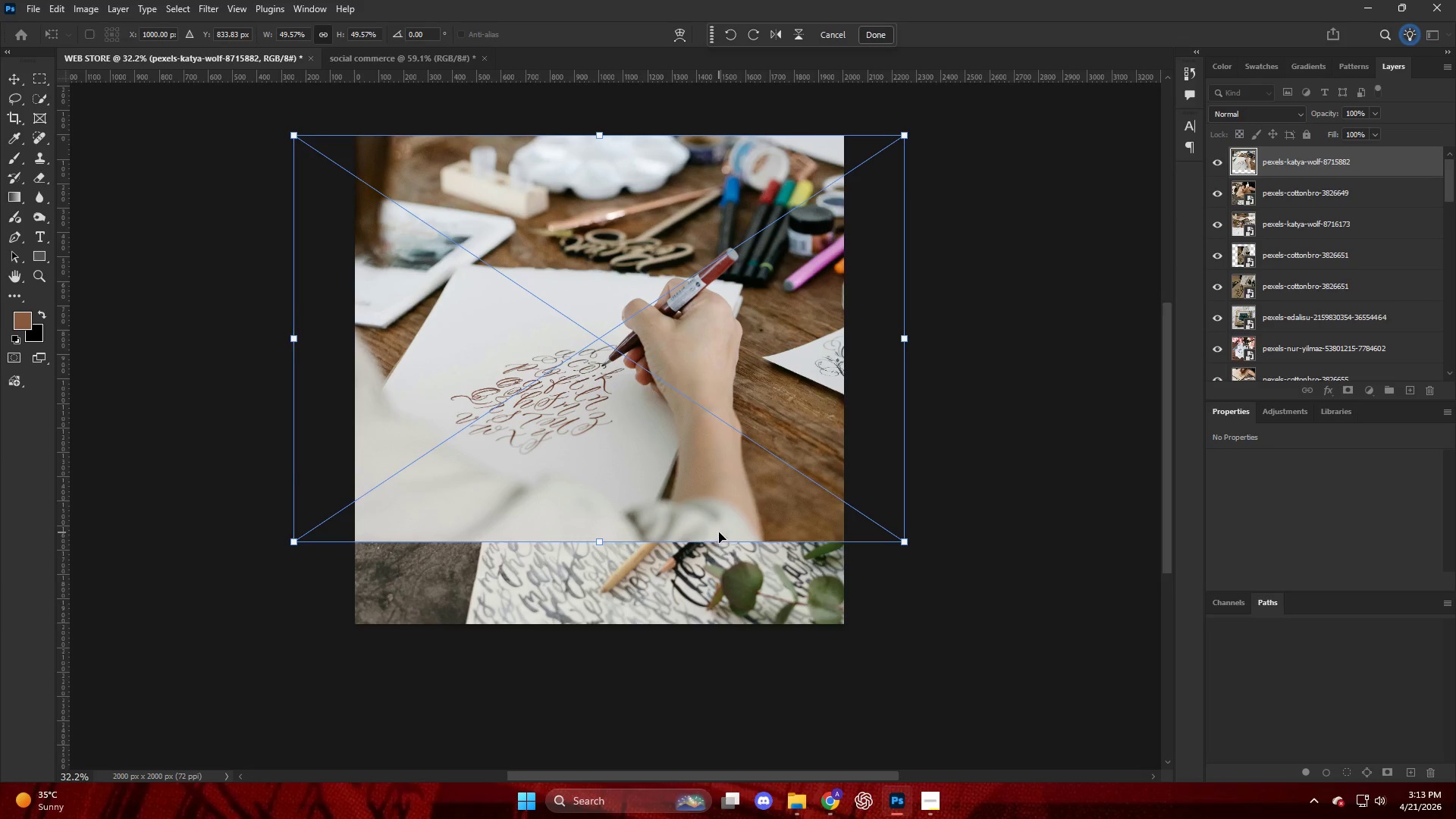 
key(Control+ControlLeft)
 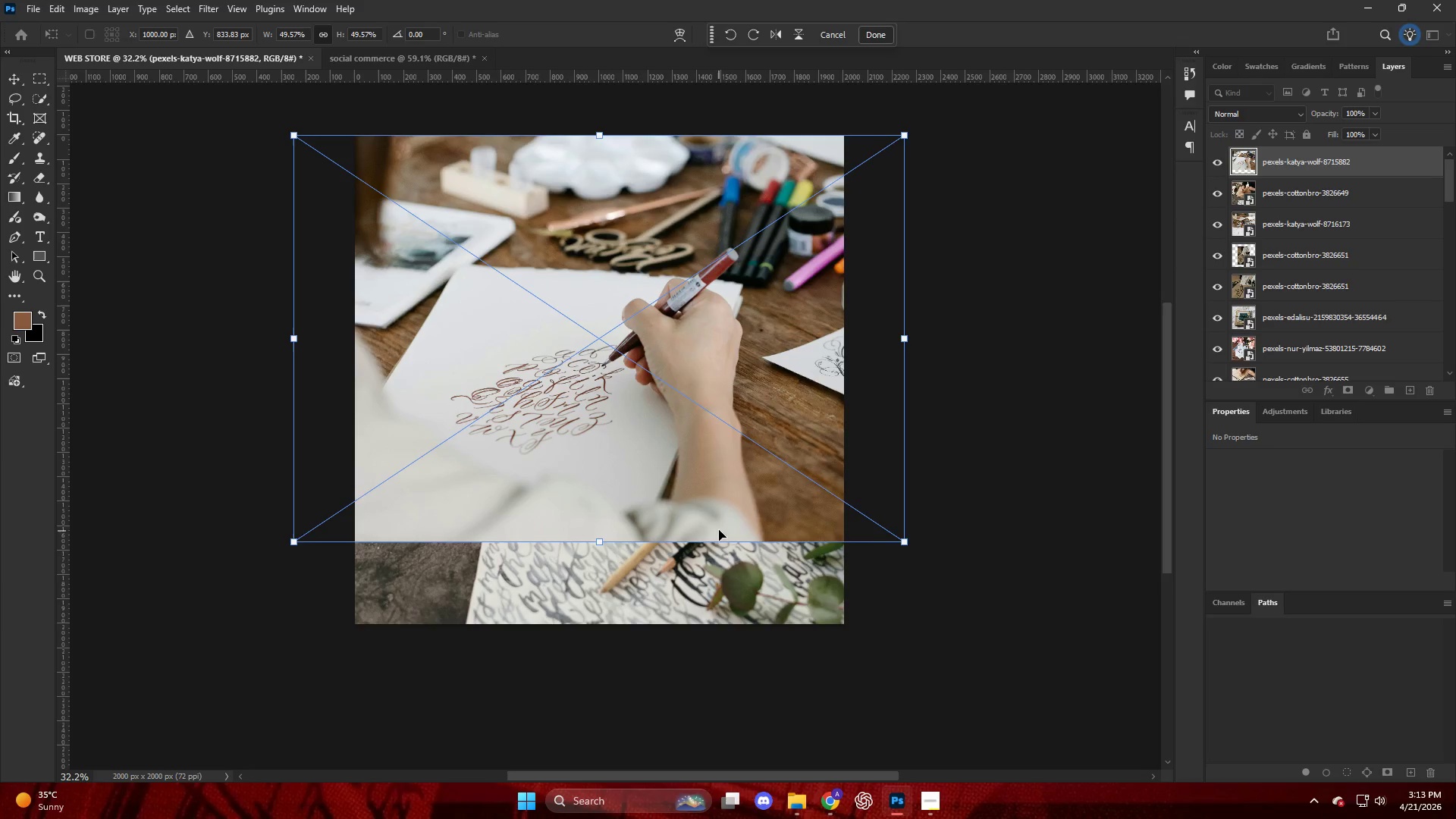 
key(Control+Z)
 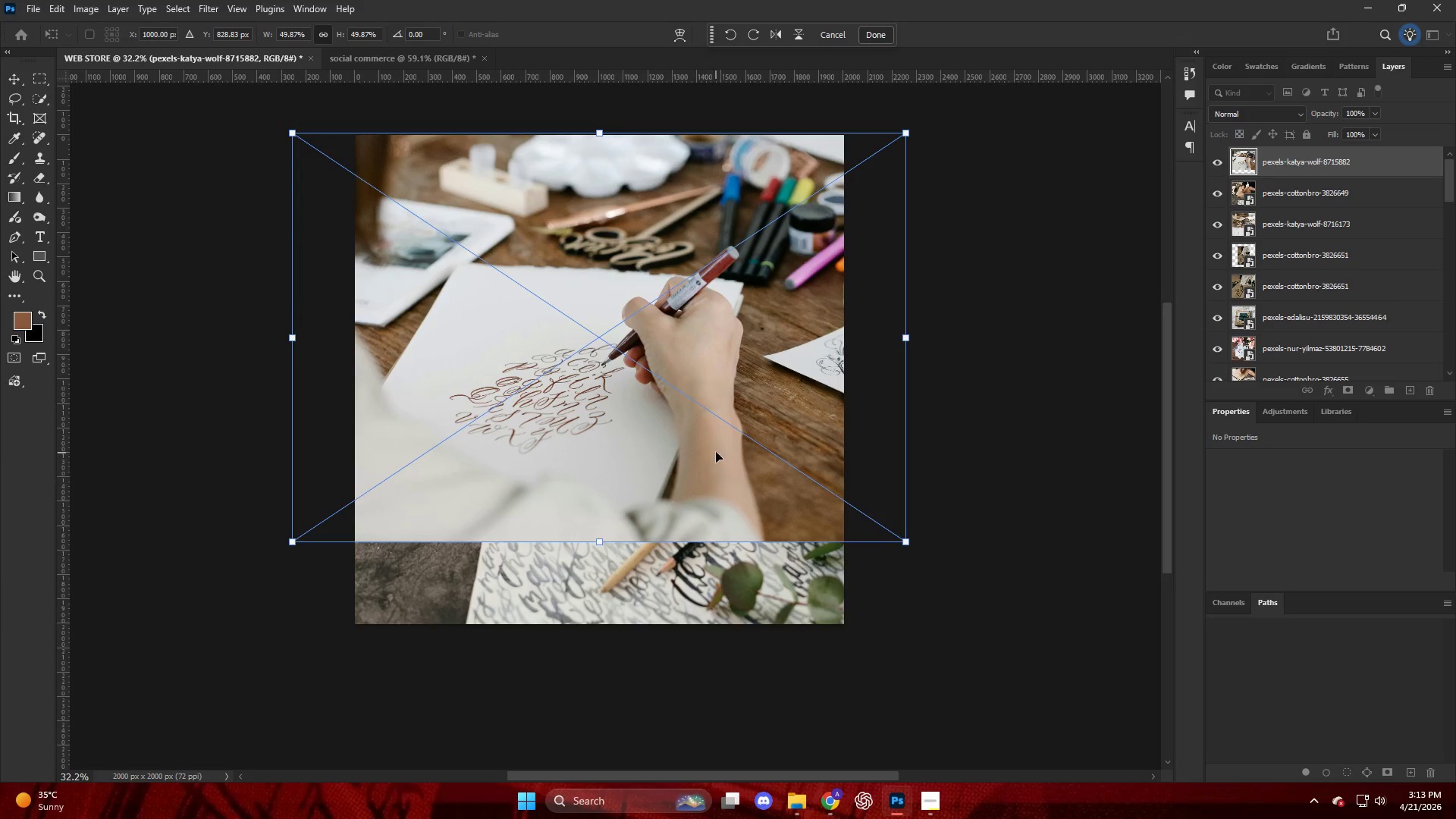 
key(Control+ControlLeft)
 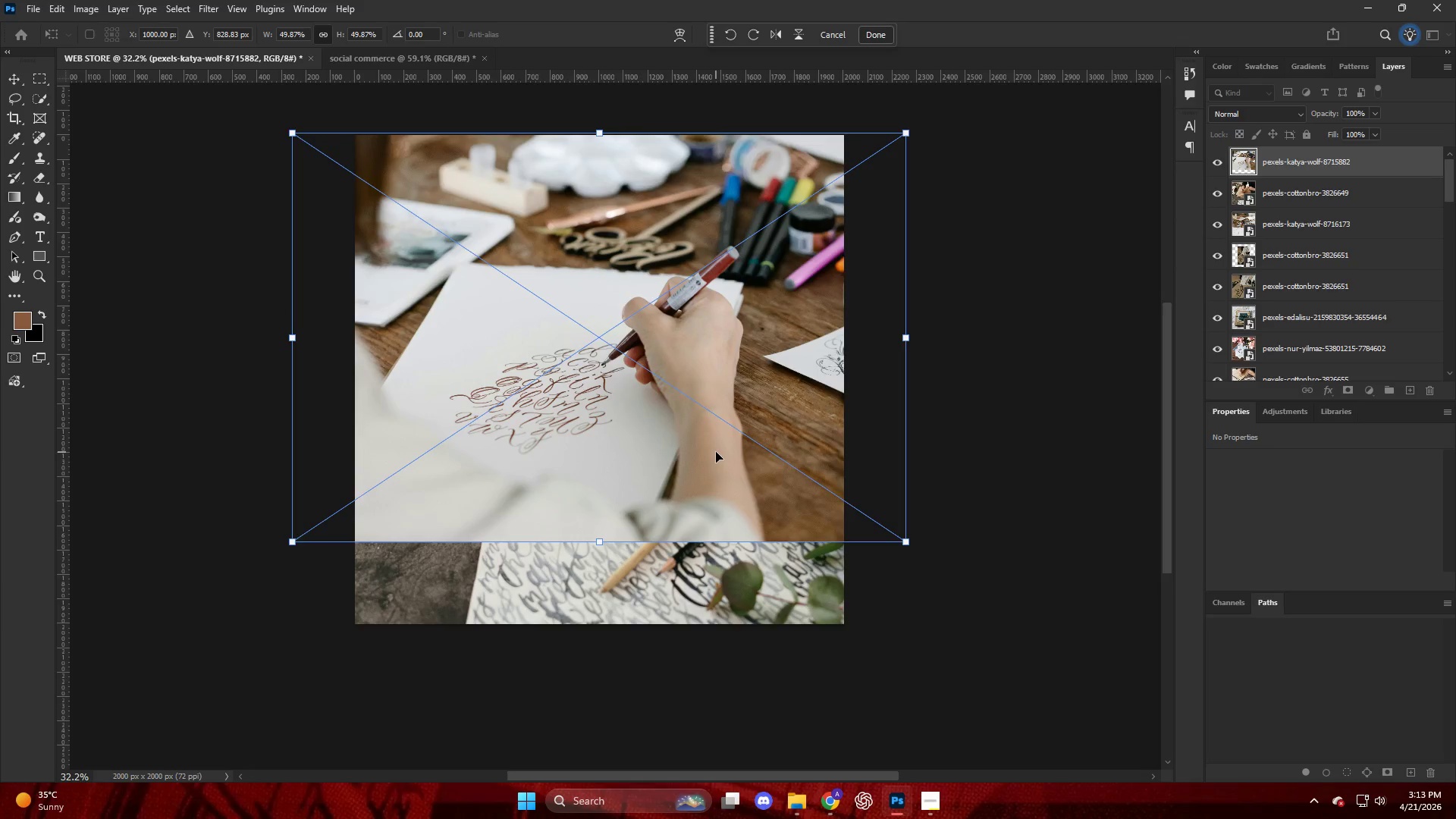 
key(Control+Z)
 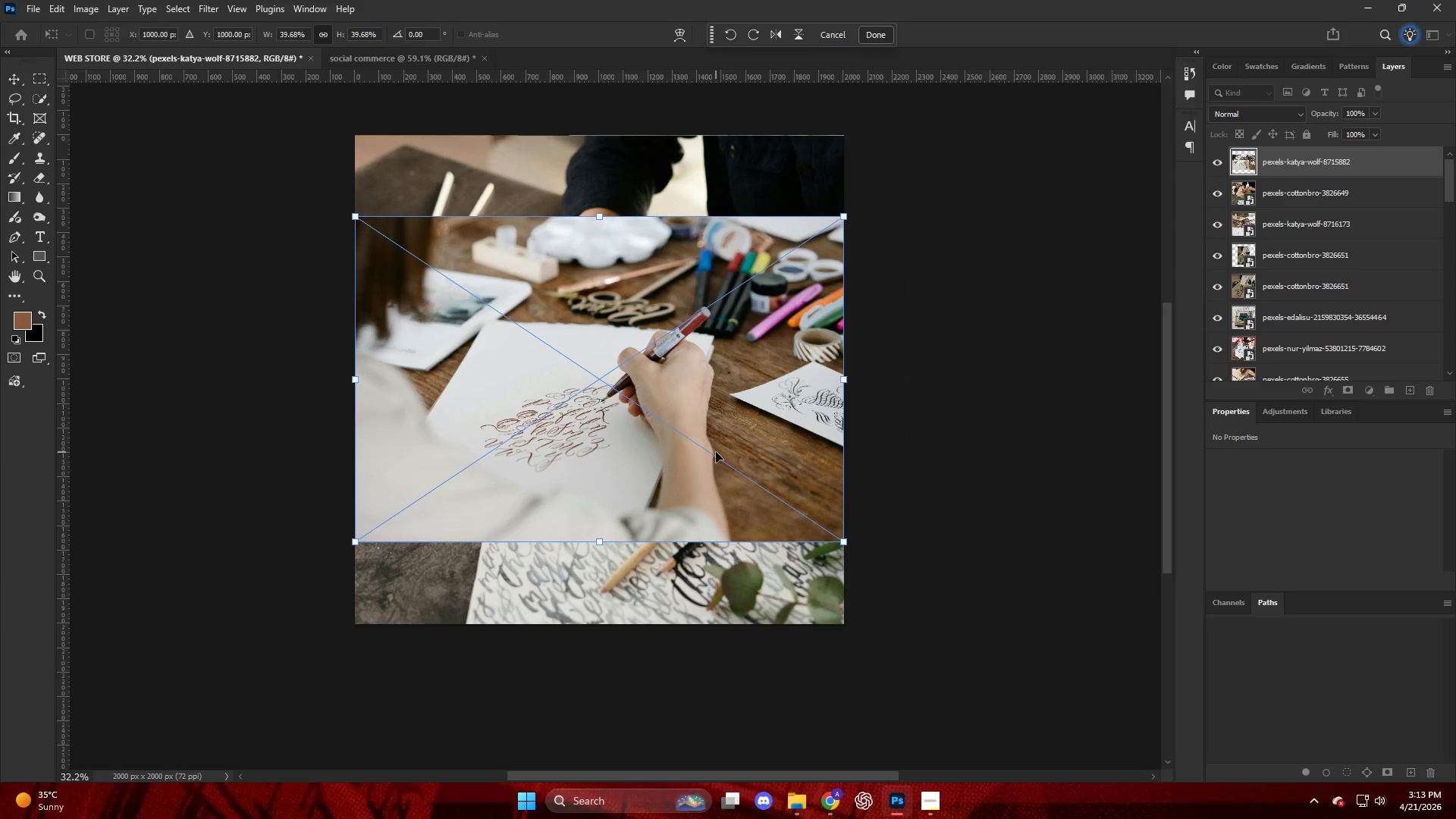 
key(Control+Z)
 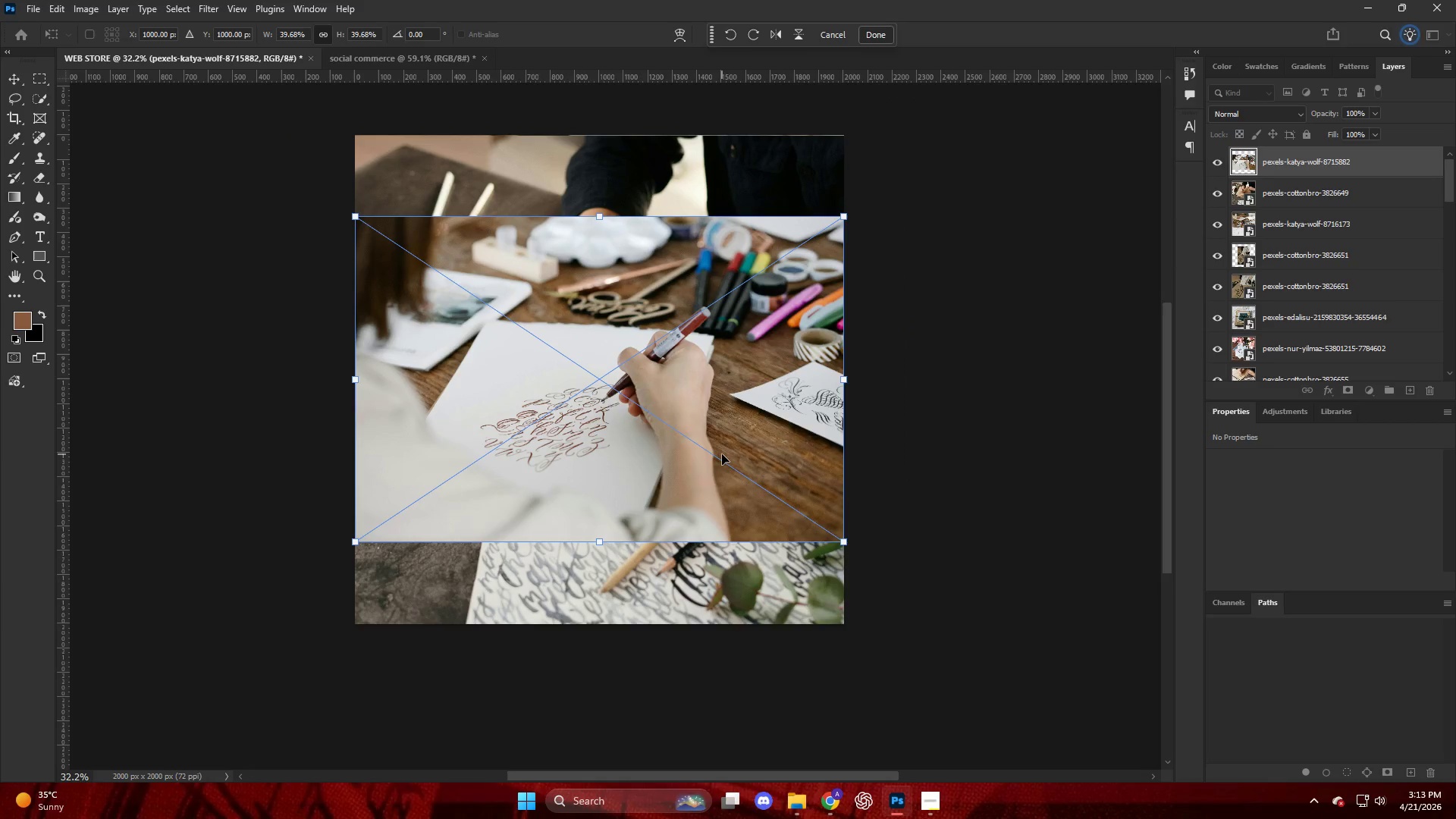 
key(Control+ControlLeft)
 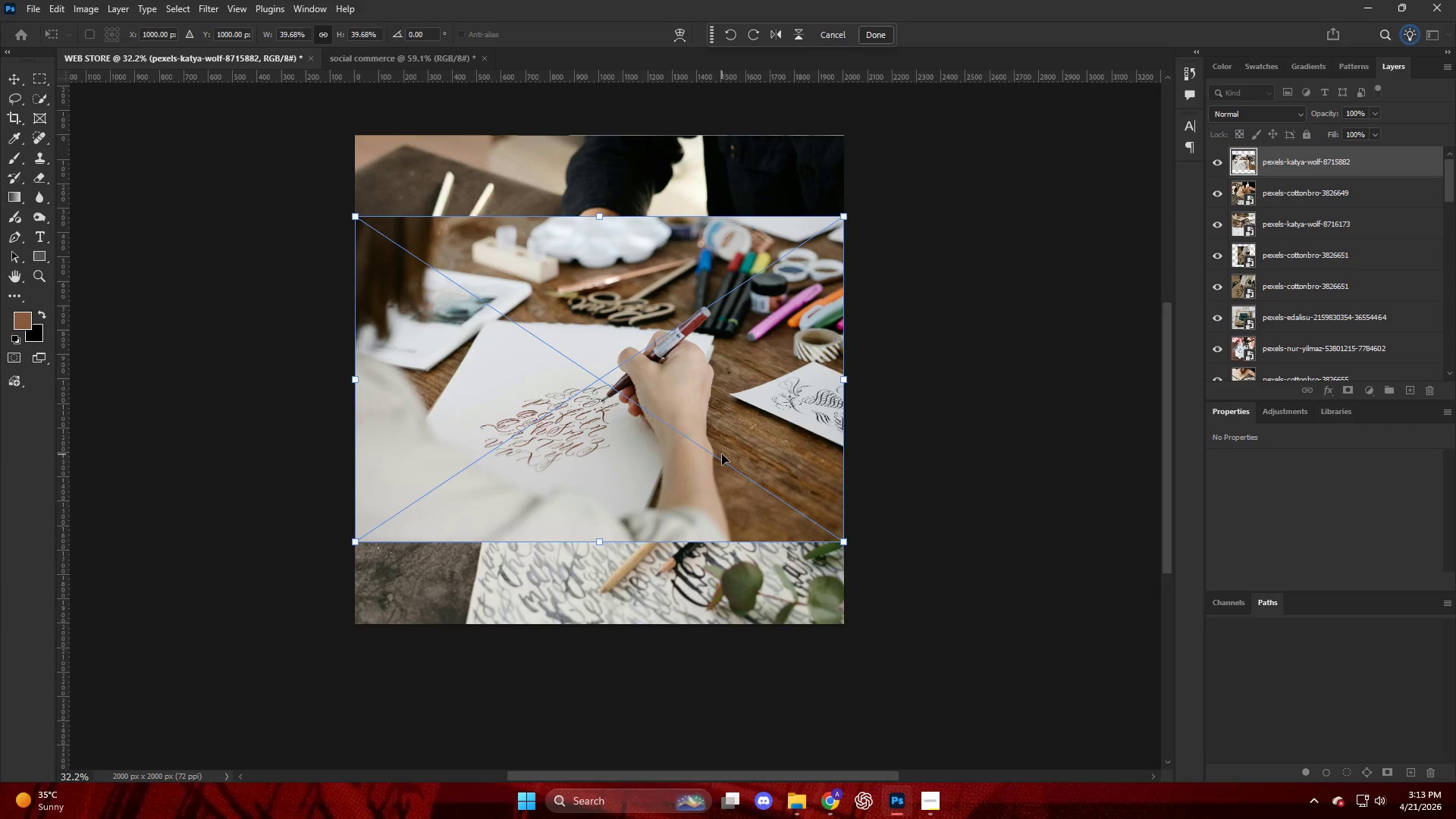 
key(Control+Z)
 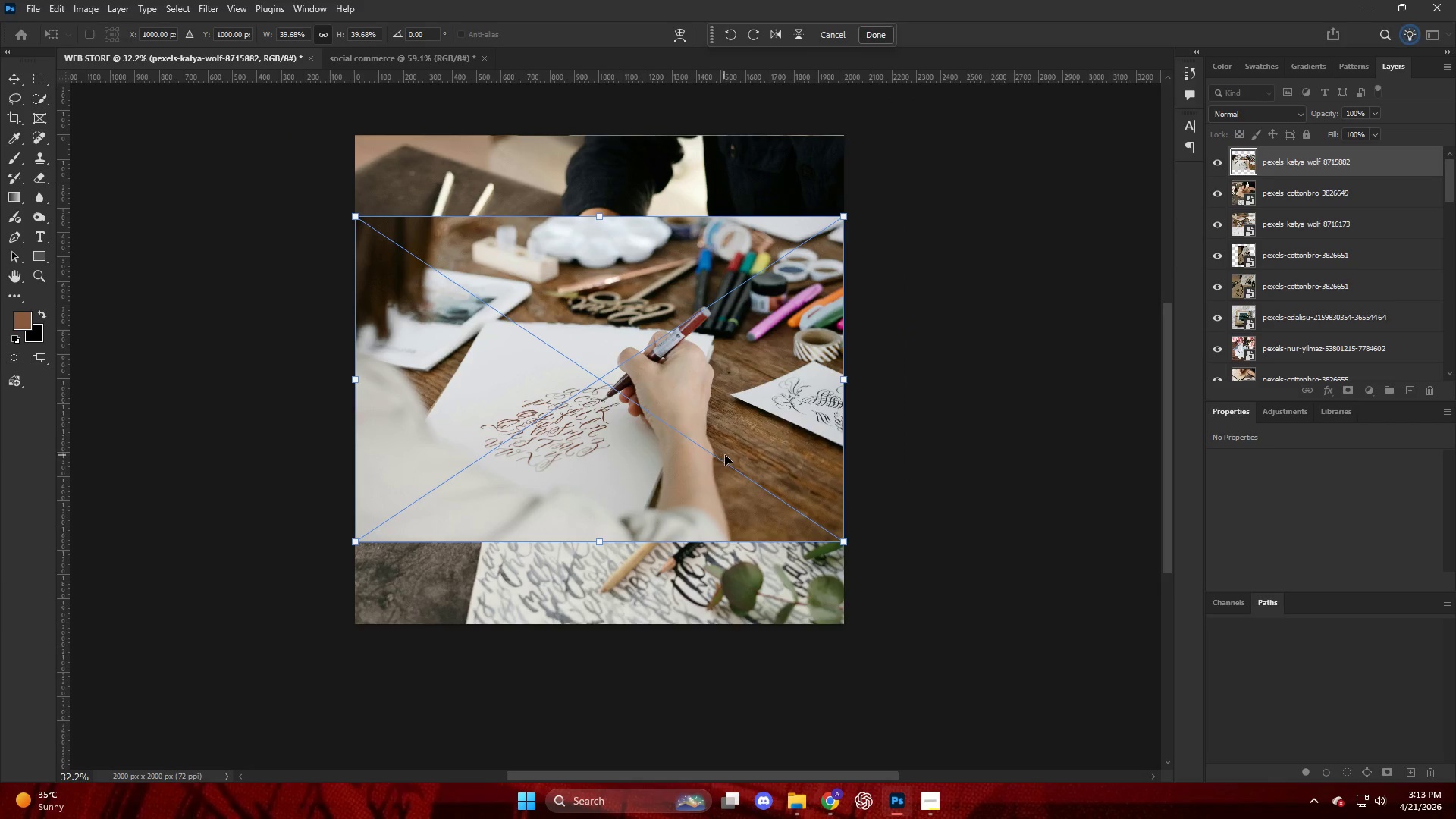 
key(Control+ControlLeft)
 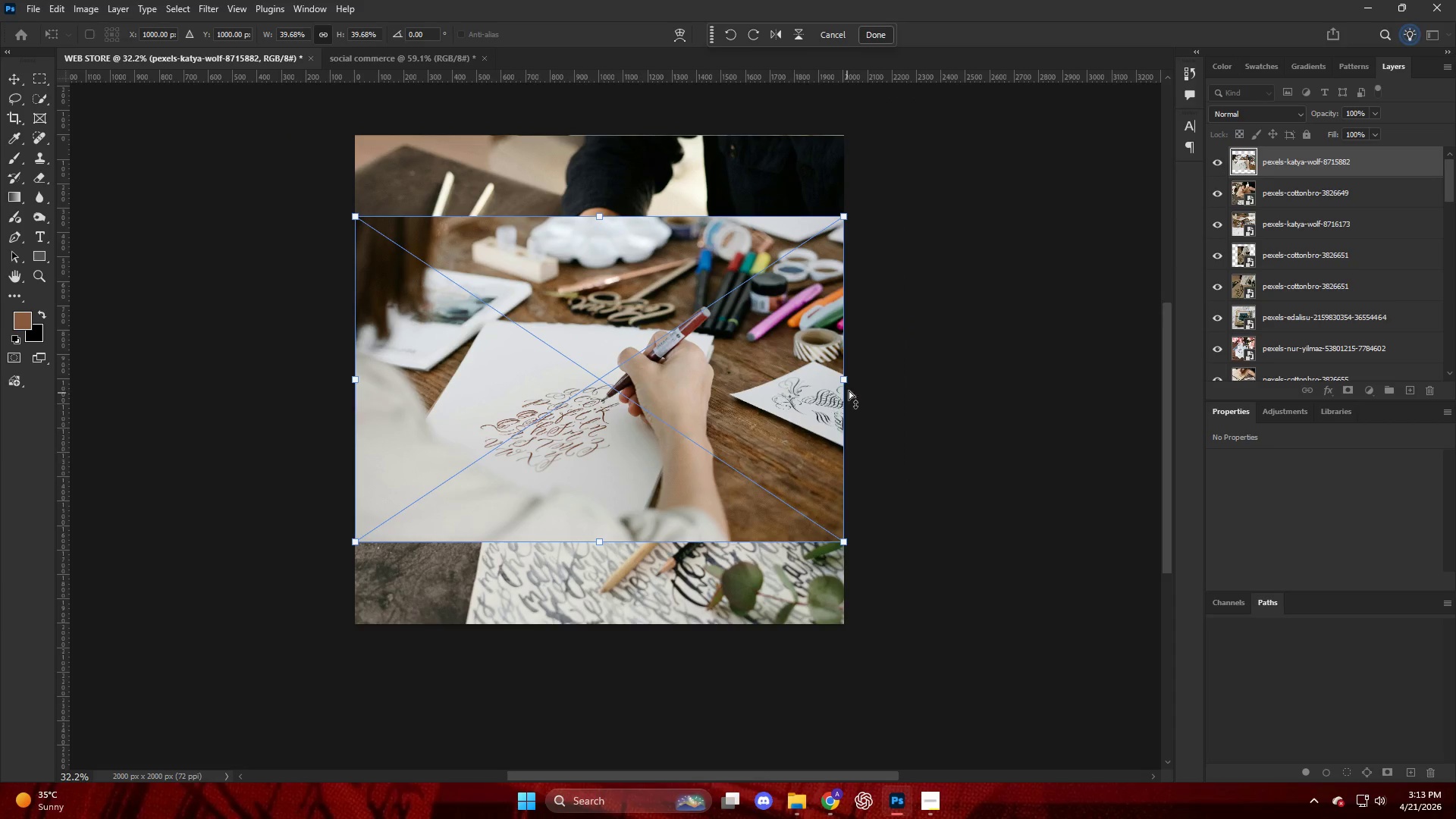 
key(Control+Z)
 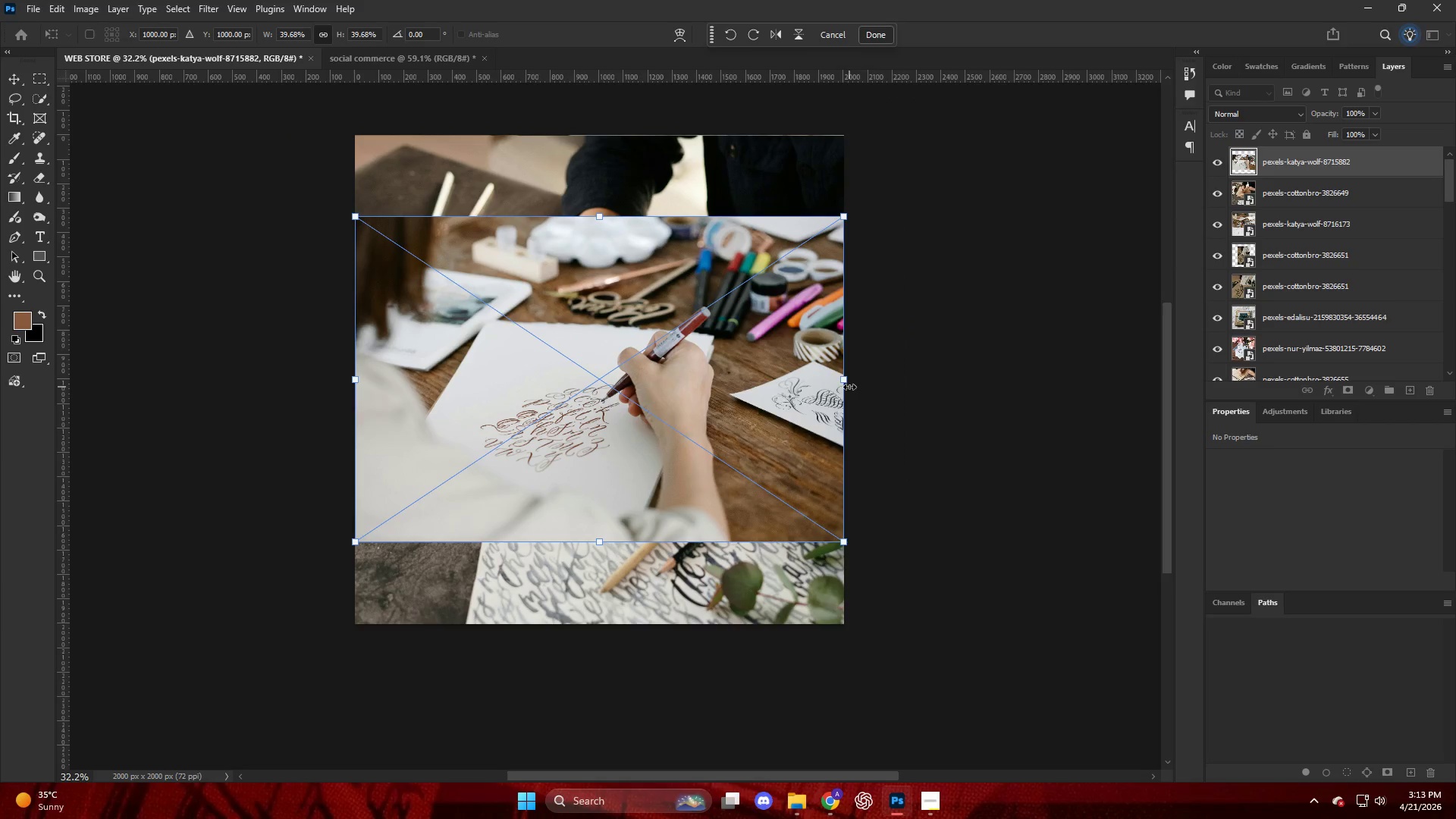 
key(Control+ControlLeft)
 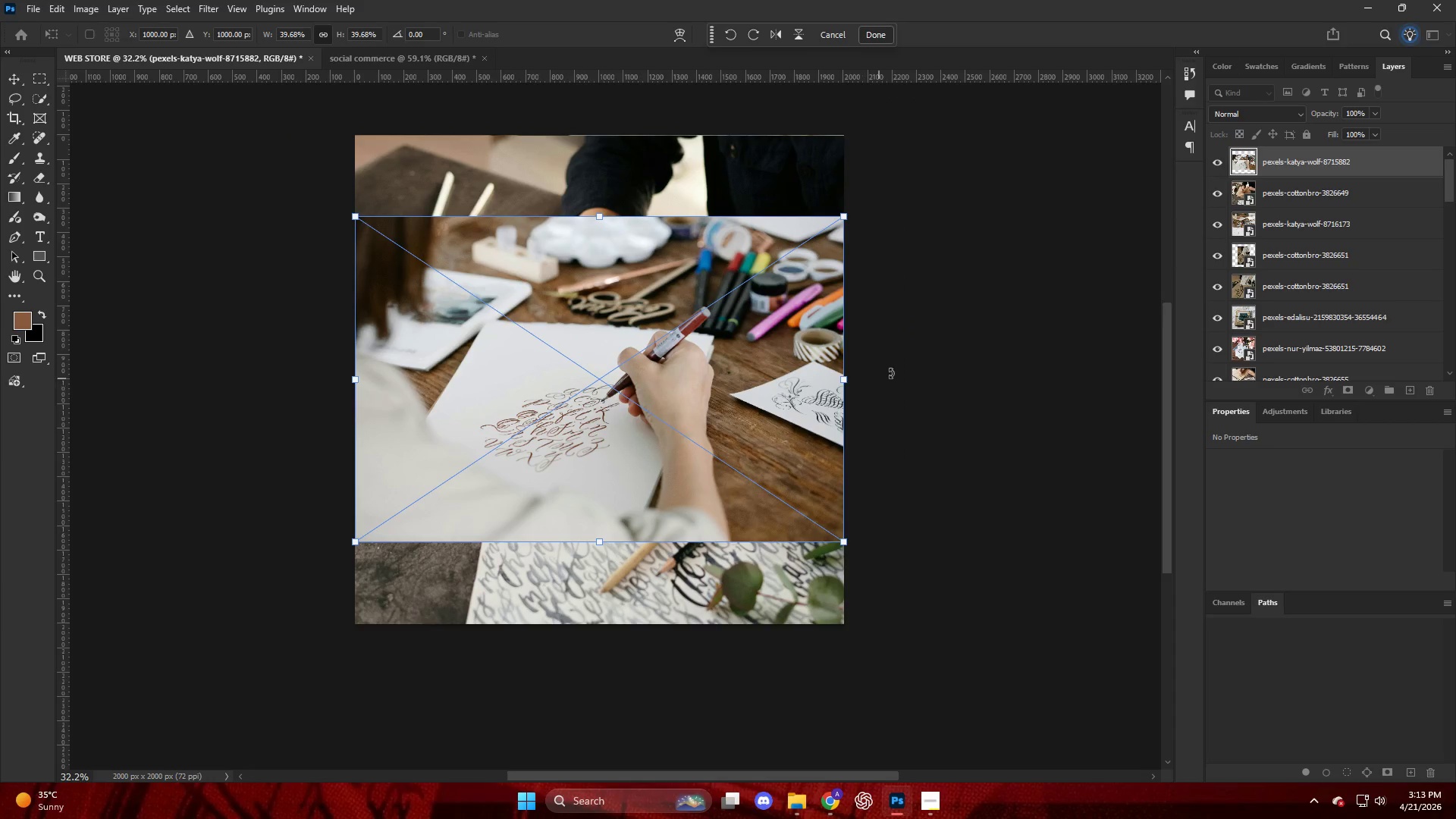 
key(Control+Z)
 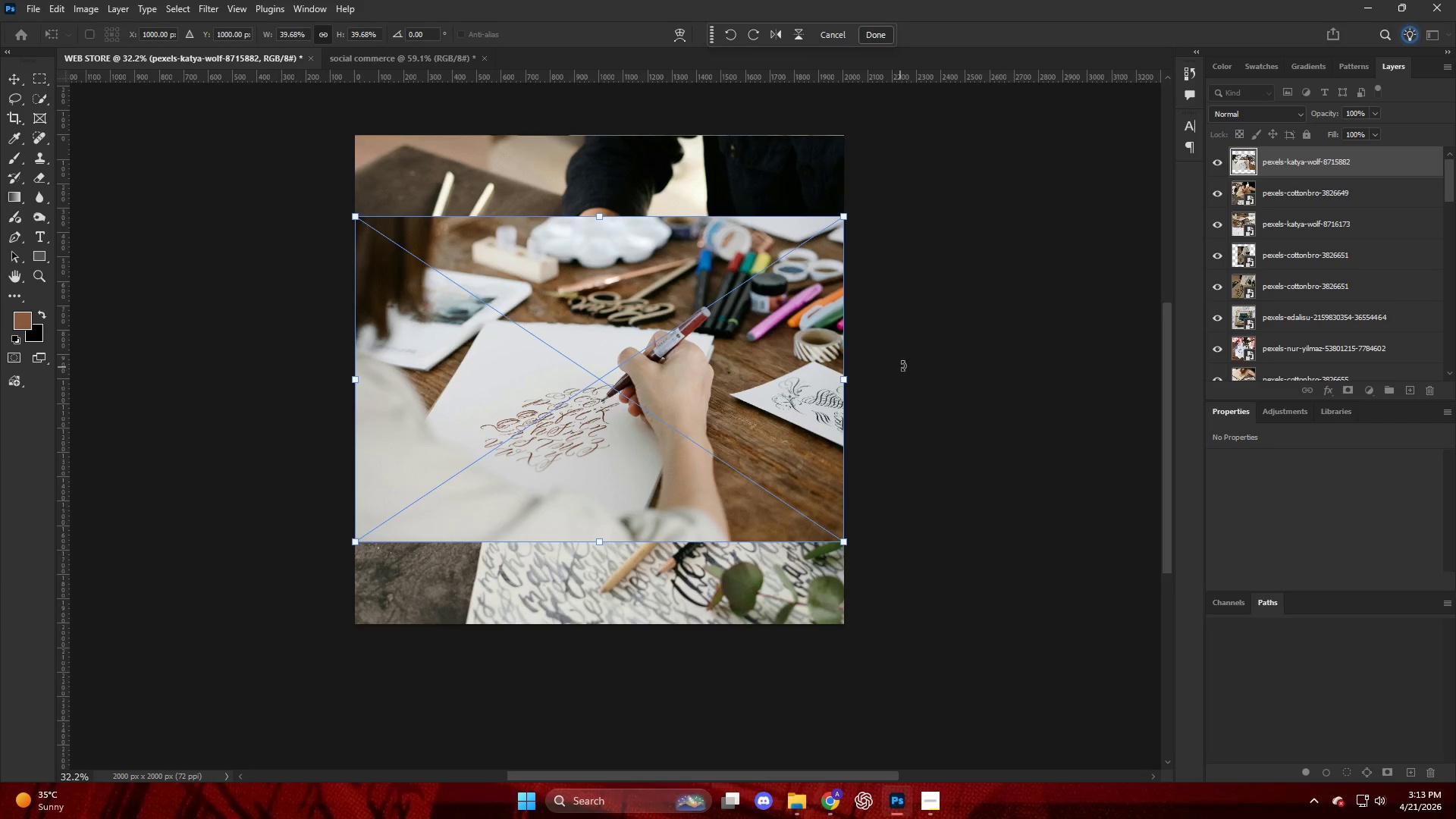 
key(Control+ControlLeft)
 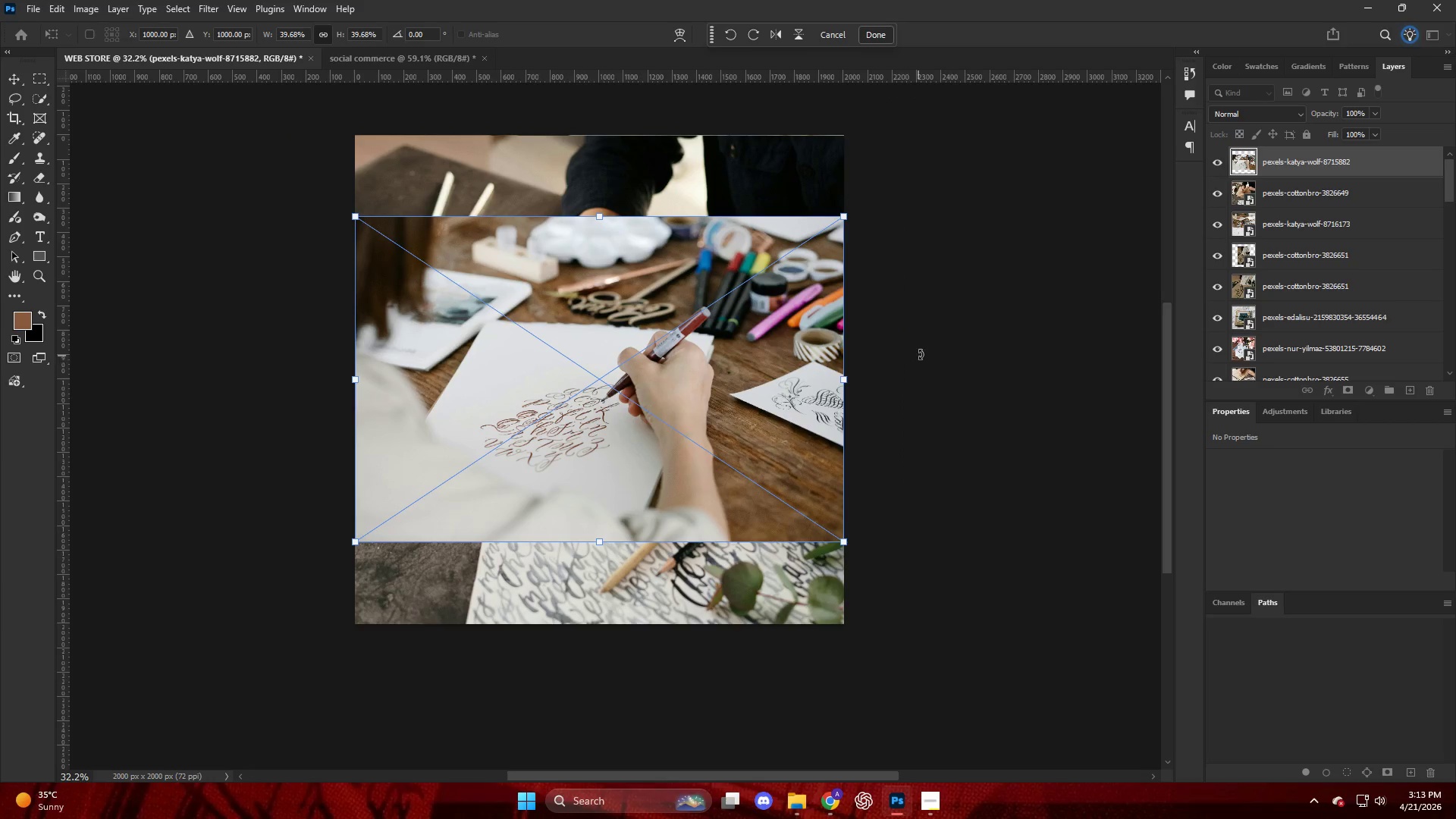 
key(Control+Z)
 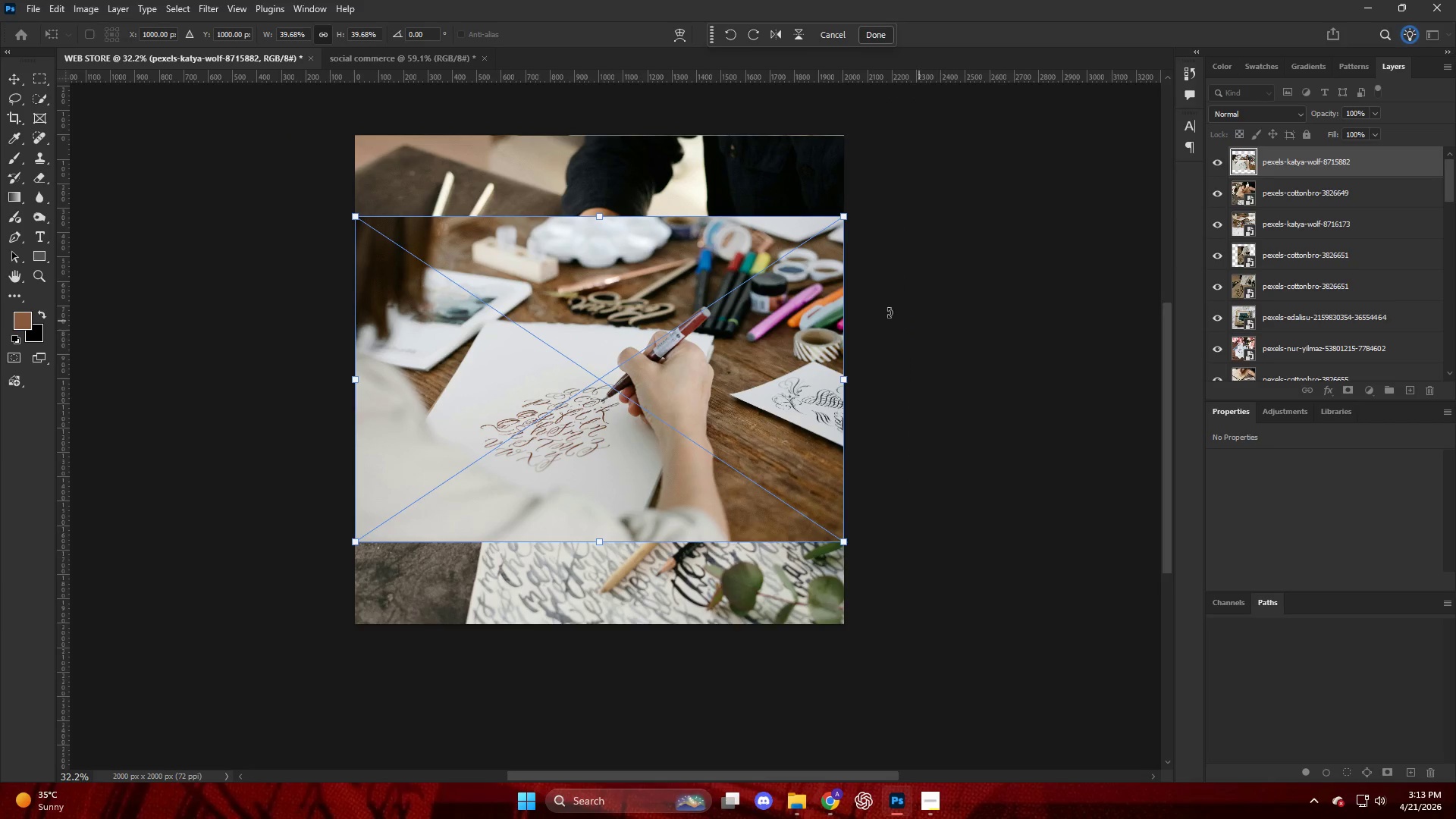 
key(Control+ControlLeft)
 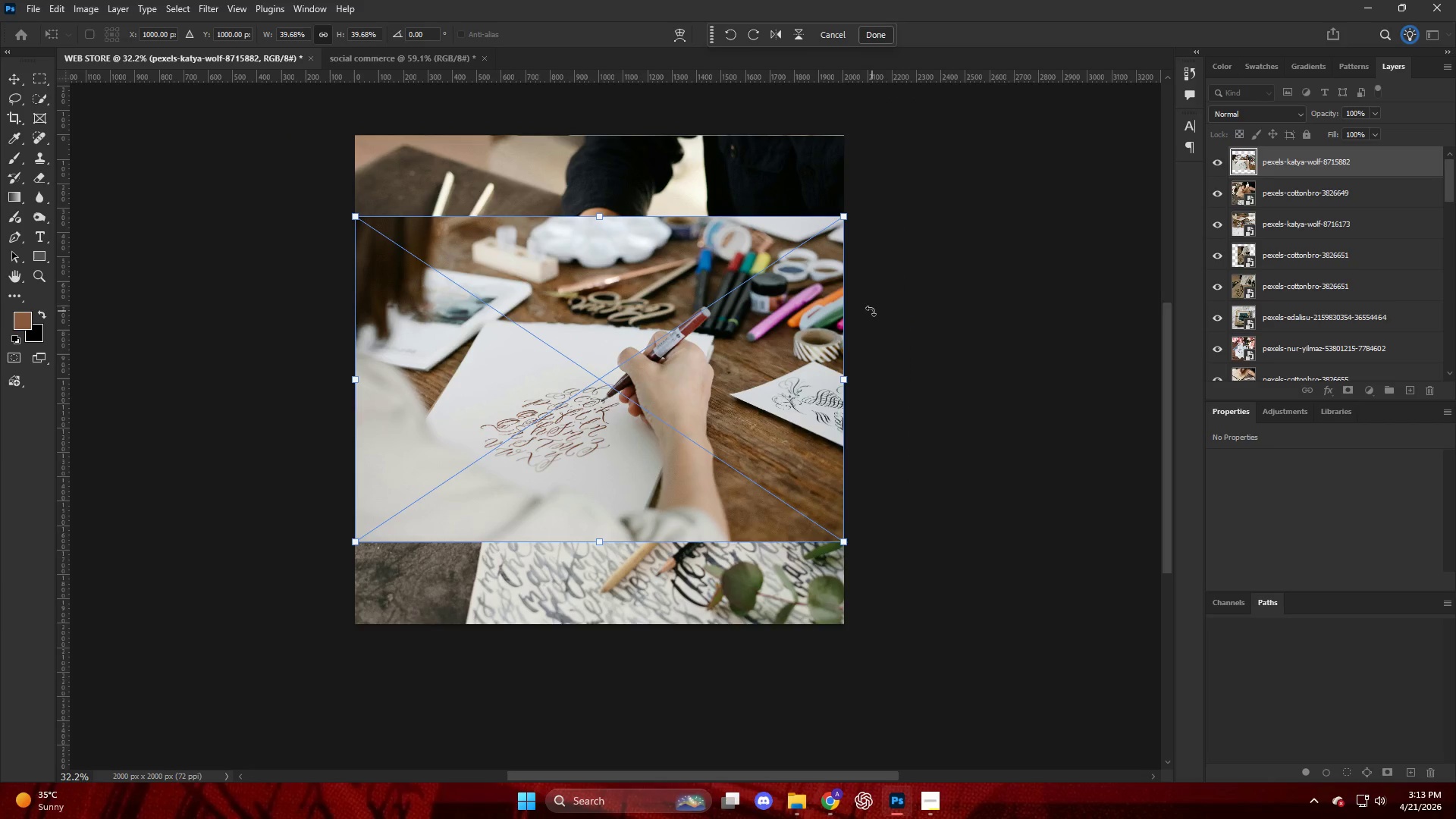 
key(Control+Z)
 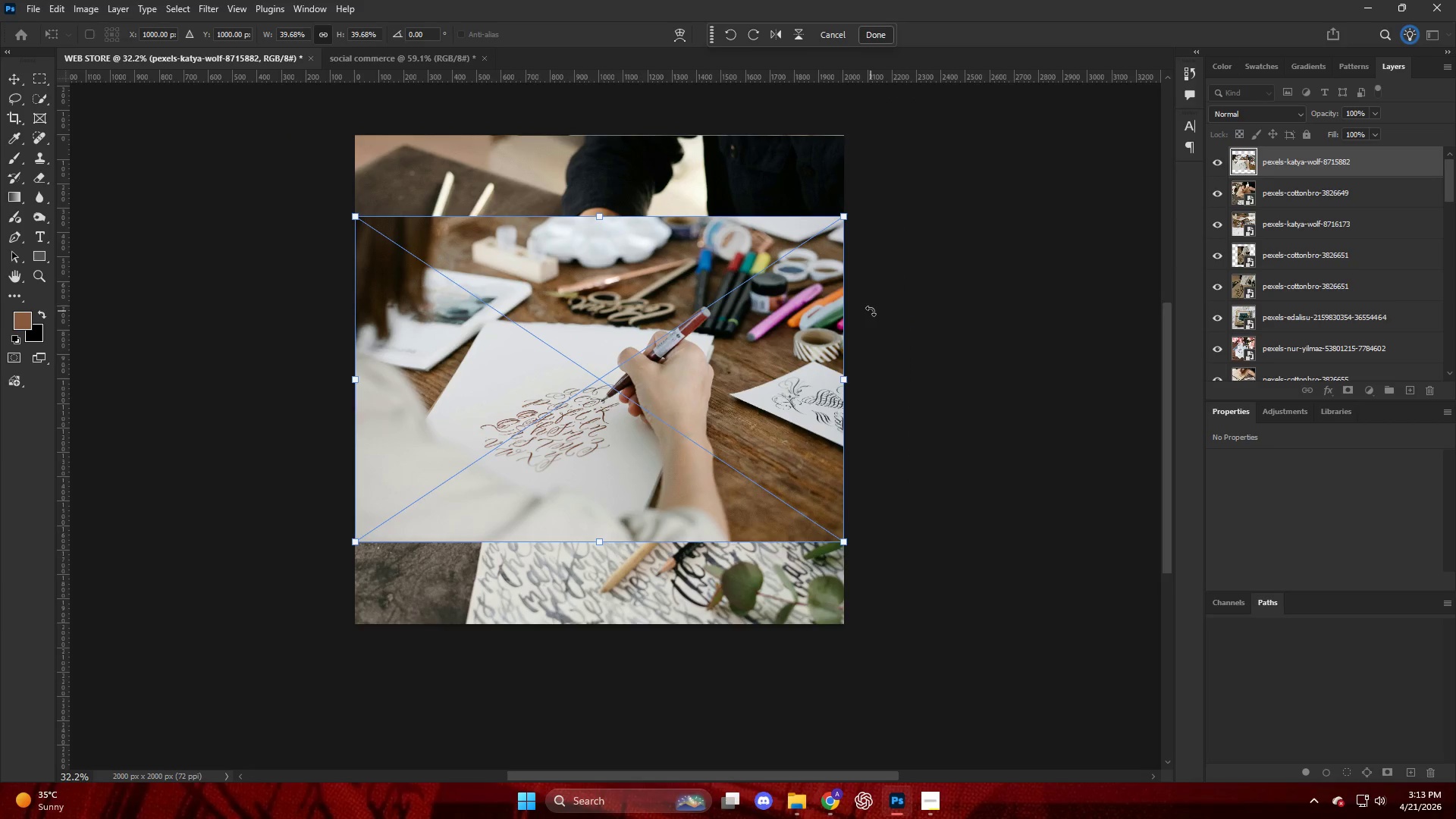 
key(Control+ControlLeft)
 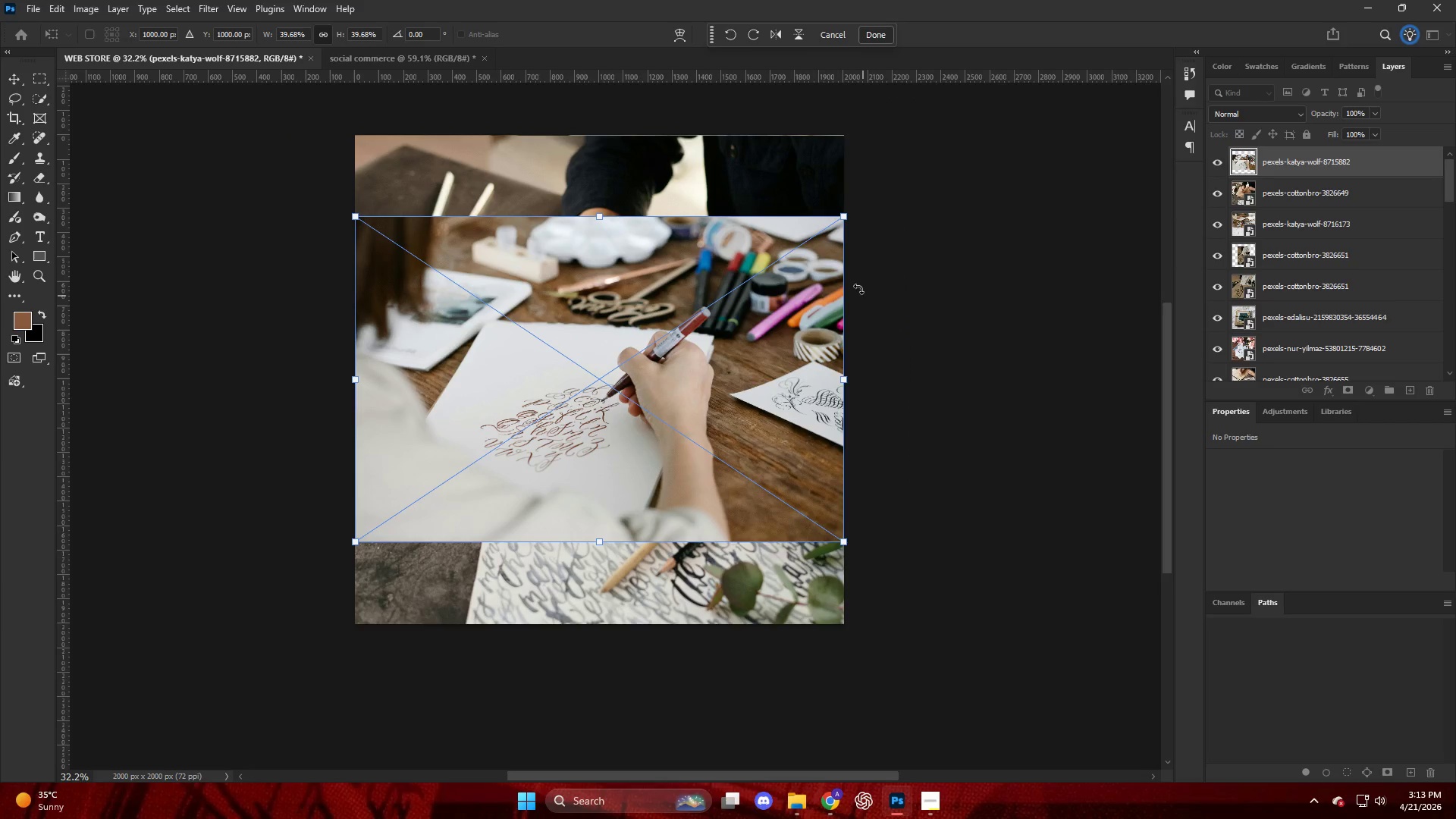 
key(Control+Z)
 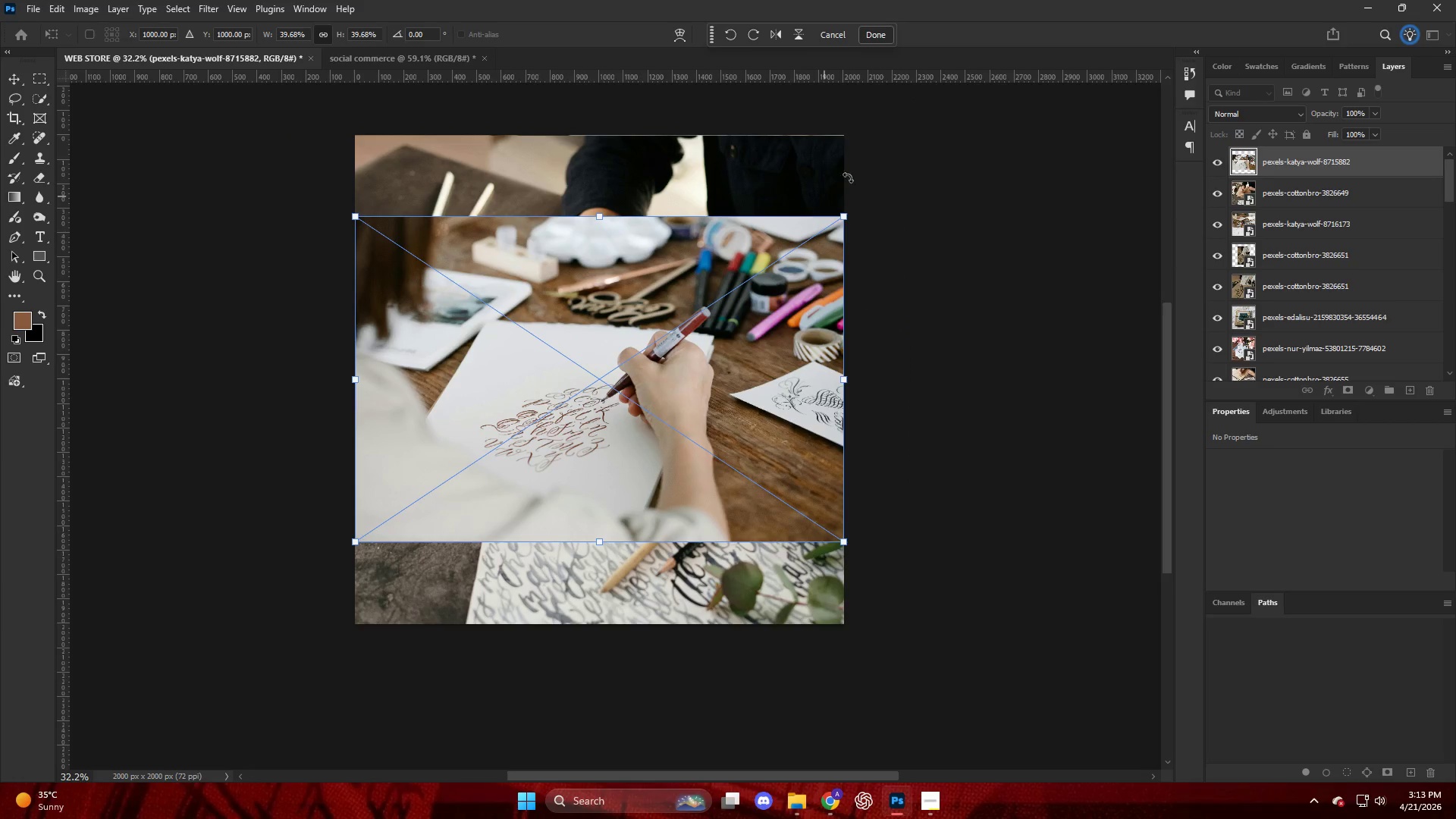 
key(Control+ControlLeft)
 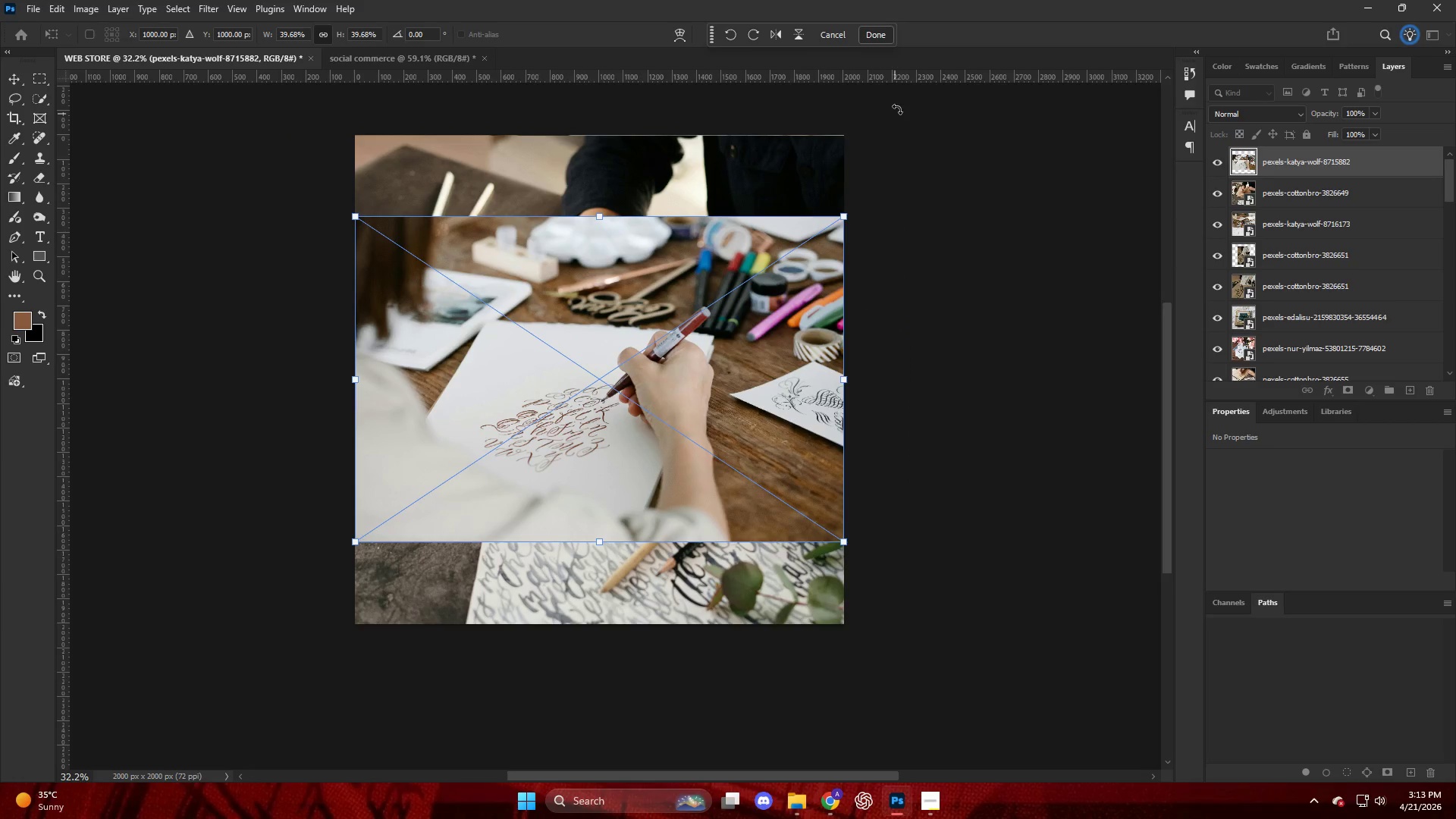 
key(Control+Z)
 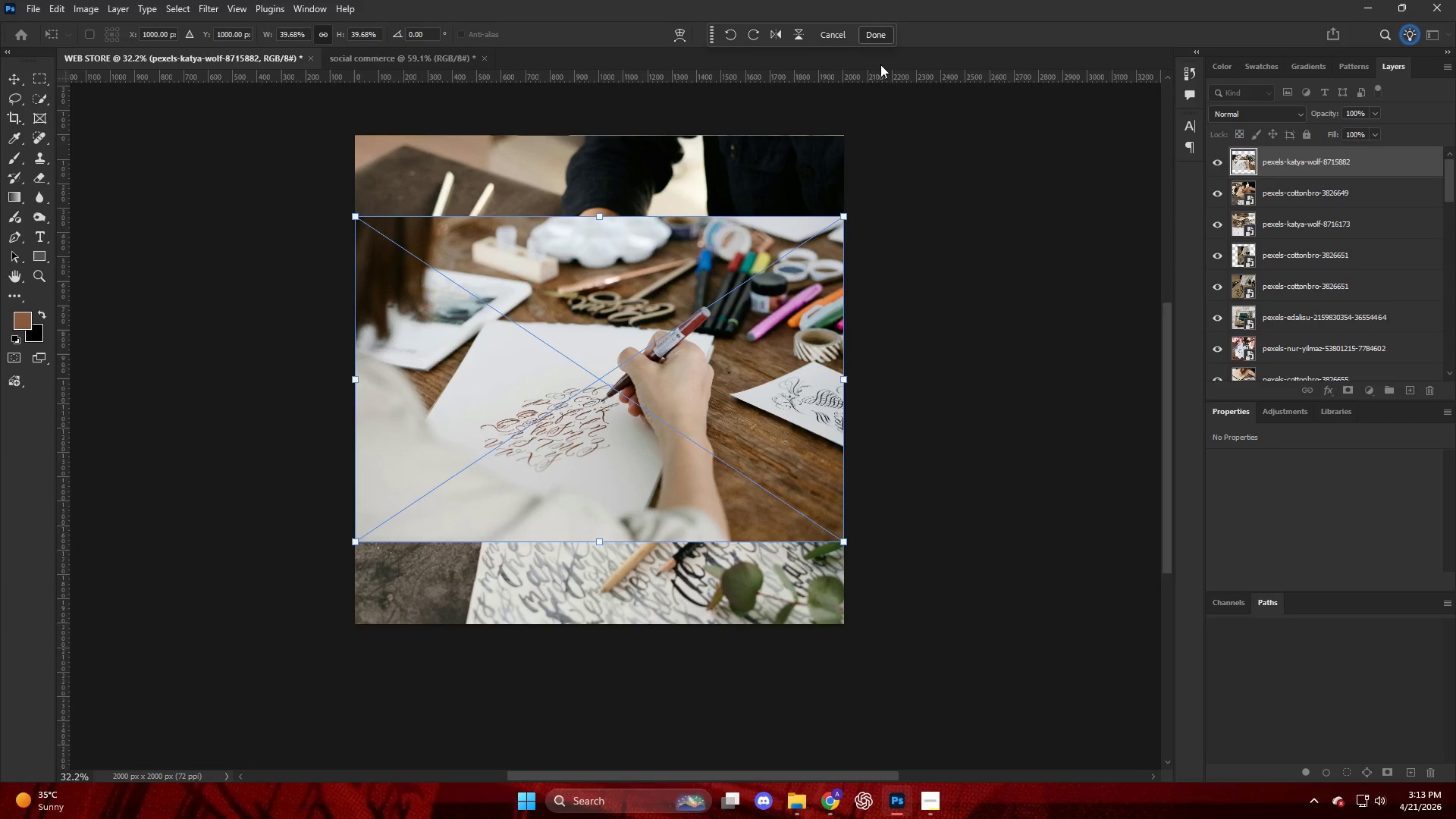 
key(Control+ControlLeft)
 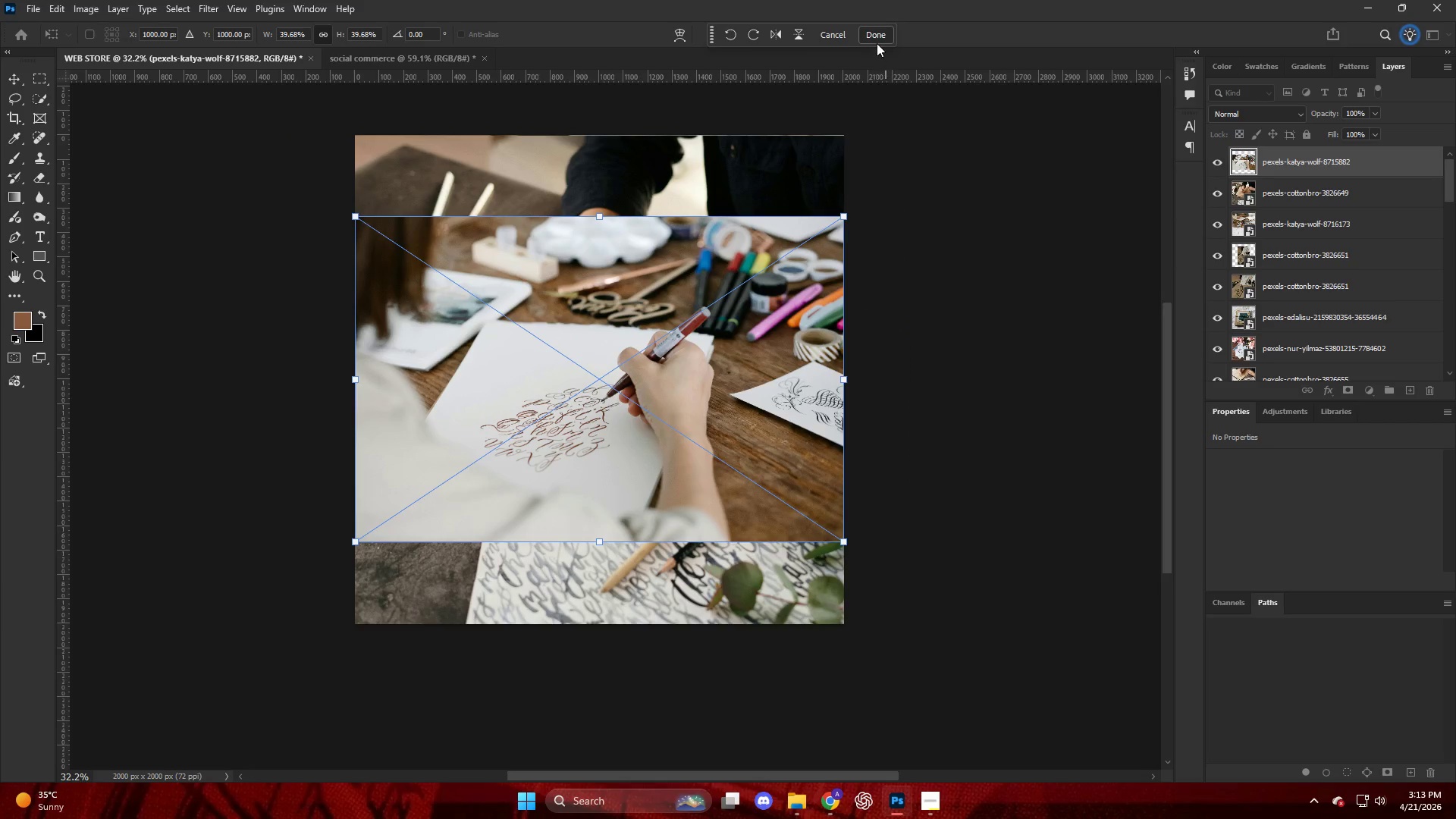 
key(Control+Z)
 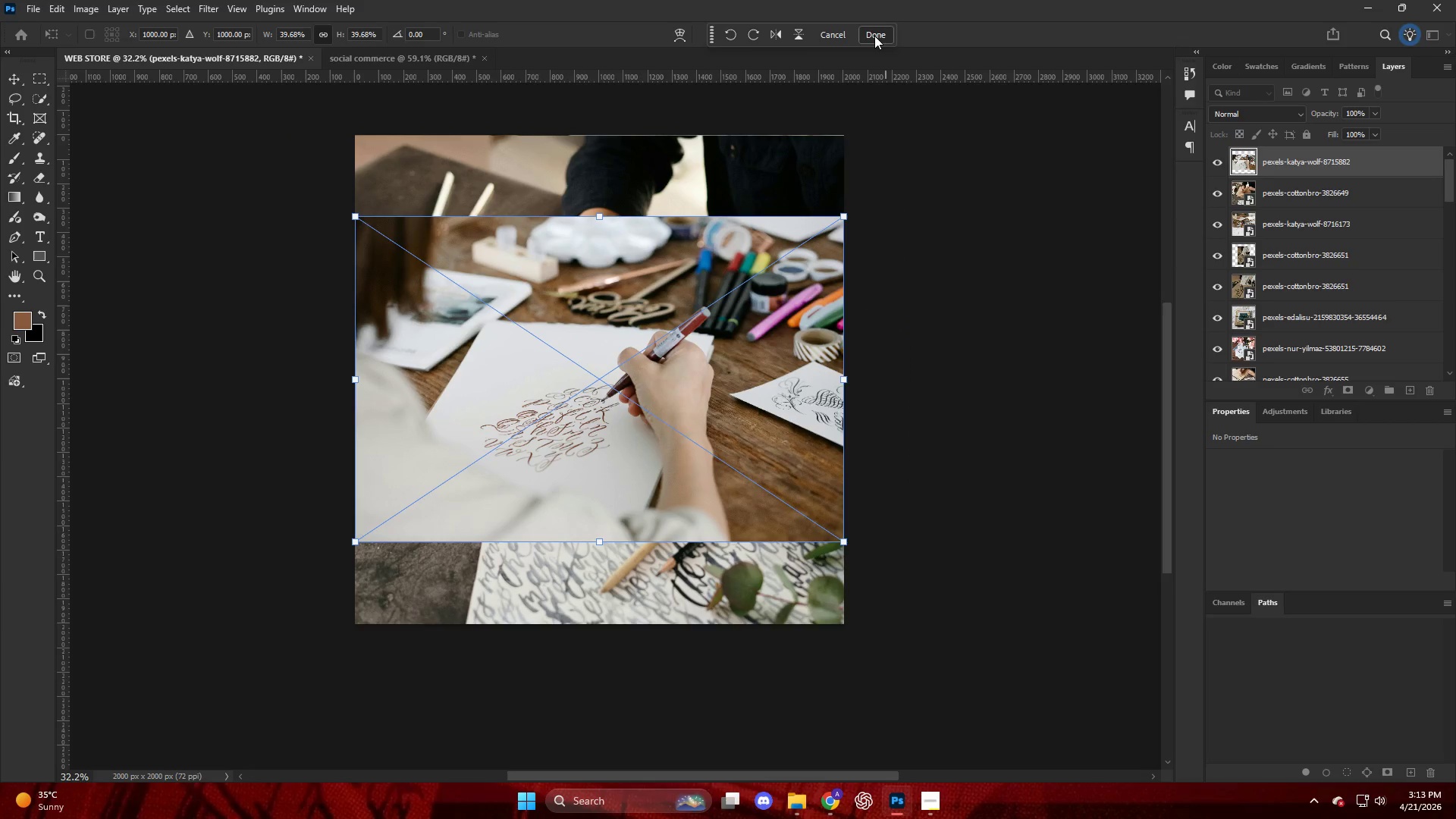 
left_click([874, 36])
 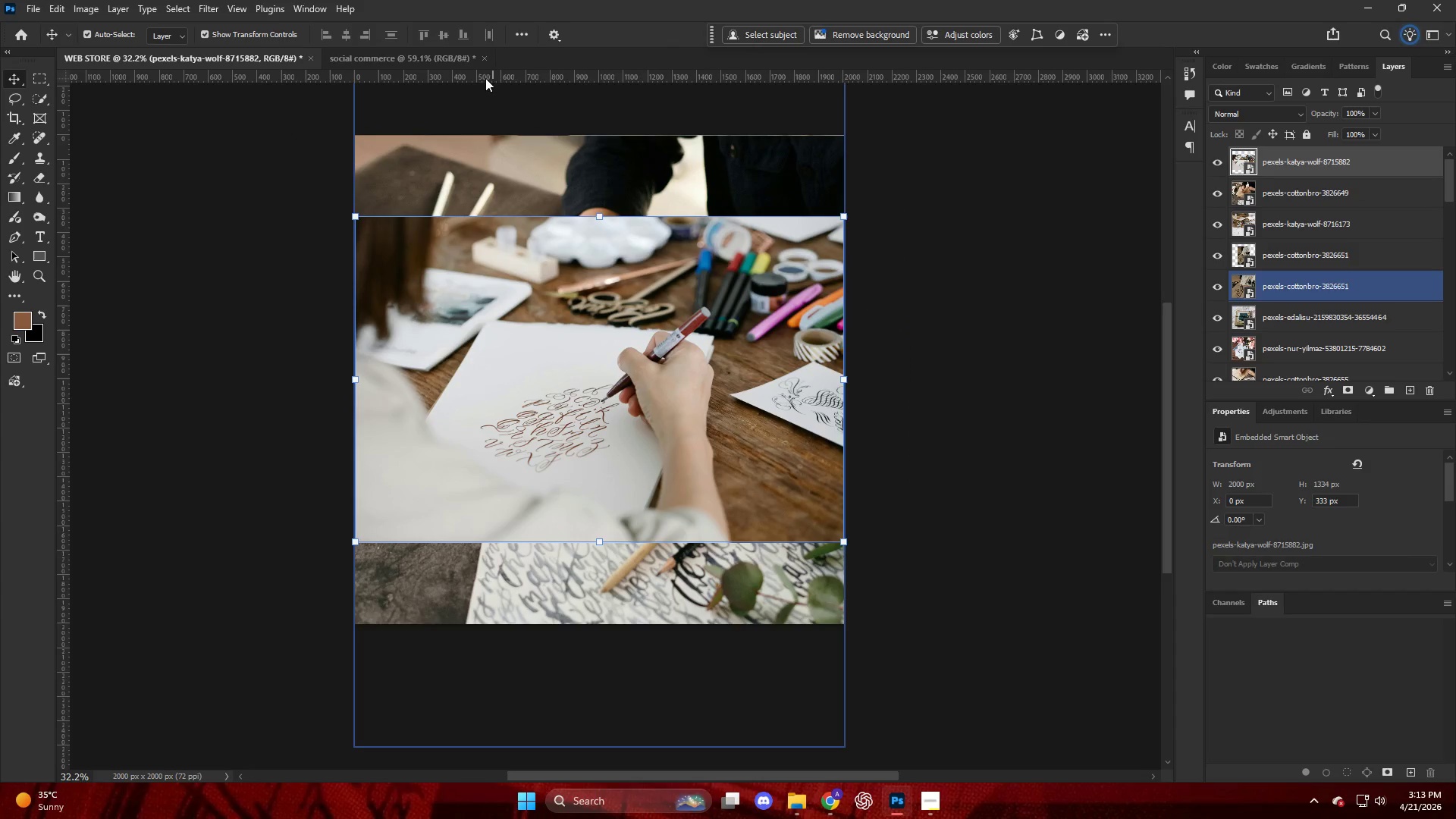 
left_click([442, 46])
 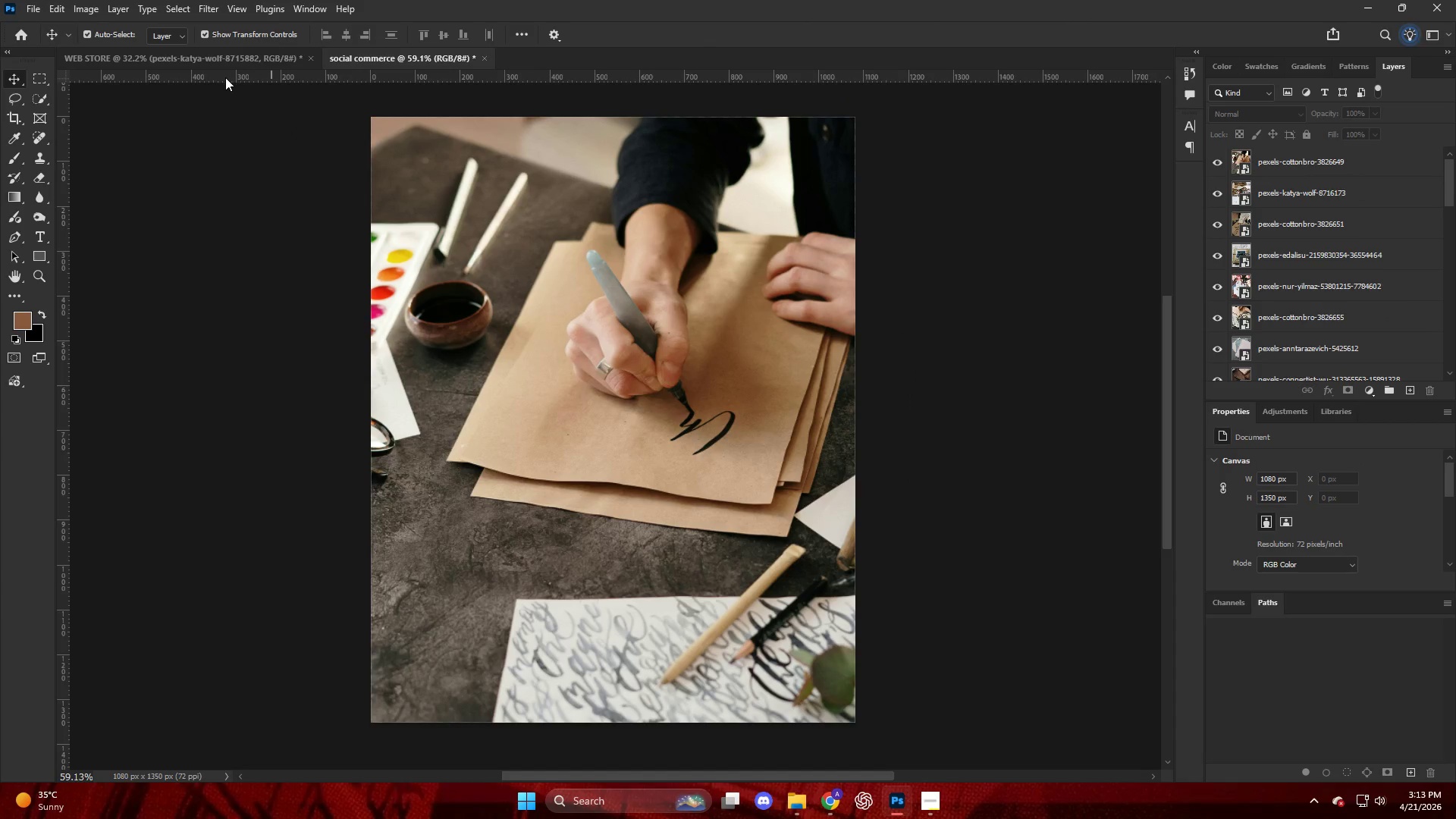 
left_click([221, 63])
 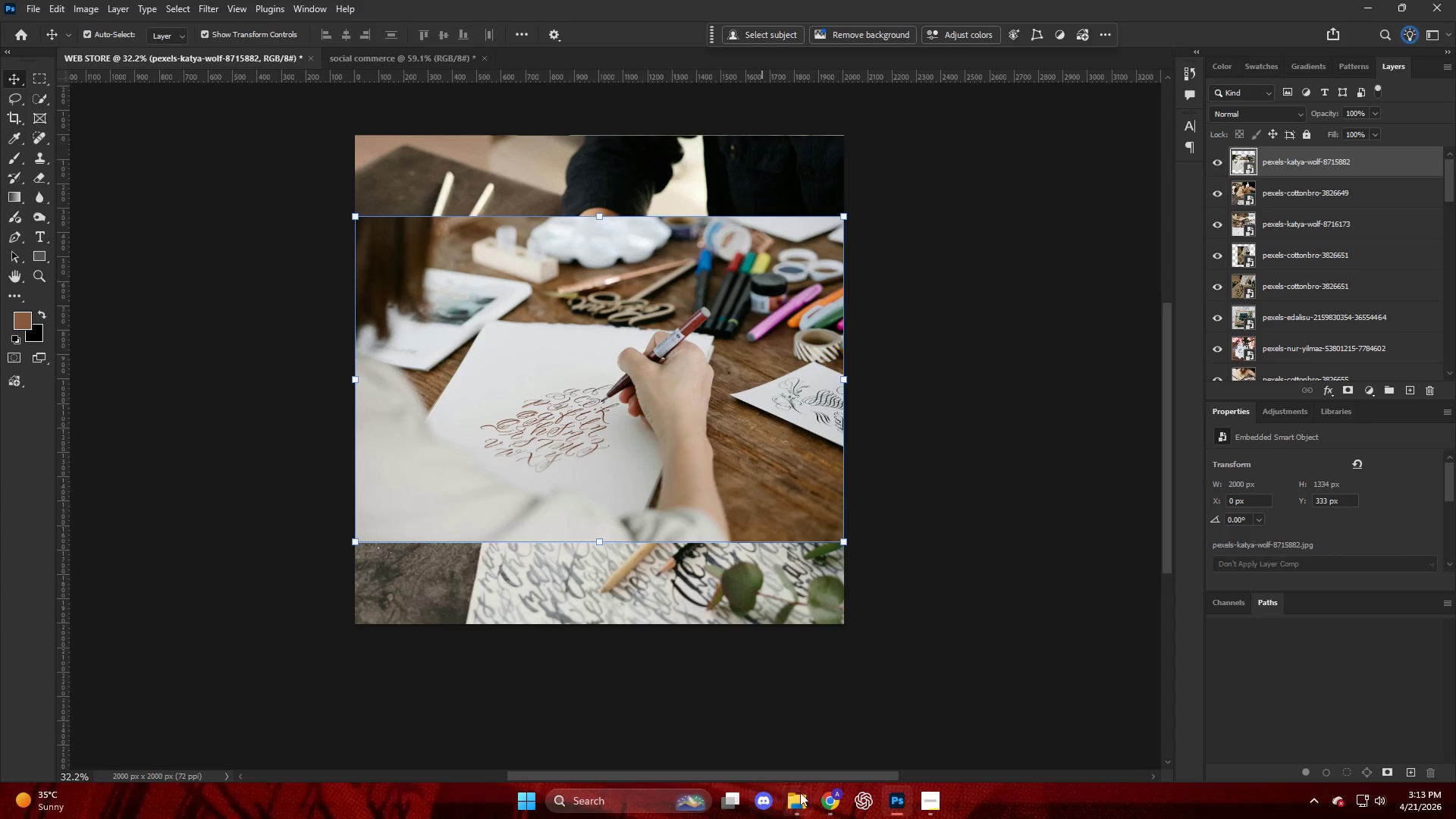 
left_click([823, 792])
 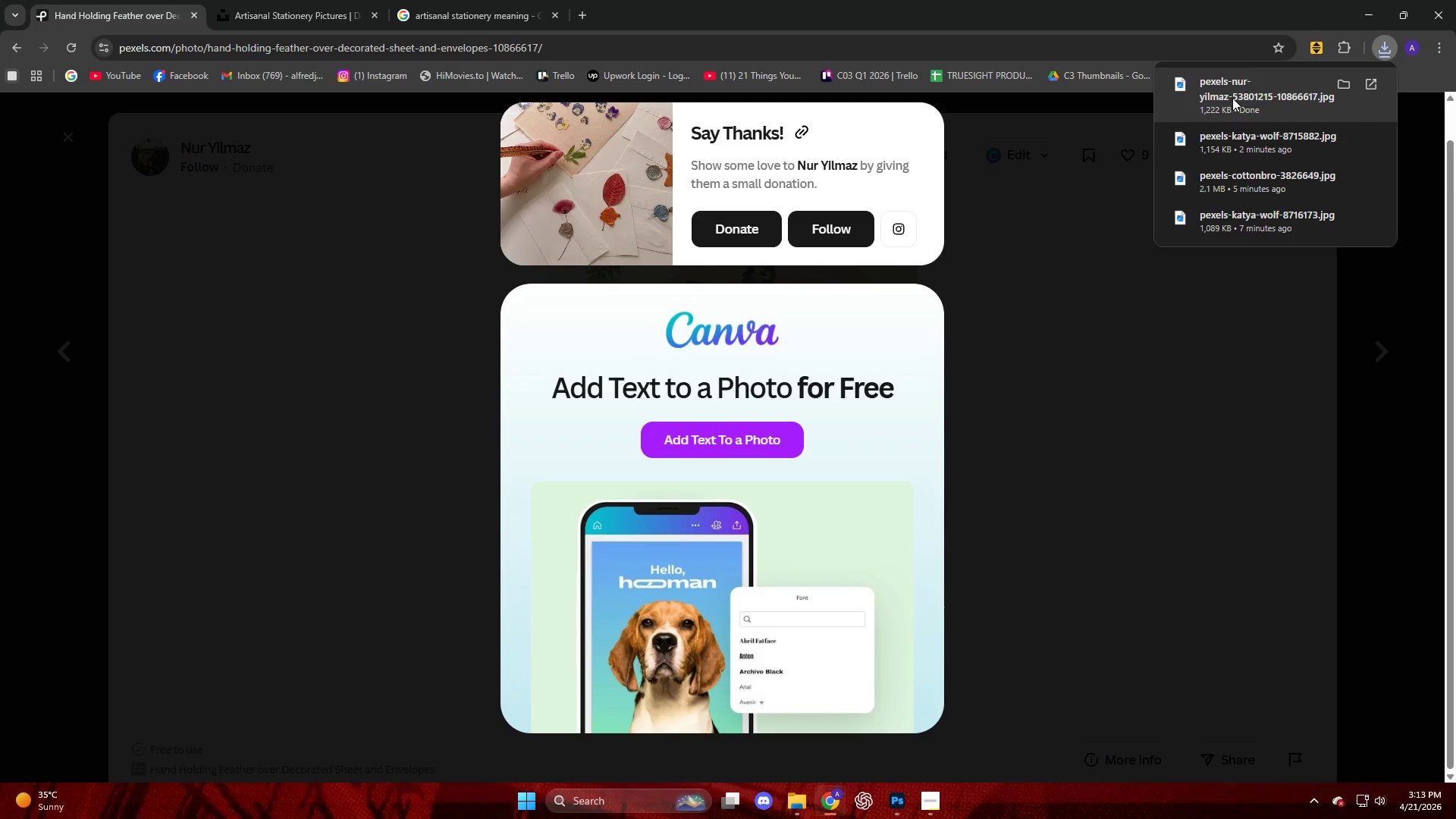 
left_click_drag(start_coordinate=[1234, 91], to_coordinate=[629, 482])
 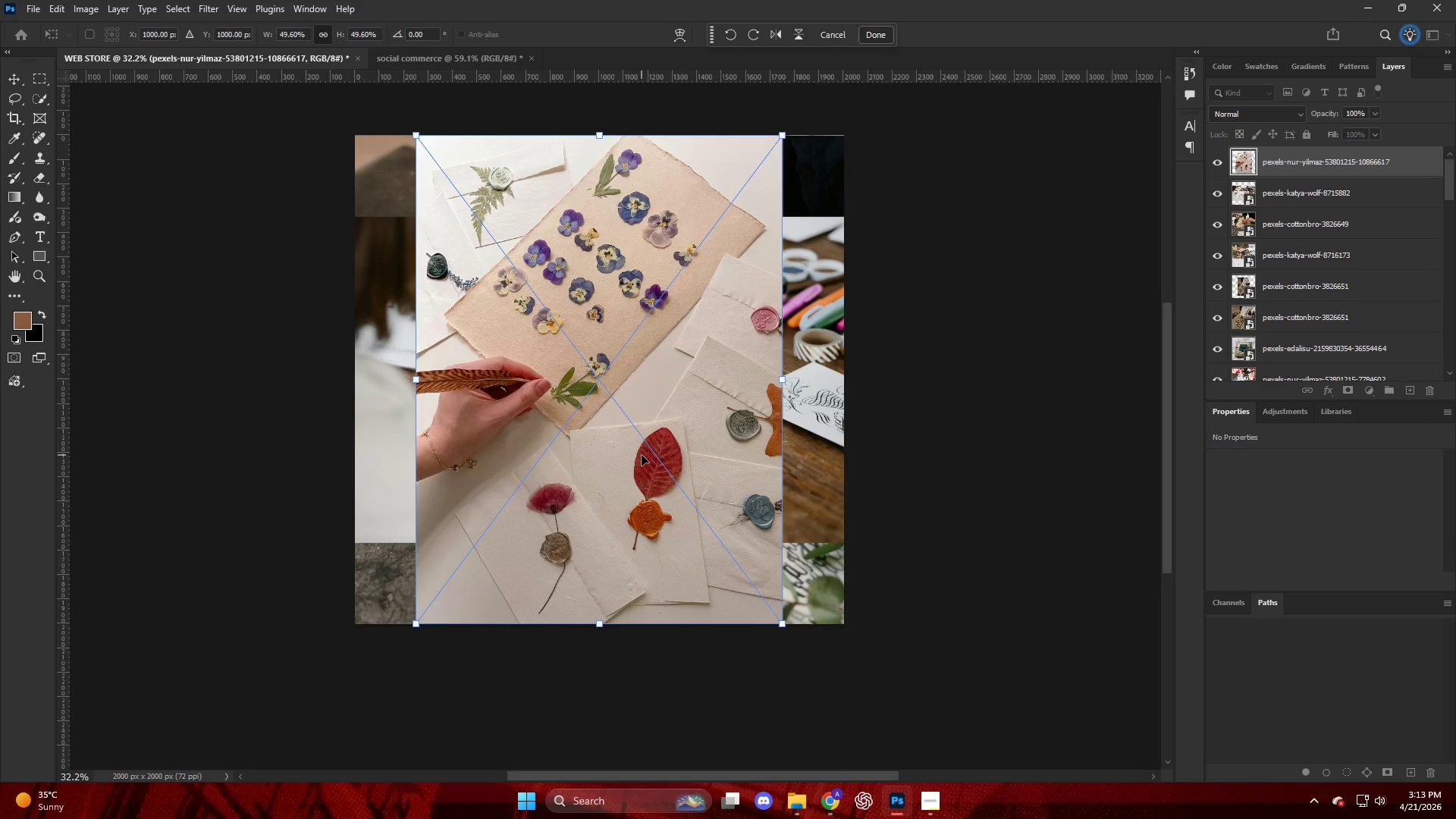 
scroll: coordinate [682, 466], scroll_direction: up, amount: 4.0
 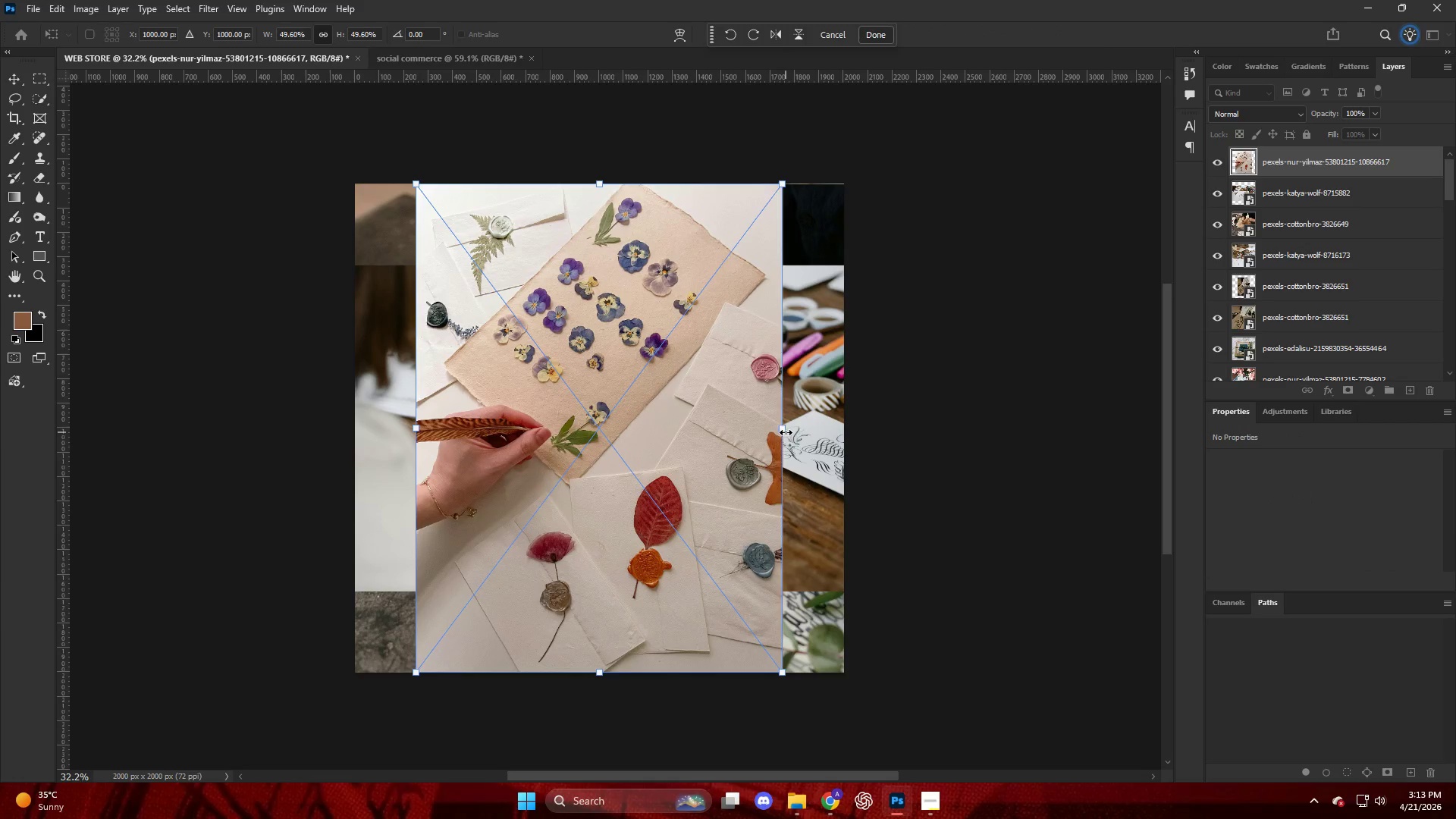 
left_click_drag(start_coordinate=[782, 431], to_coordinate=[839, 431])
 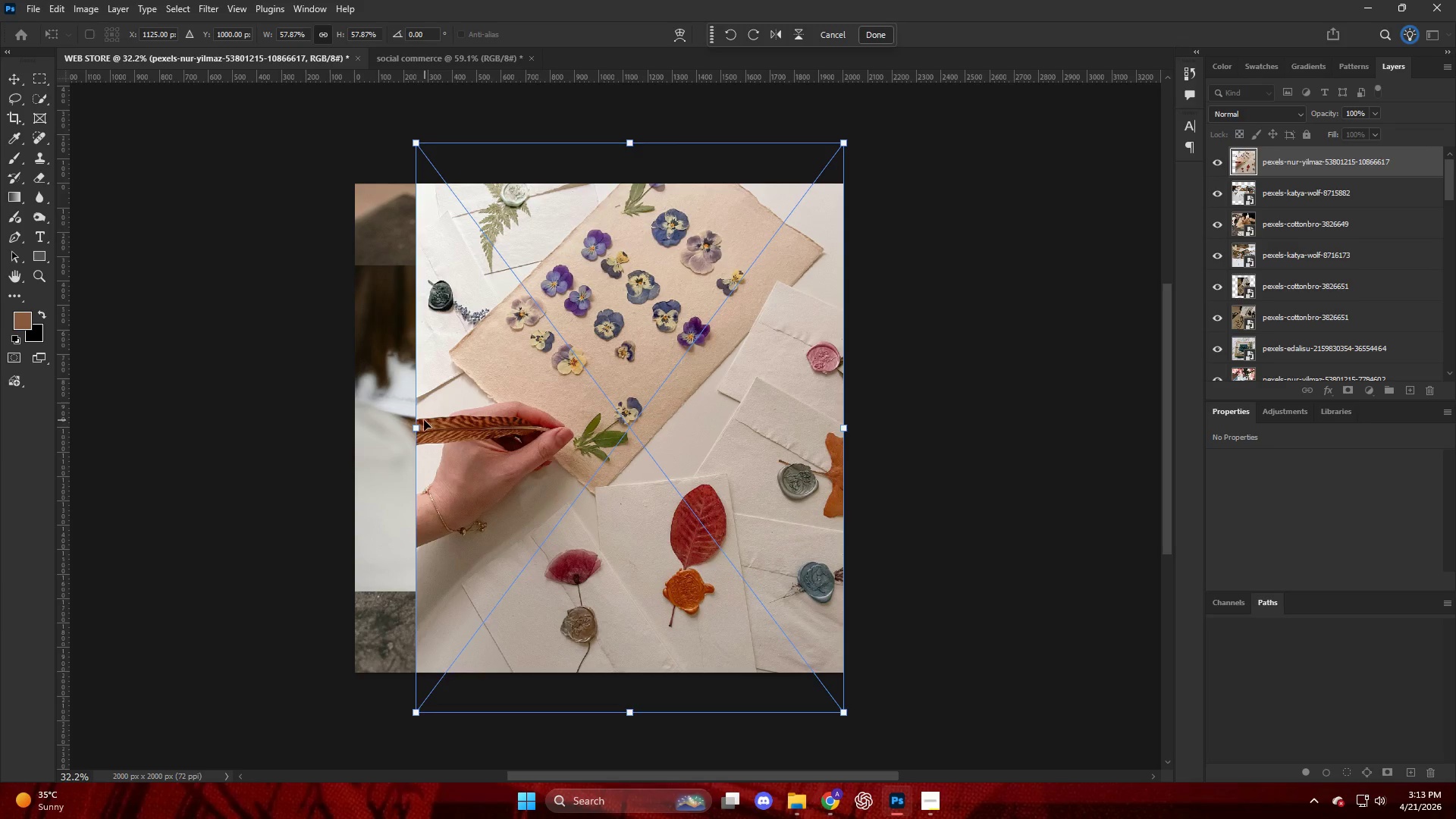 
left_click_drag(start_coordinate=[416, 428], to_coordinate=[348, 444])
 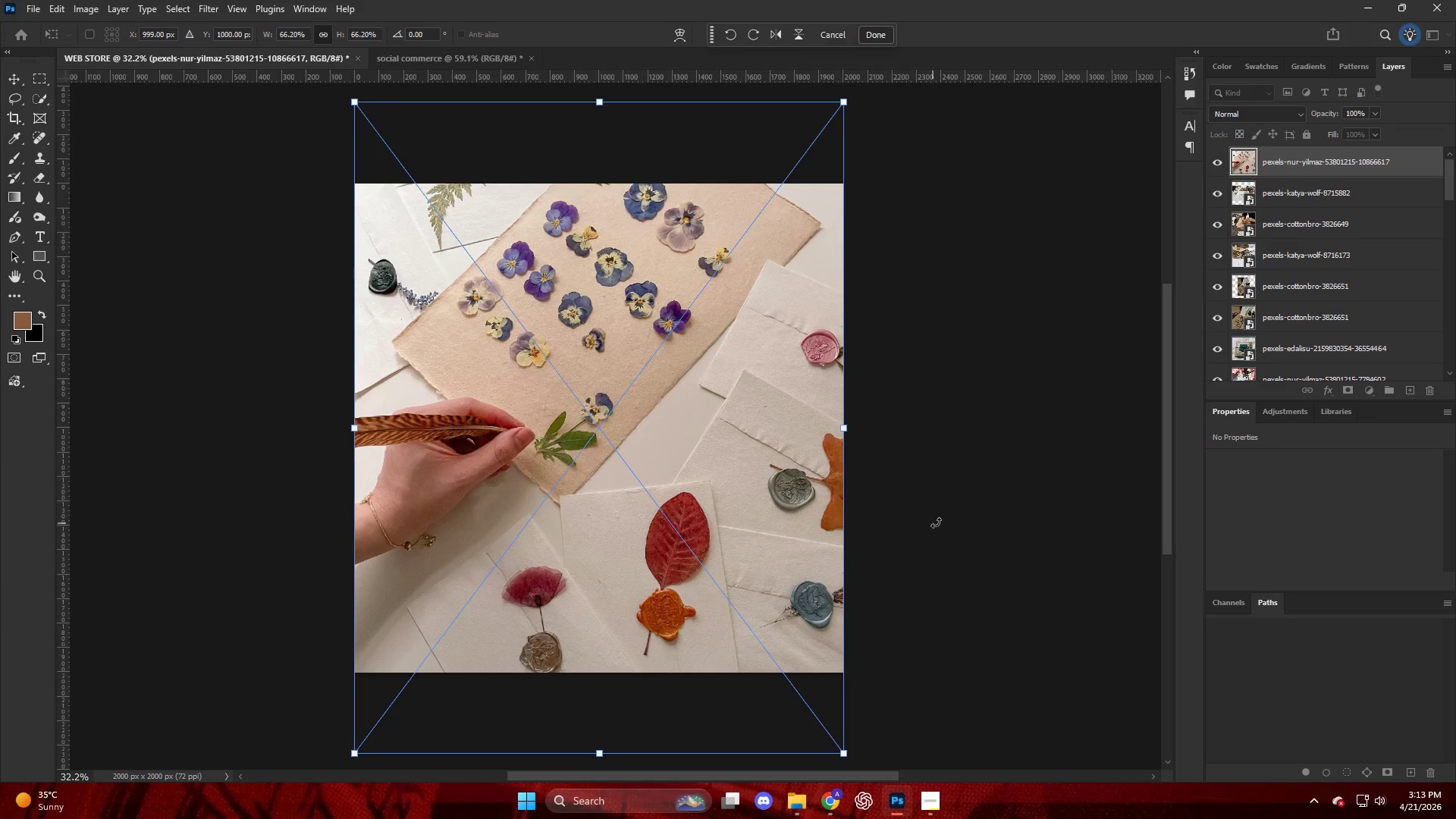 
left_click([947, 519])
 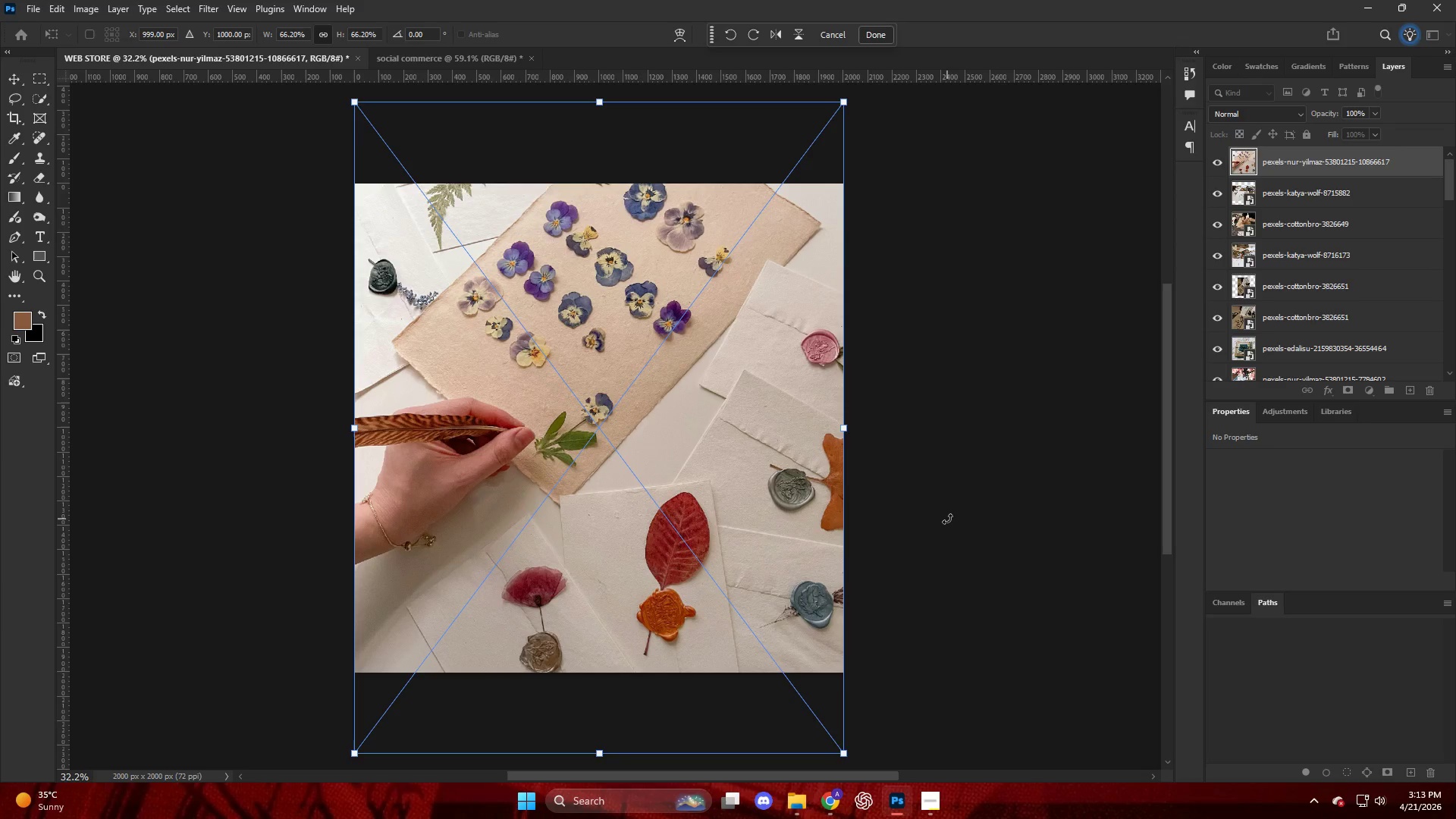 
wait(10.2)
 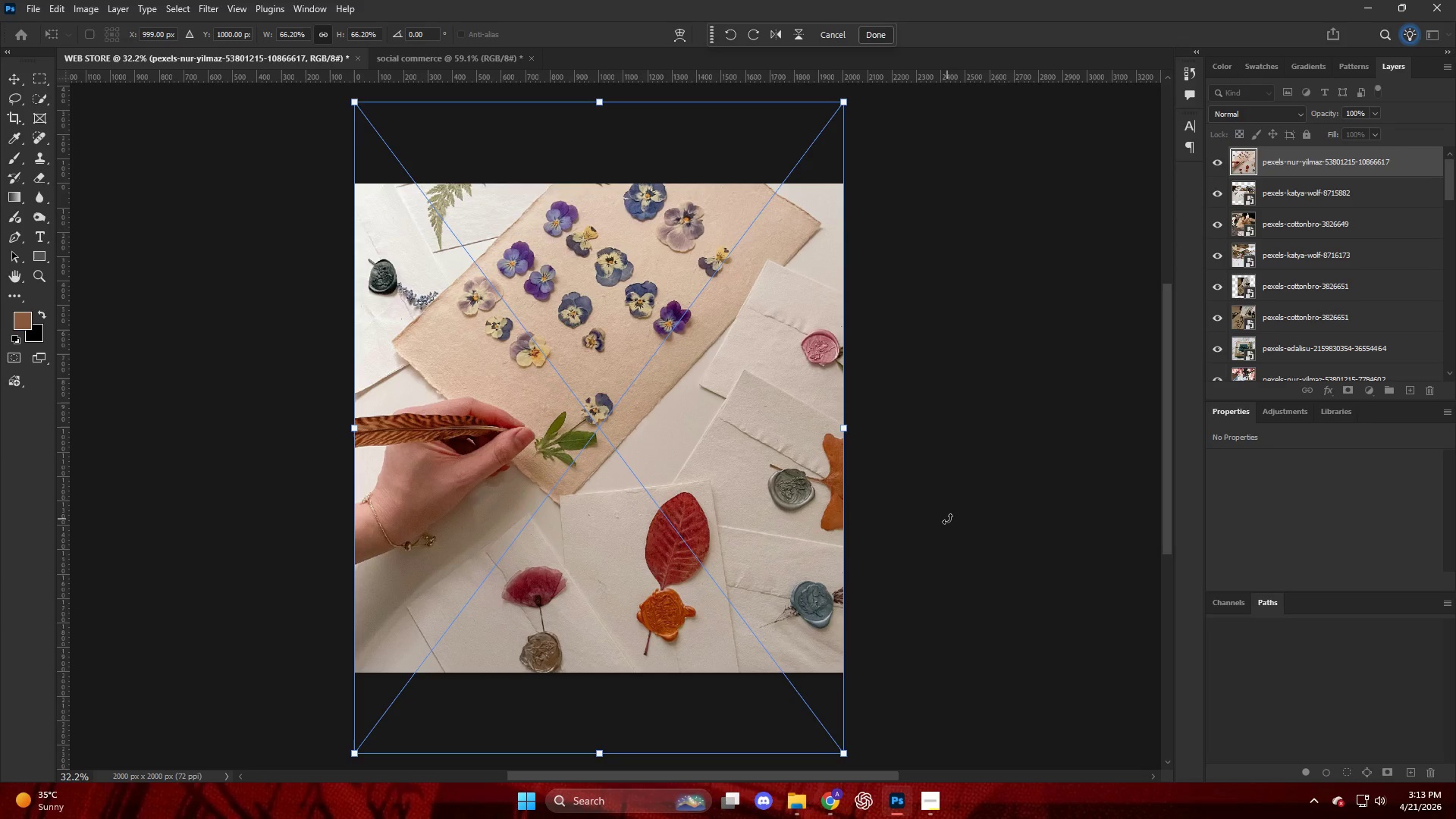 
key(Enter)
 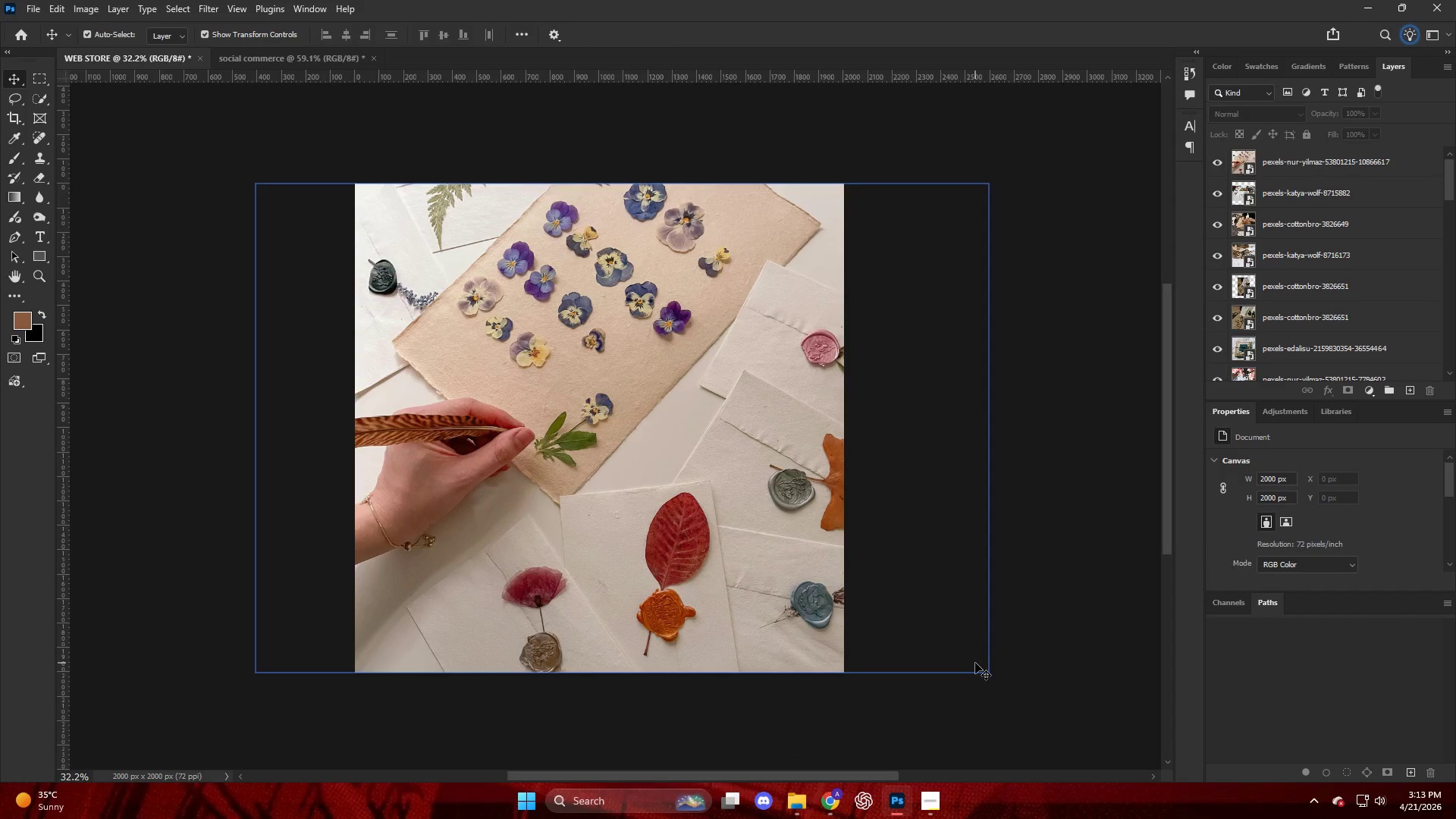 
left_click([918, 703])
 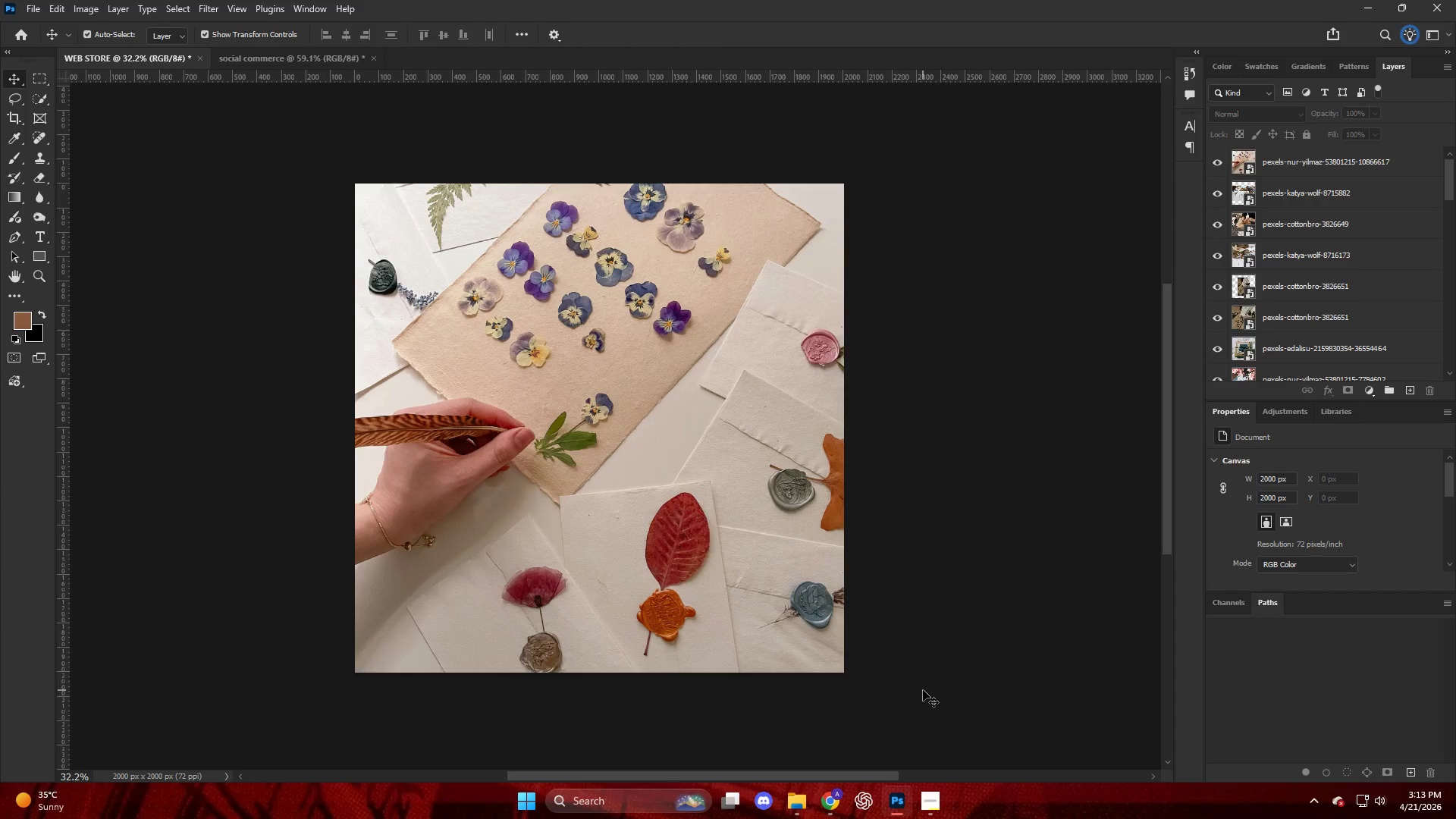 
wait(12.77)
 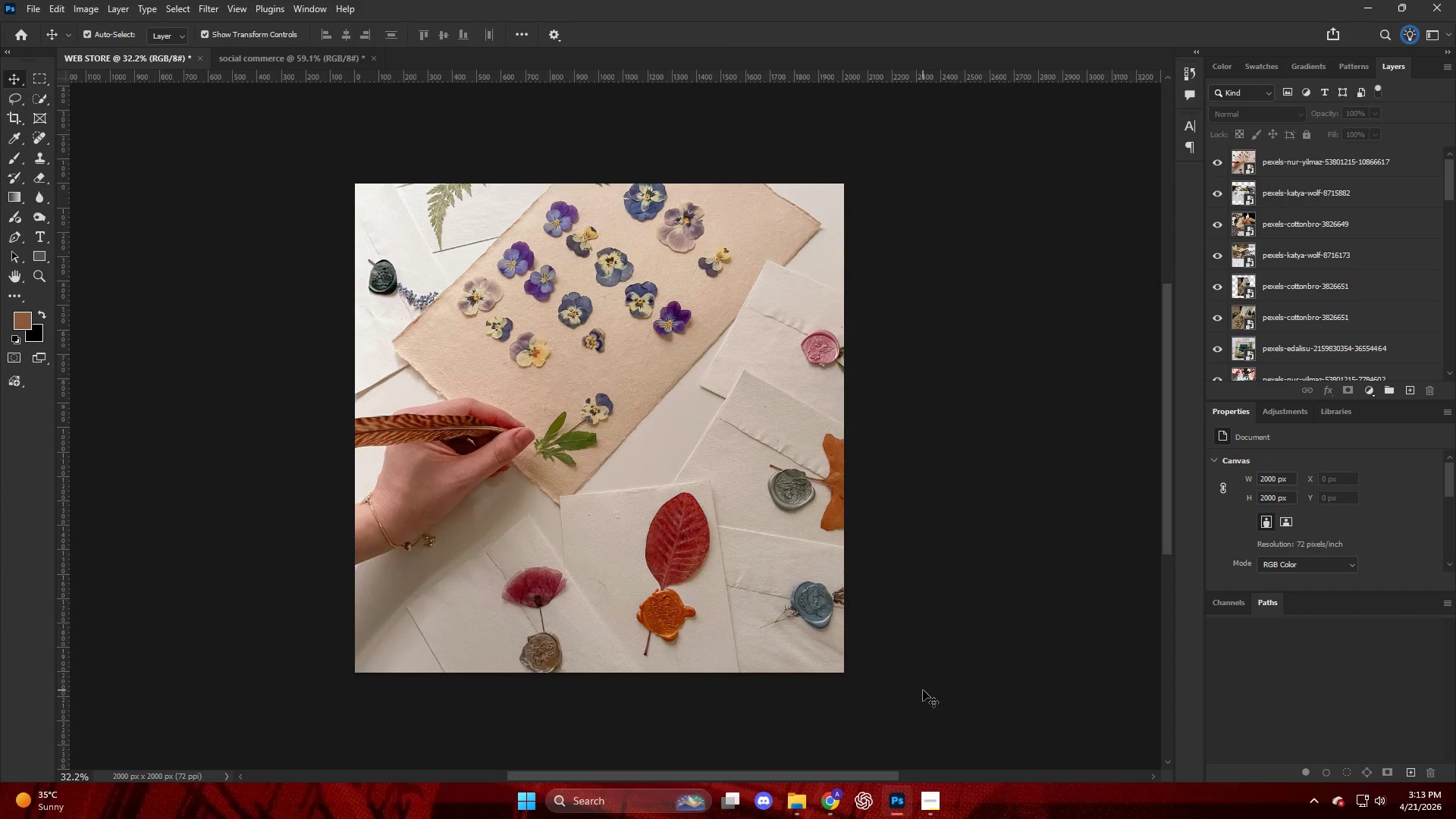 
left_click([1035, 520])
 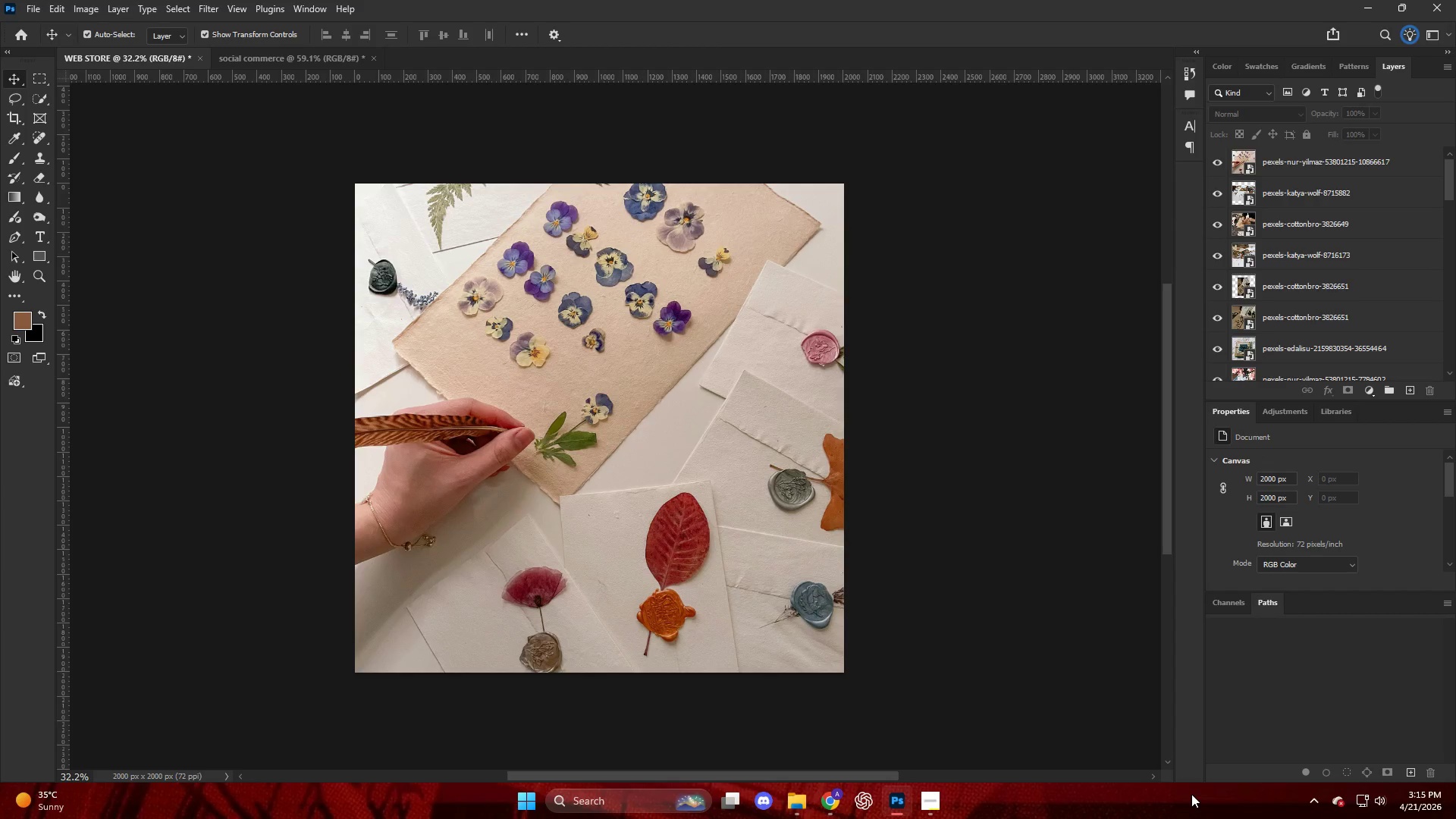 
wait(96.44)
 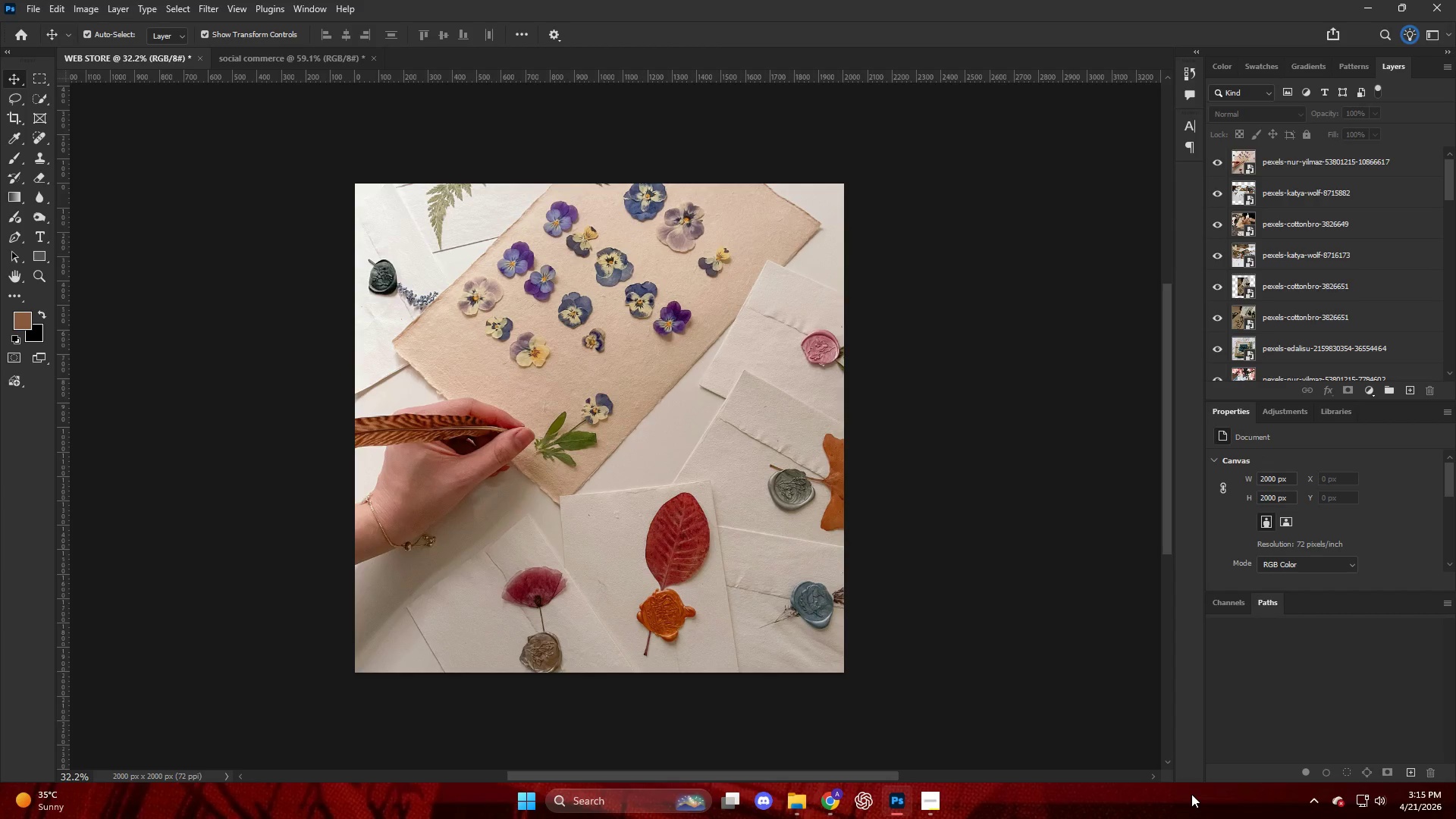 
left_click_drag(start_coordinate=[1313, 151], to_coordinate=[637, 358])
 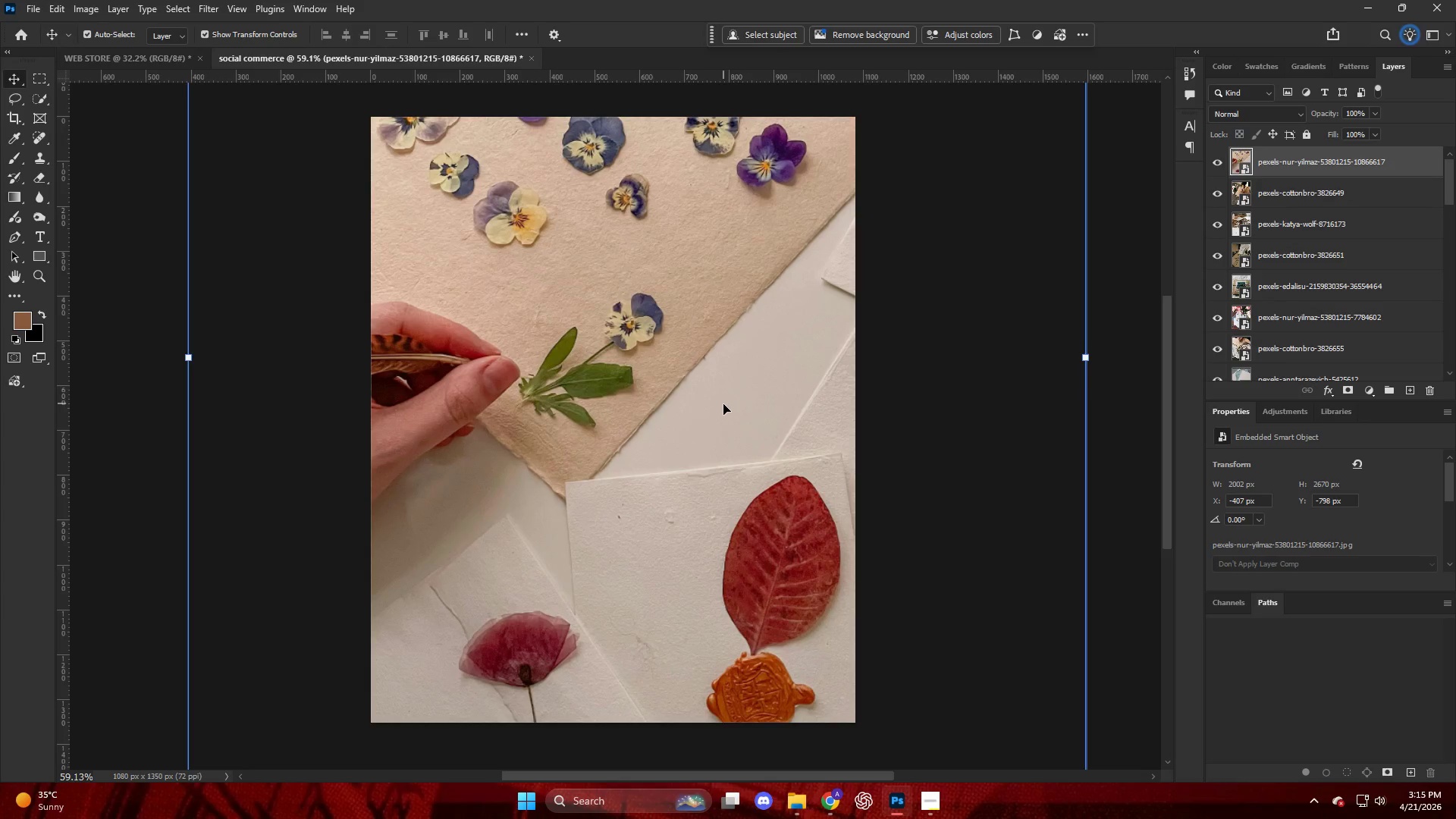 
hold_key(key=AltLeft, duration=0.59)
scroll: coordinate [723, 400], scroll_direction: down, amount: 5.0
 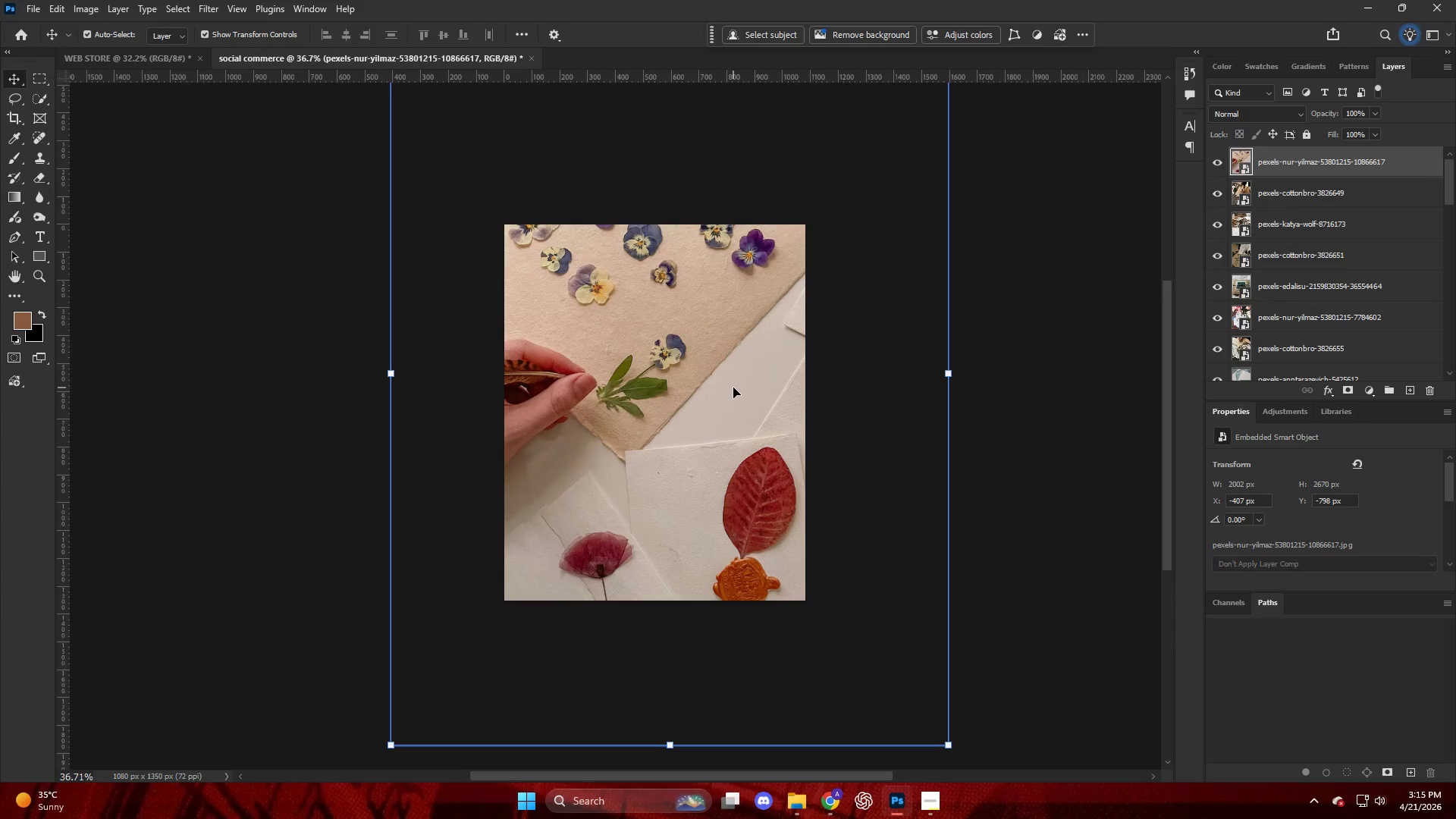 
scroll: coordinate [733, 388], scroll_direction: up, amount: 13.0
 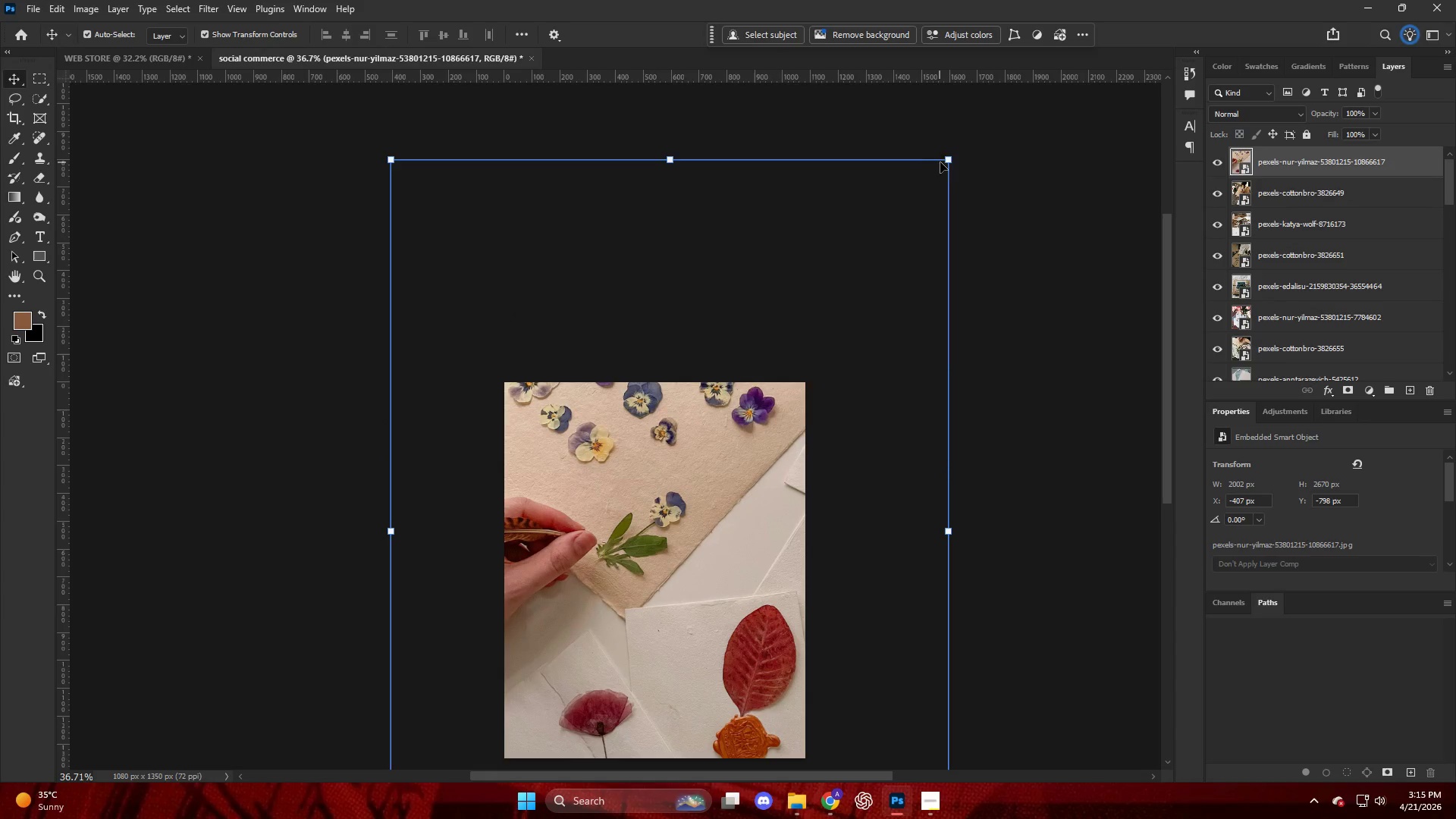 
left_click_drag(start_coordinate=[945, 159], to_coordinate=[739, 476])
 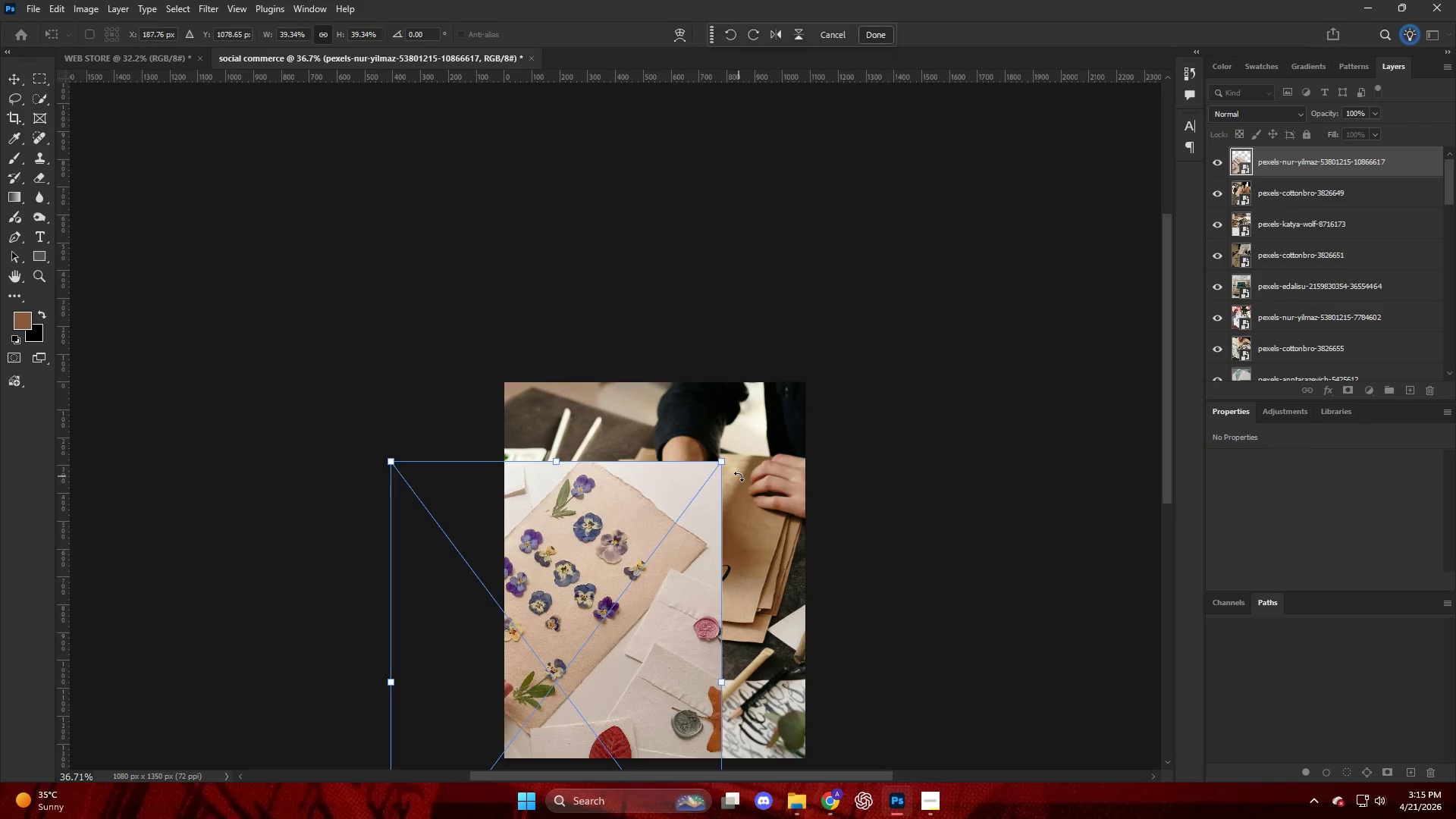 
scroll: coordinate [739, 475], scroll_direction: down, amount: 5.0
 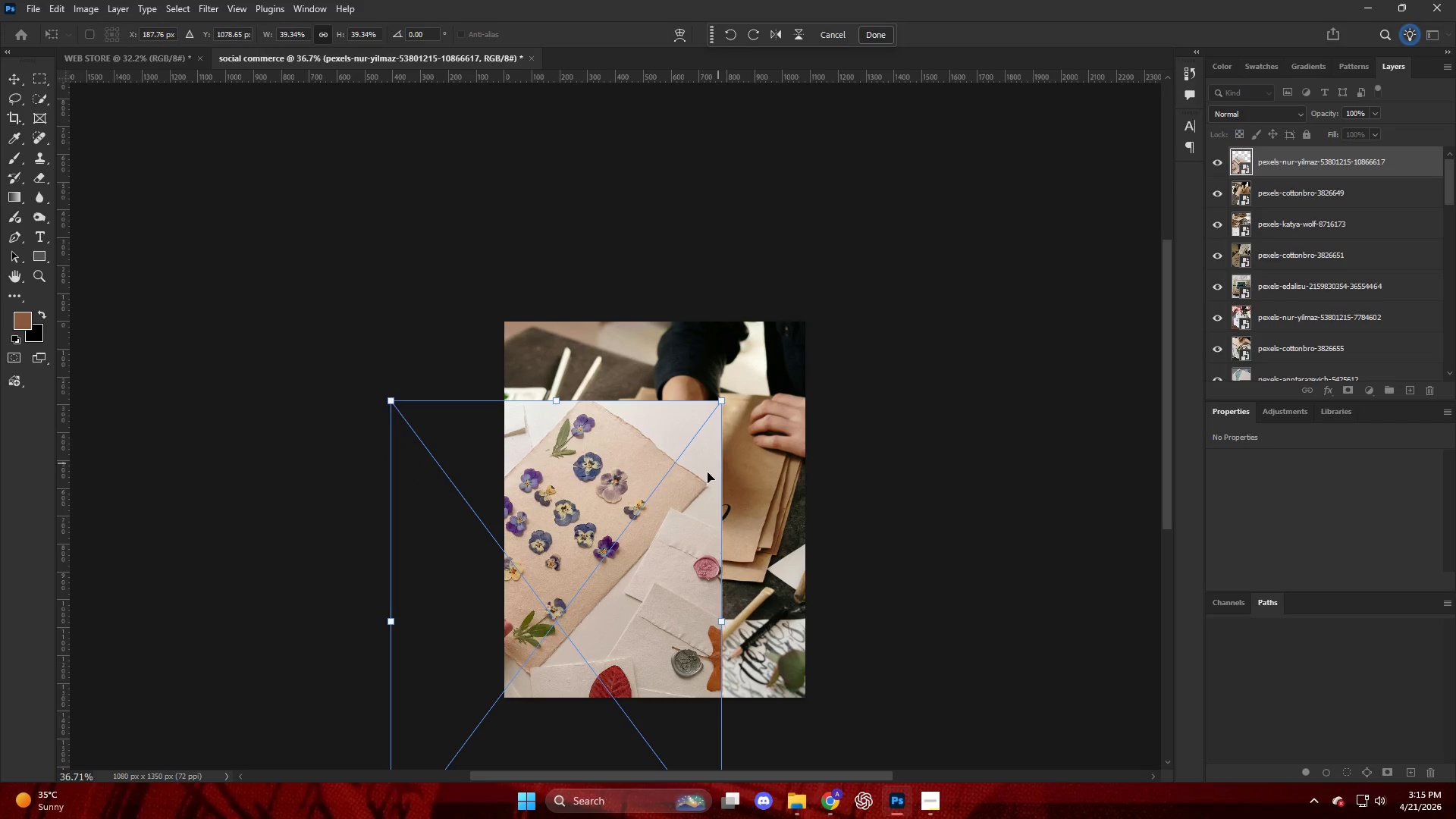 
left_click_drag(start_coordinate=[693, 494], to_coordinate=[775, 445])
 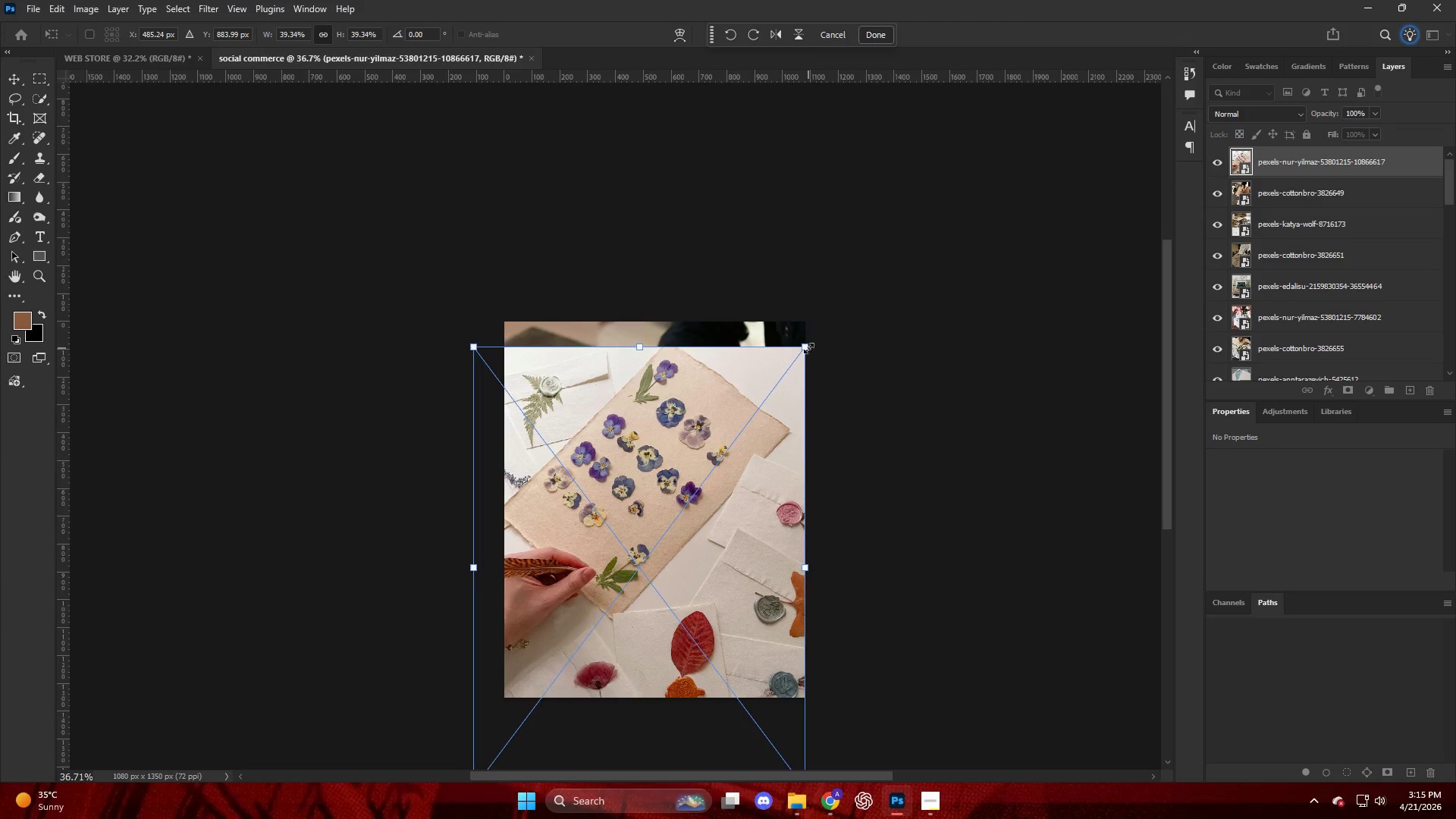 
left_click_drag(start_coordinate=[806, 350], to_coordinate=[679, 511])
 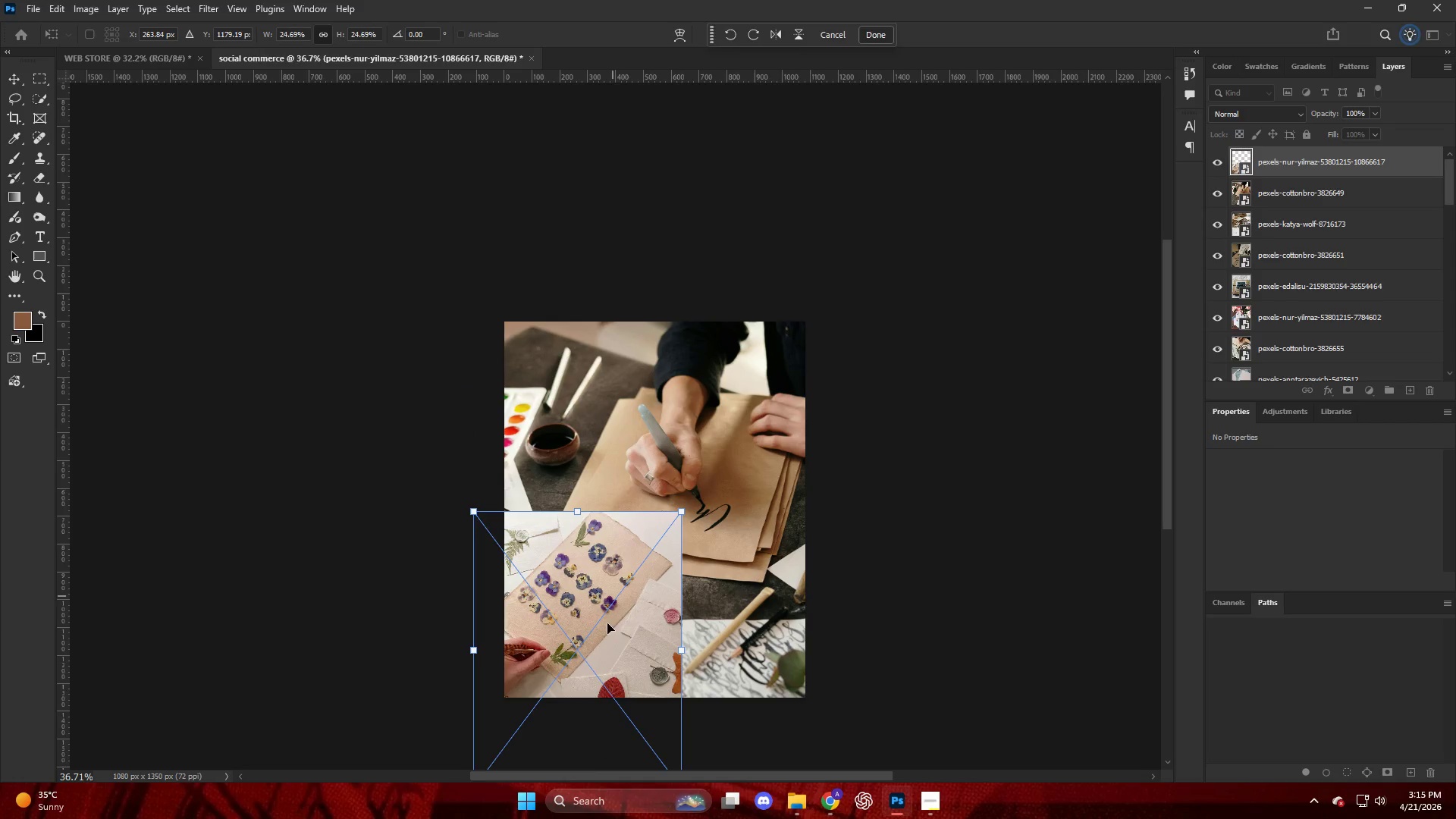 
left_click_drag(start_coordinate=[603, 643], to_coordinate=[635, 554])
 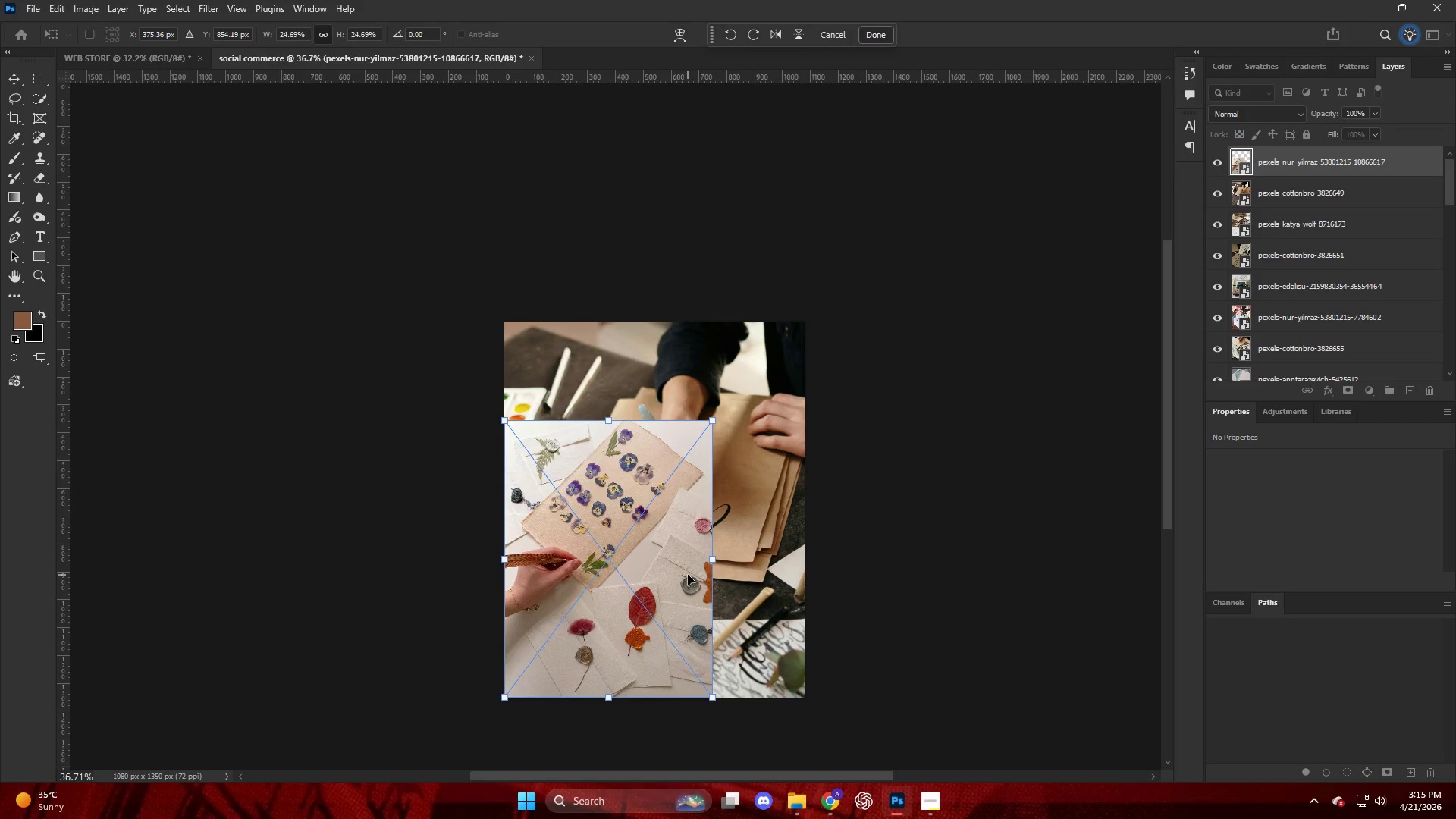 
wait(8.55)
 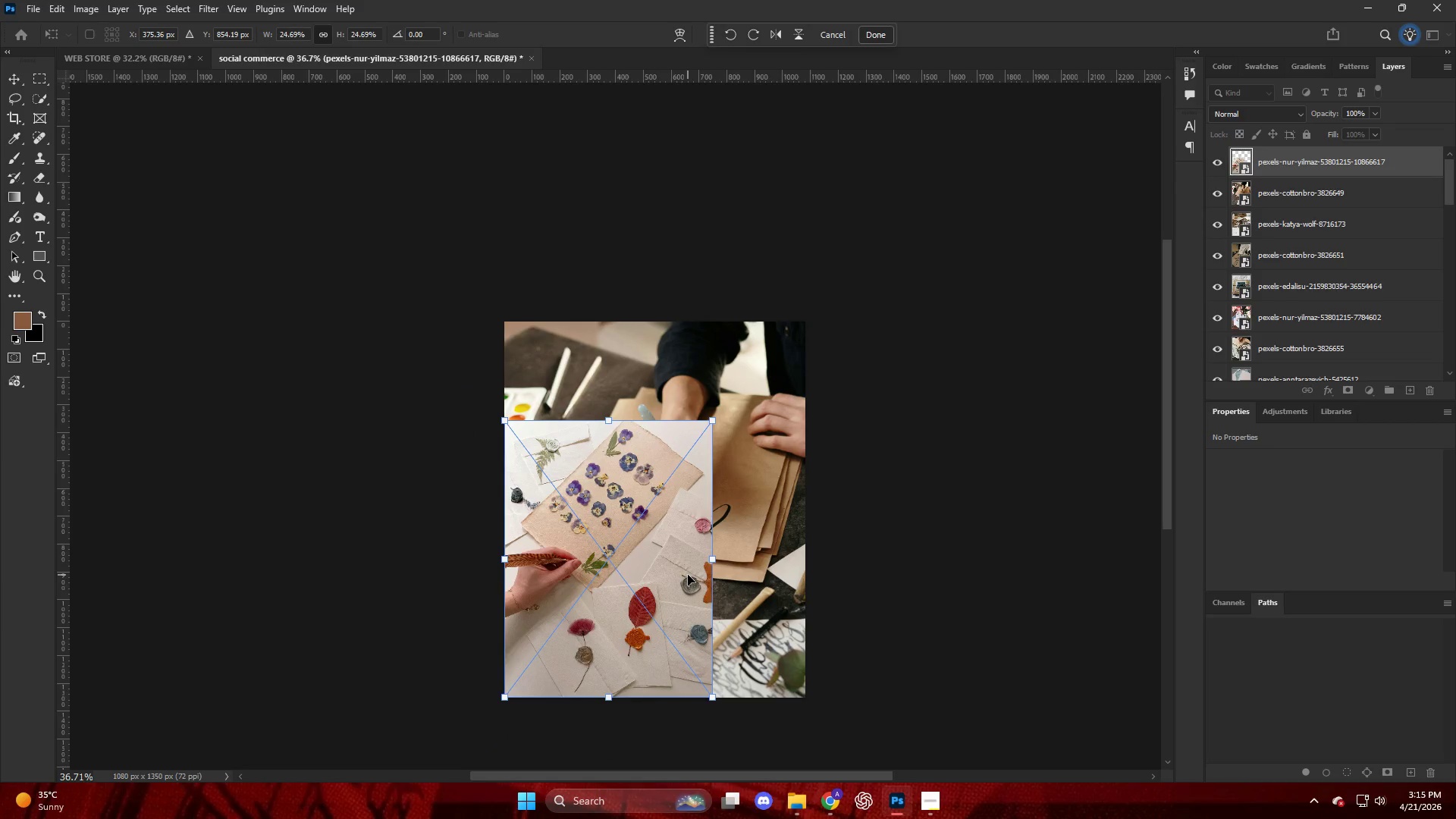 
left_click_drag(start_coordinate=[711, 561], to_coordinate=[781, 556])
 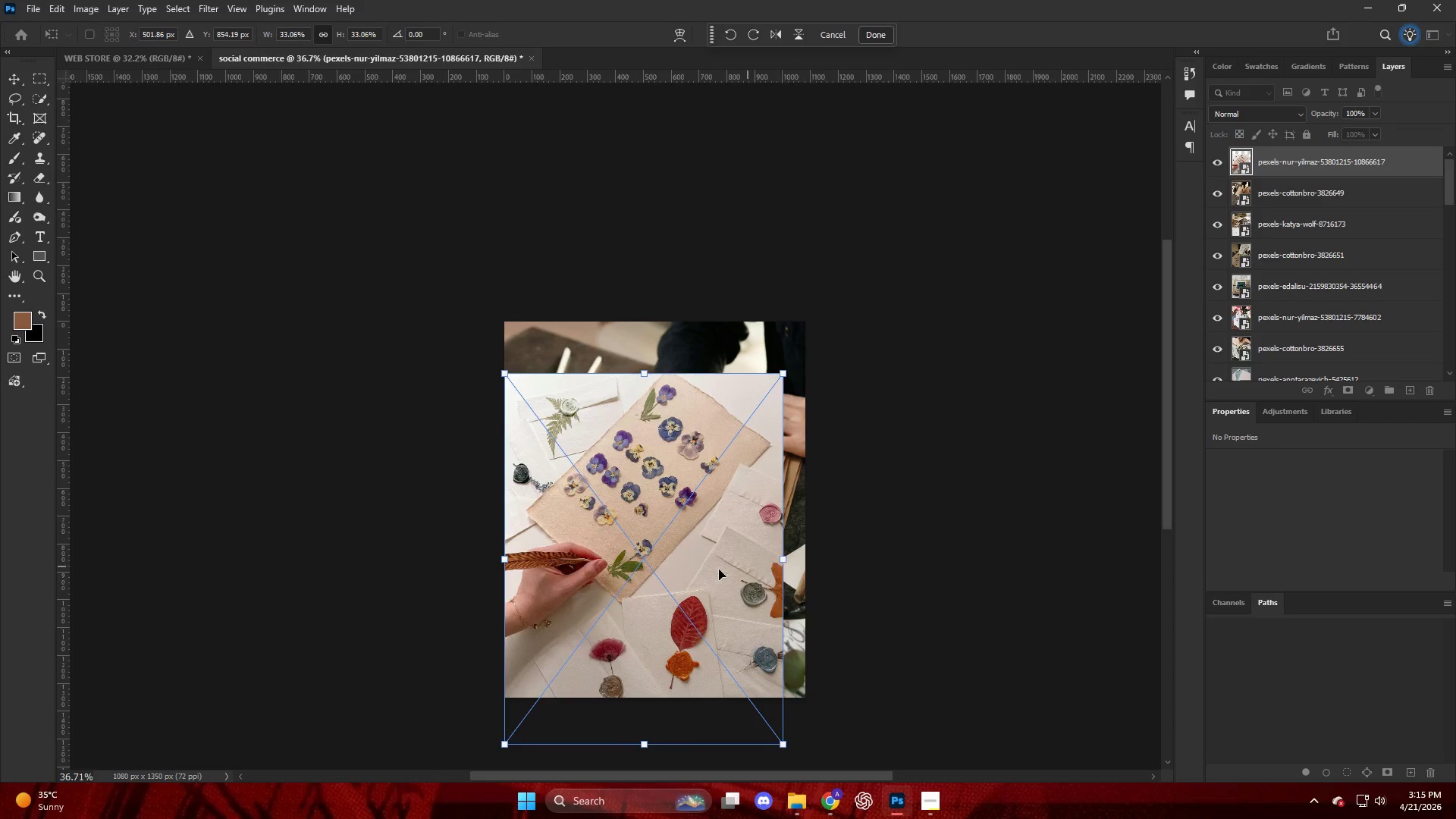 
left_click_drag(start_coordinate=[701, 570], to_coordinate=[696, 527])
 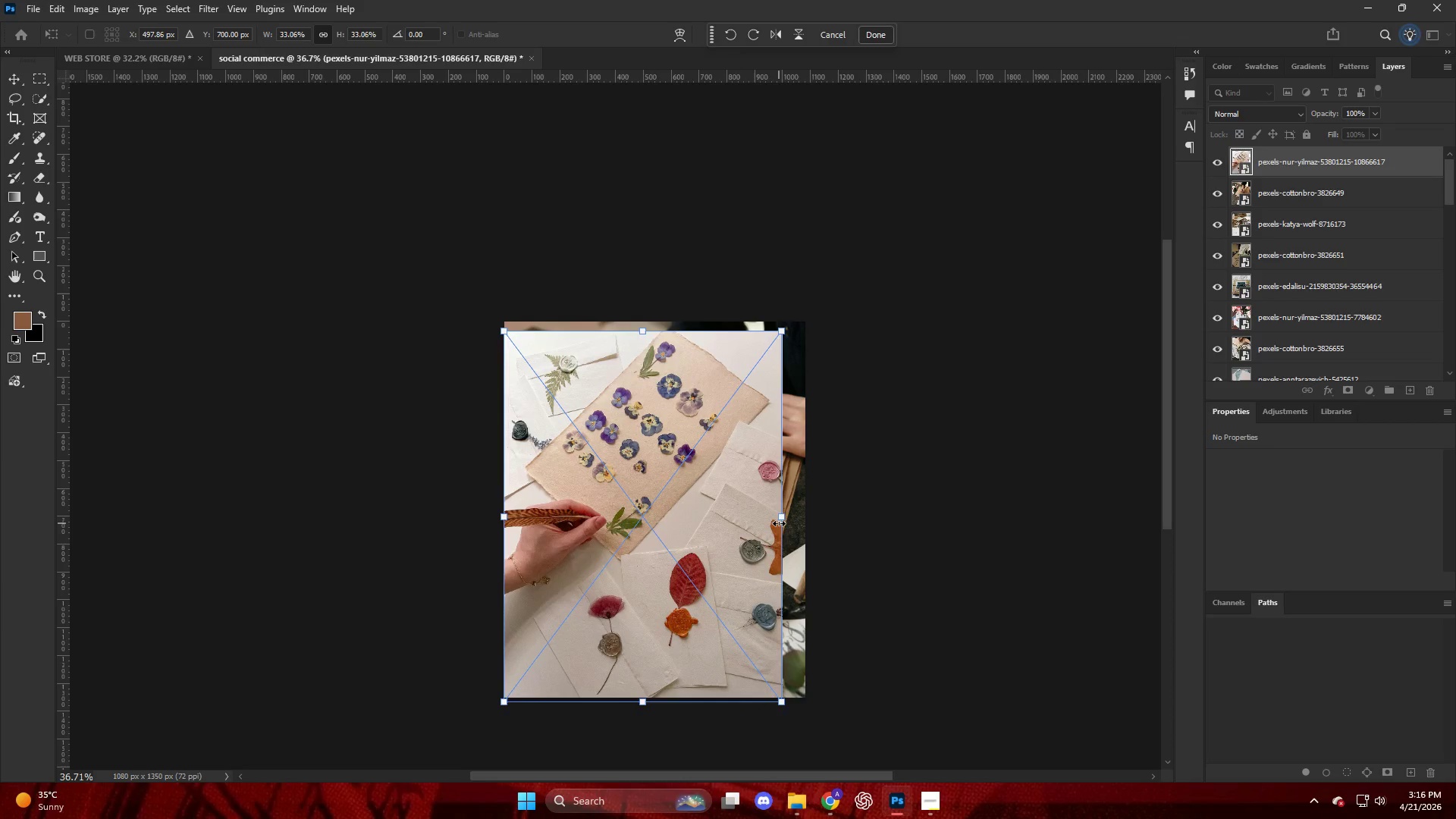 
left_click_drag(start_coordinate=[781, 519], to_coordinate=[805, 519])
 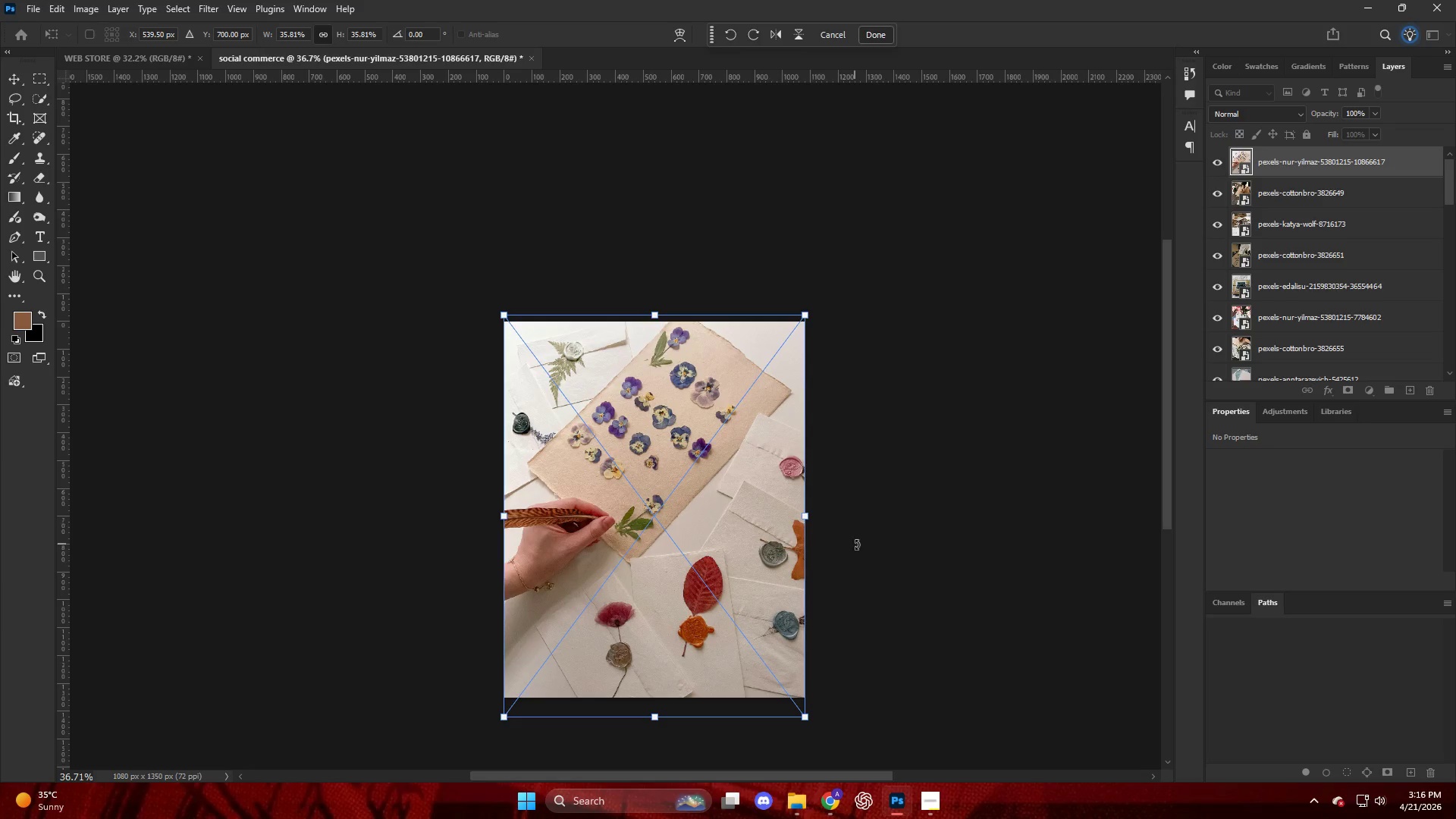 
left_click([860, 547])
 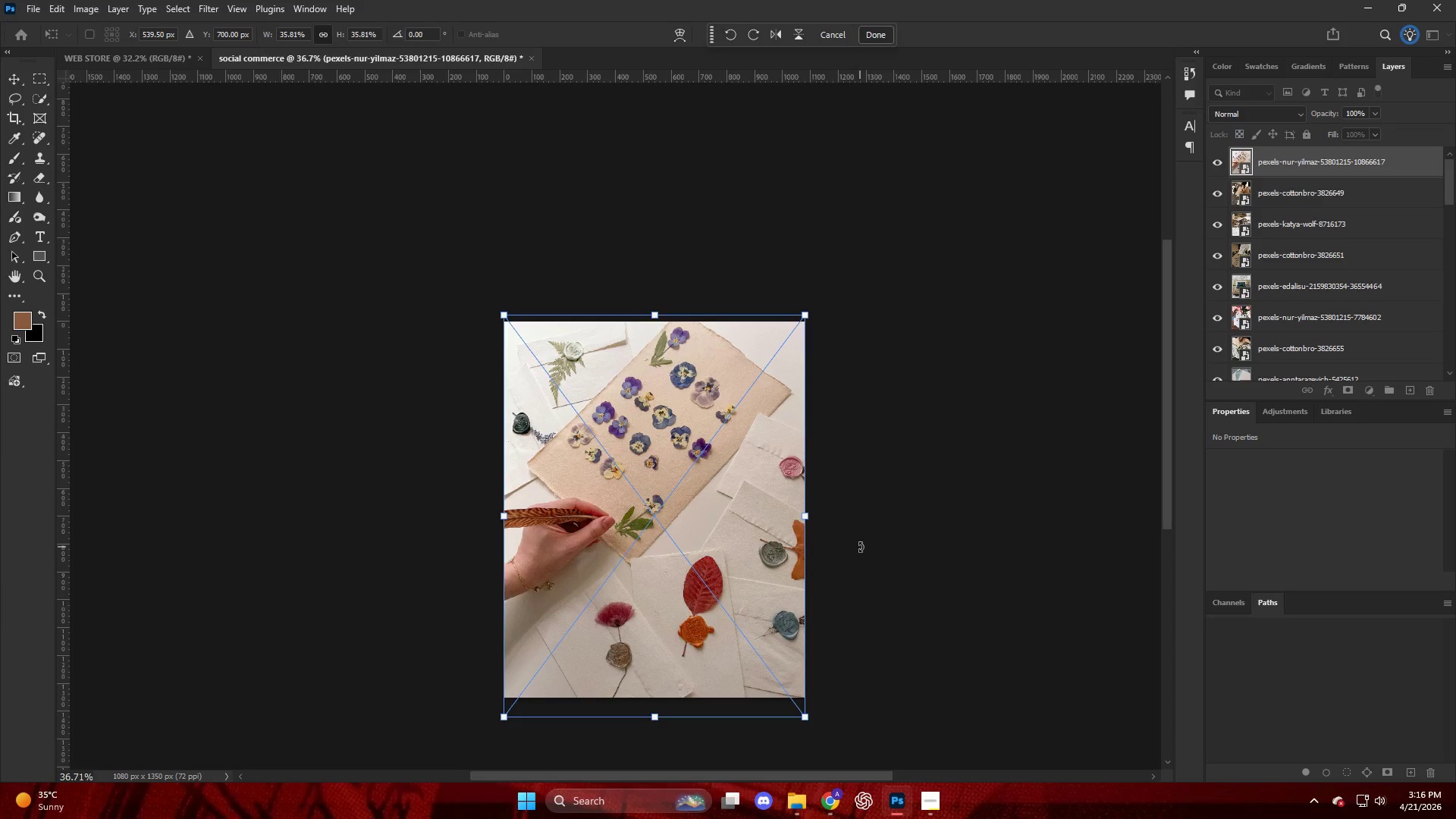 
key(Enter)
 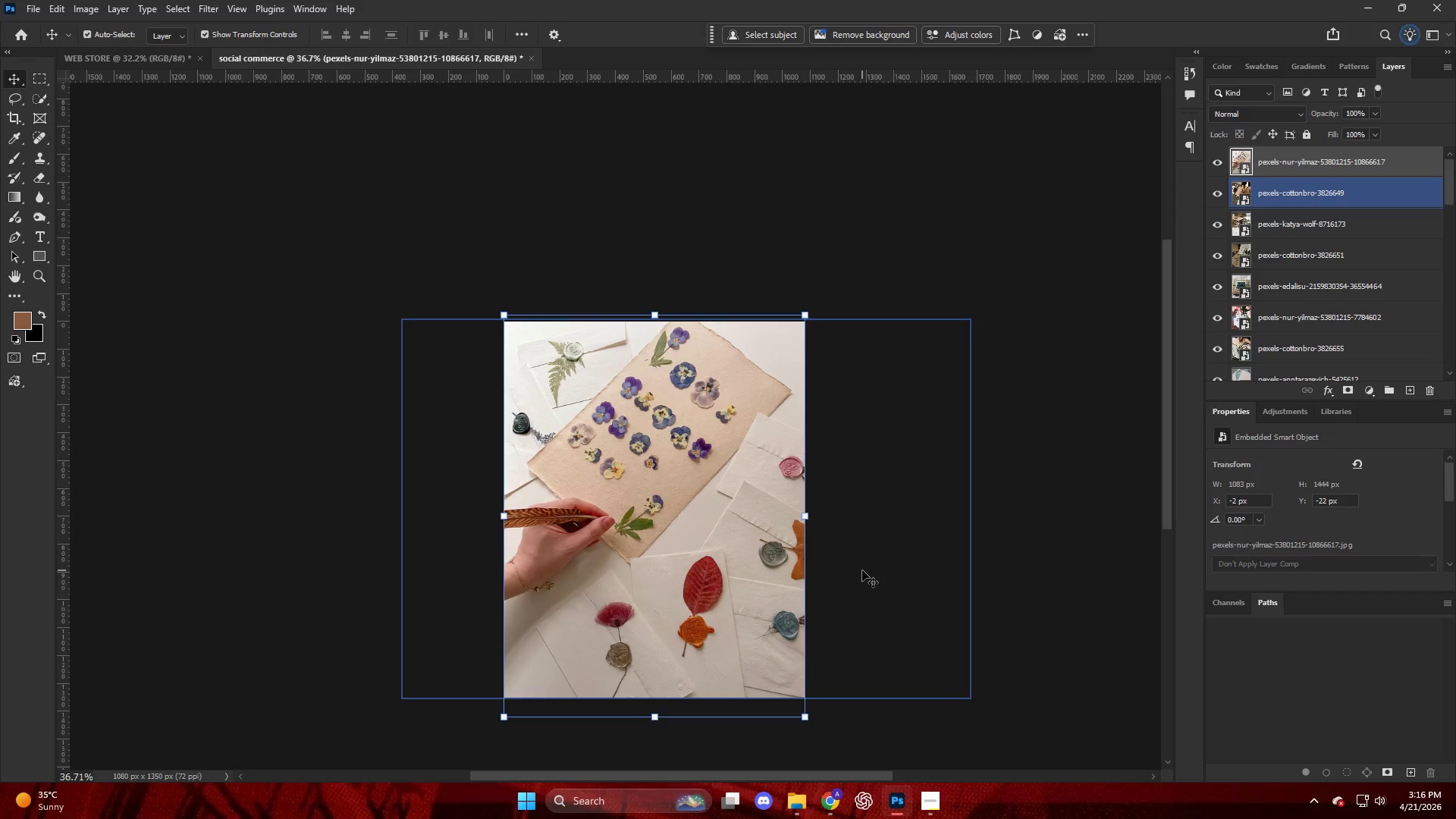 
wait(8.39)
 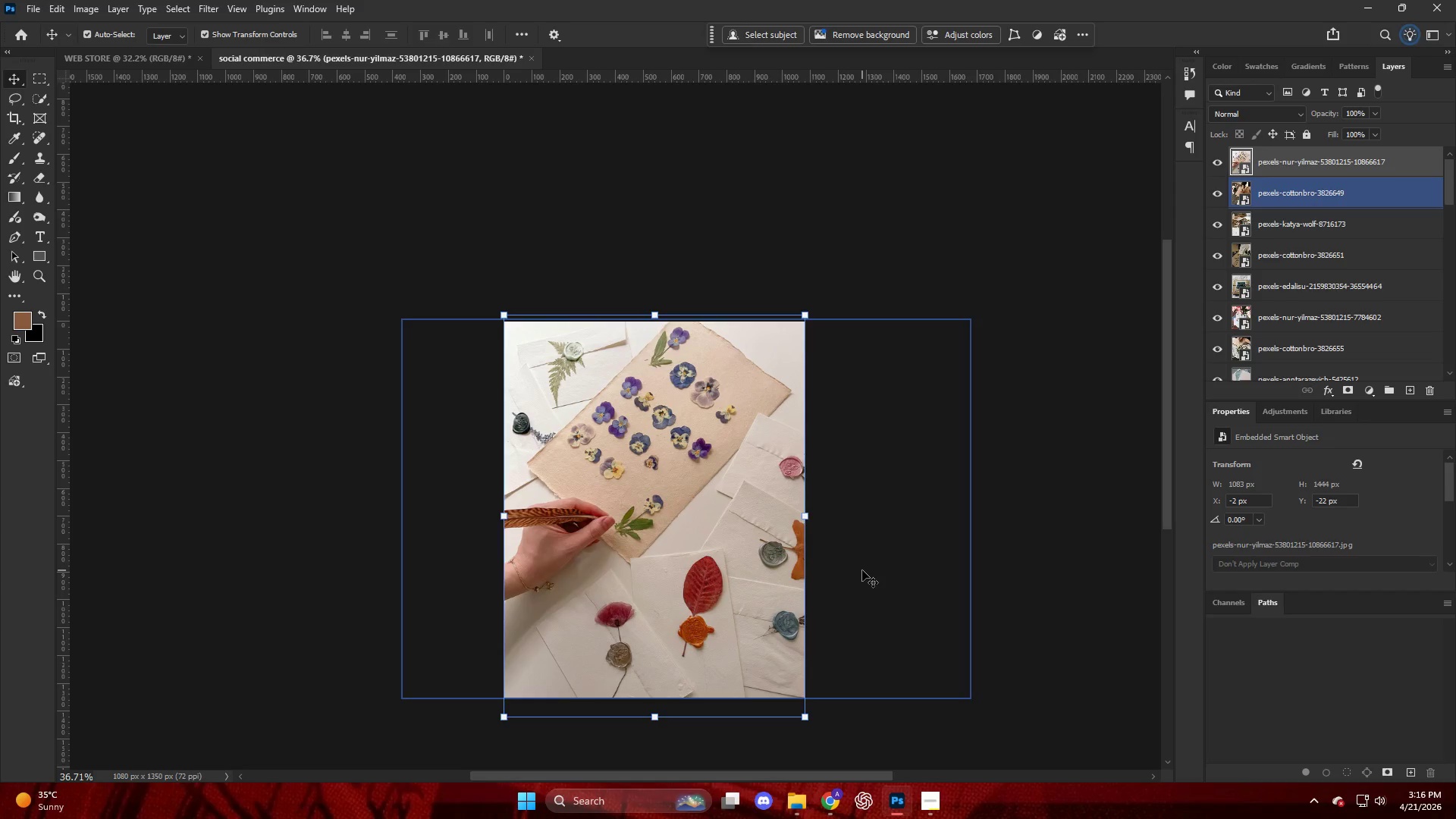 
left_click([1040, 591])
 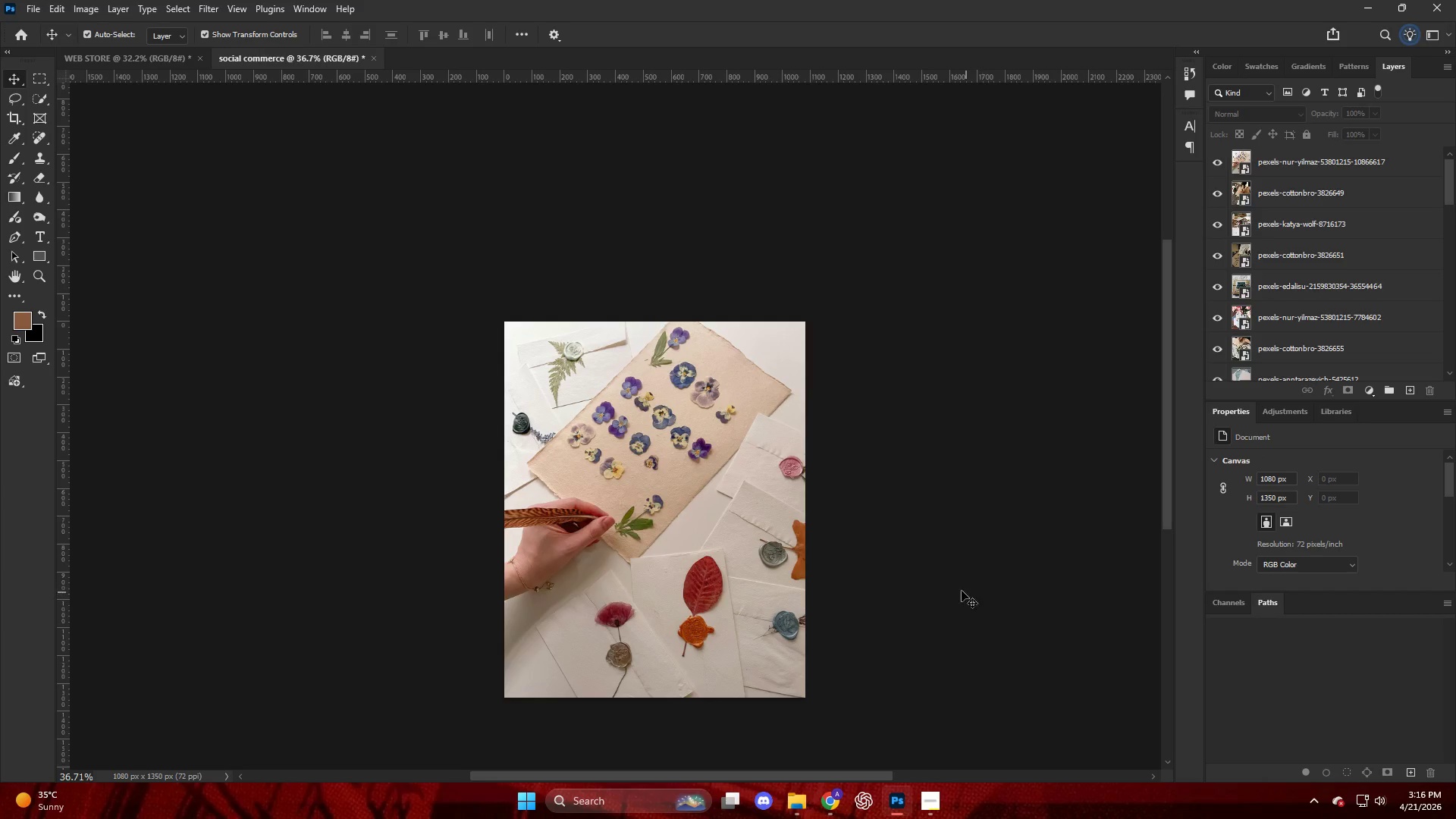 
hold_key(key=AltLeft, duration=0.75)
 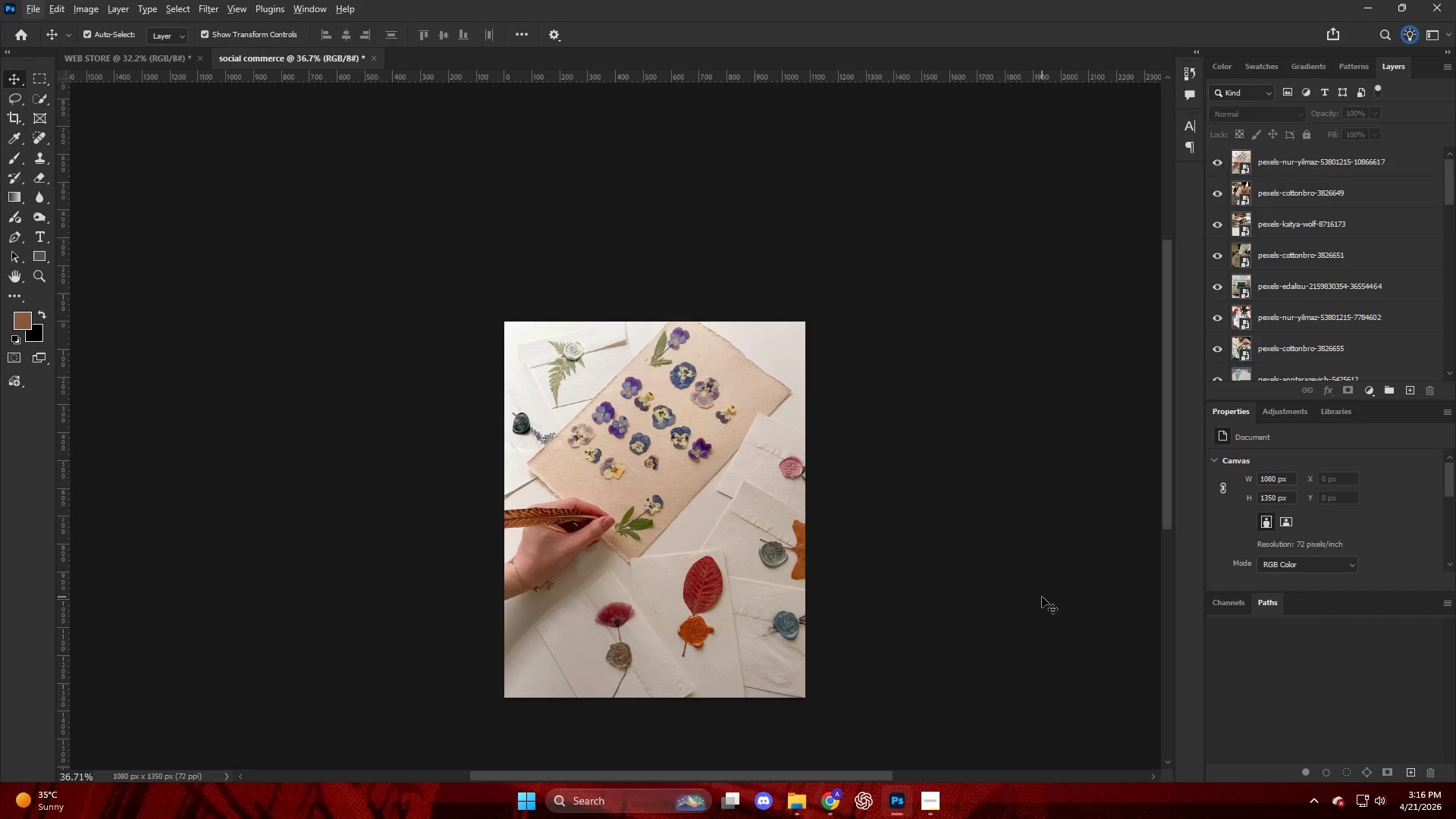 
left_click([1043, 598])
 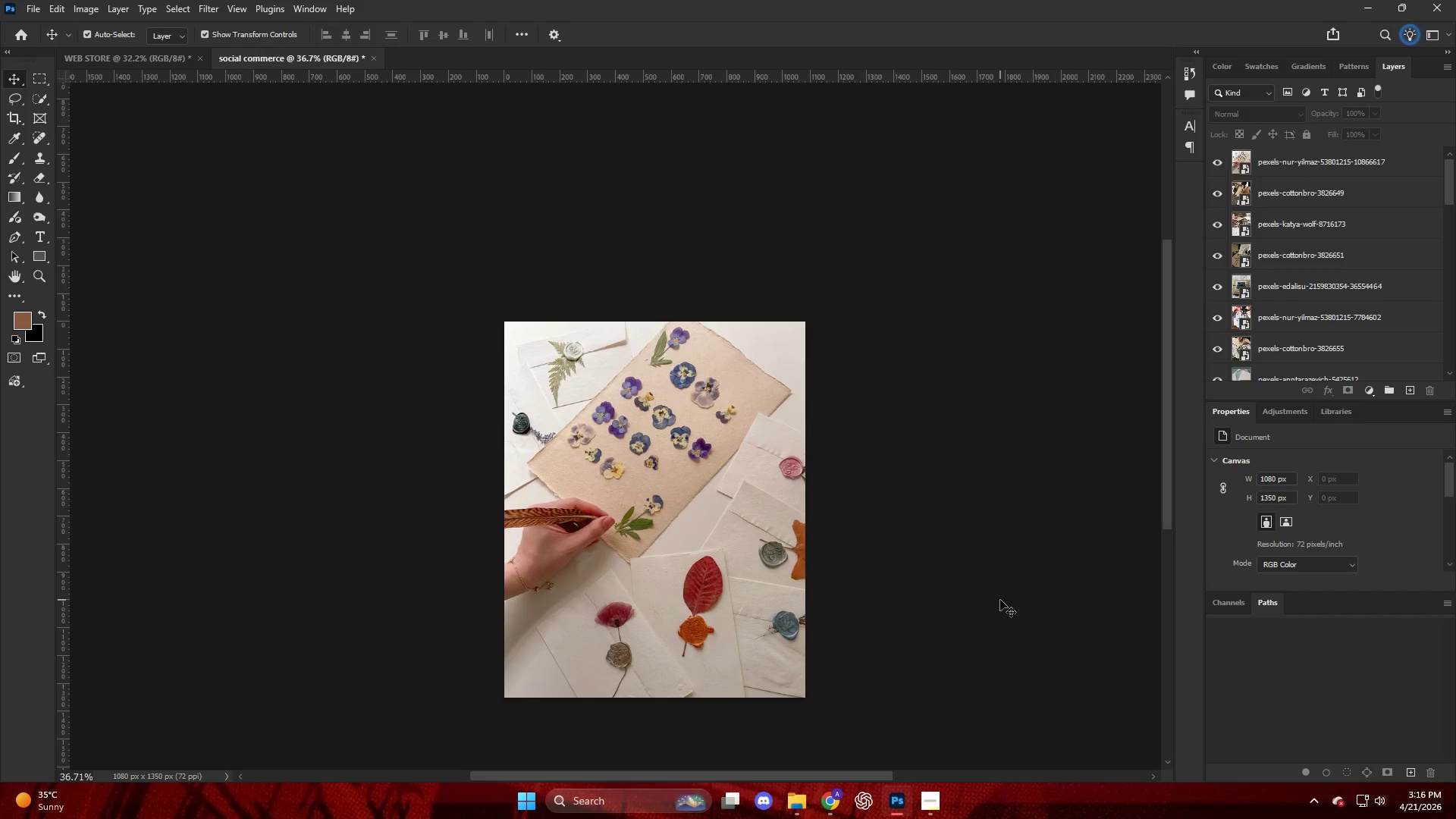 
key(Alt+Control+Shift+W)
 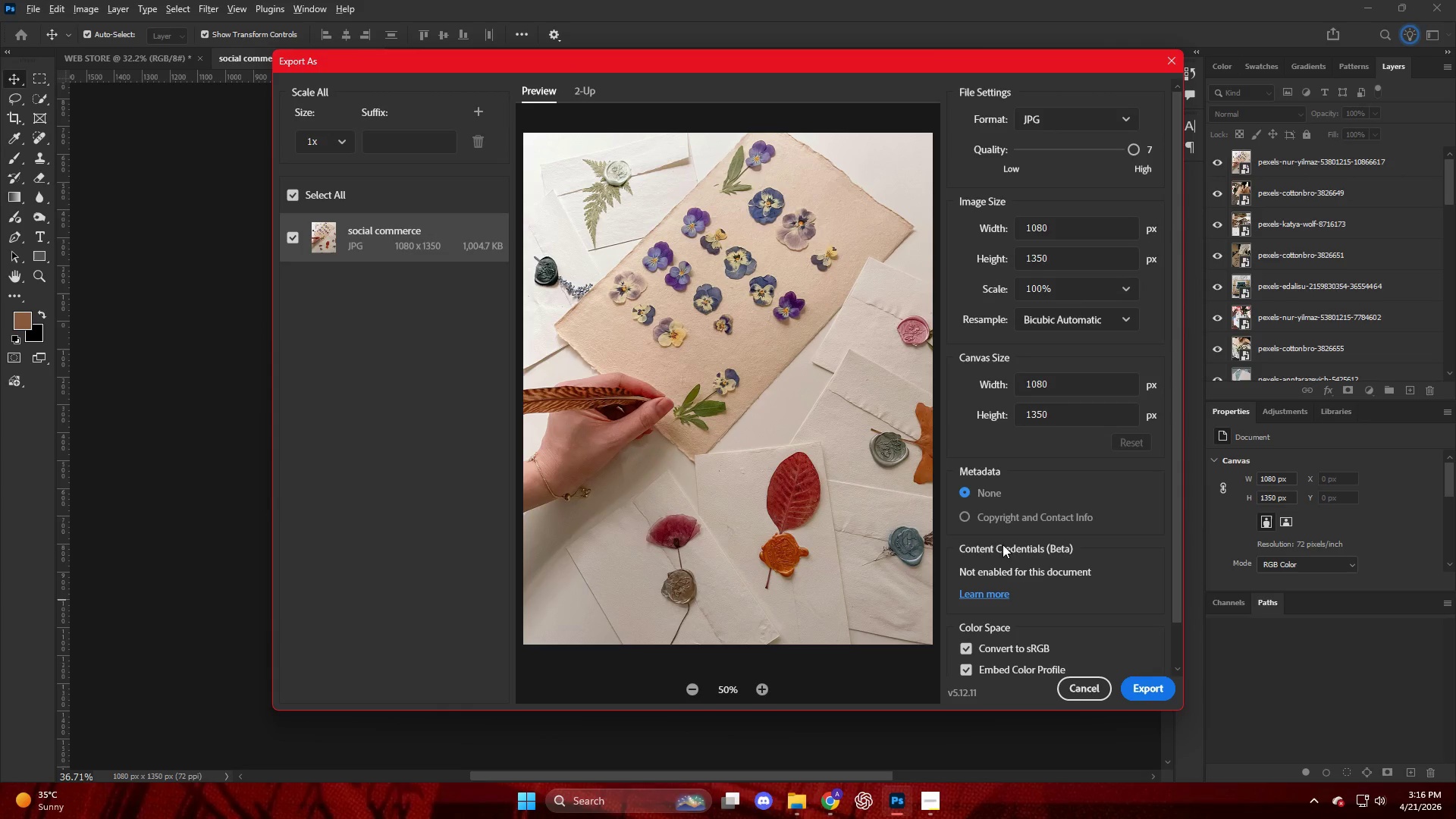 
wait(7.69)
 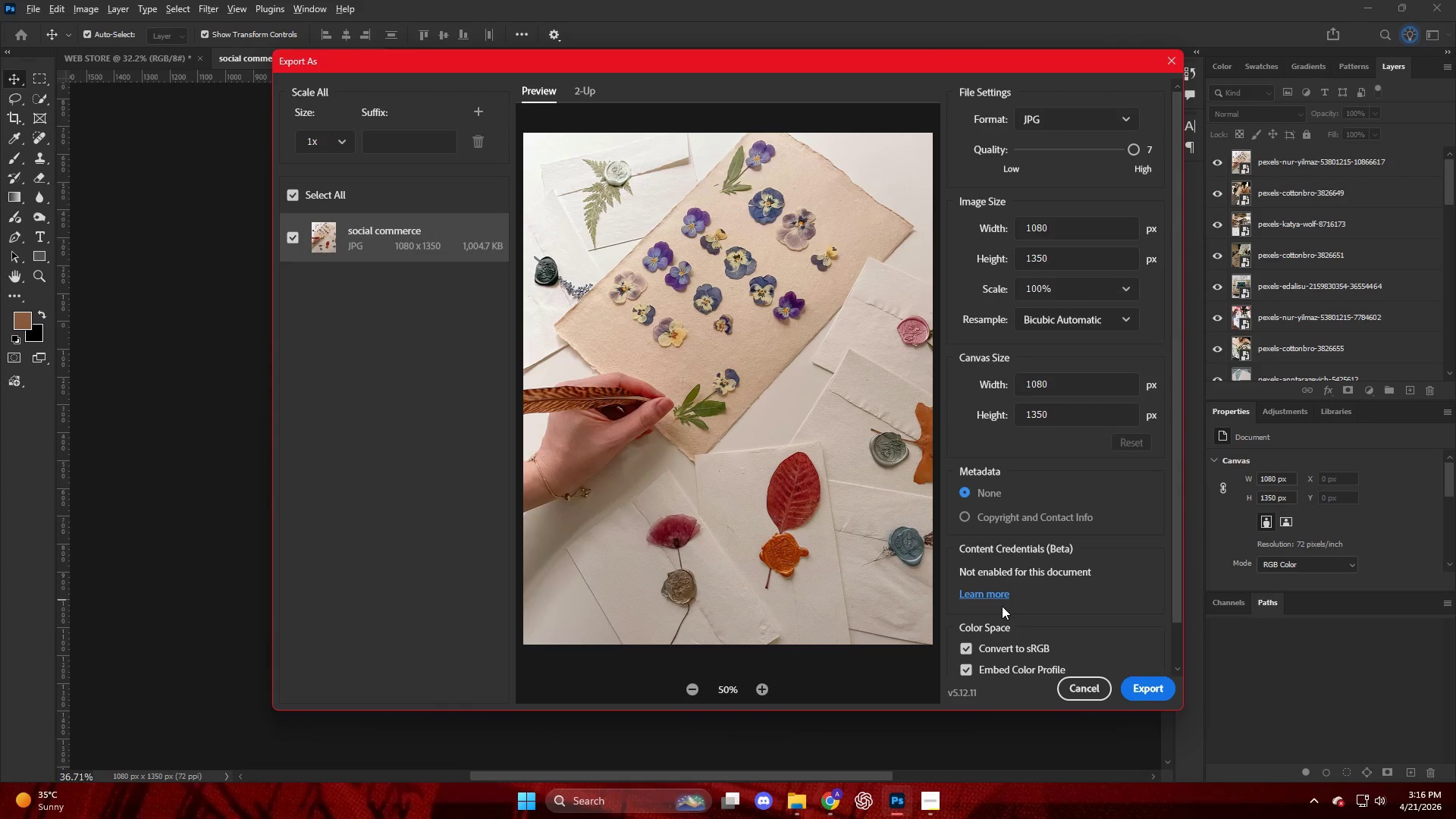 
left_click([1135, 693])
 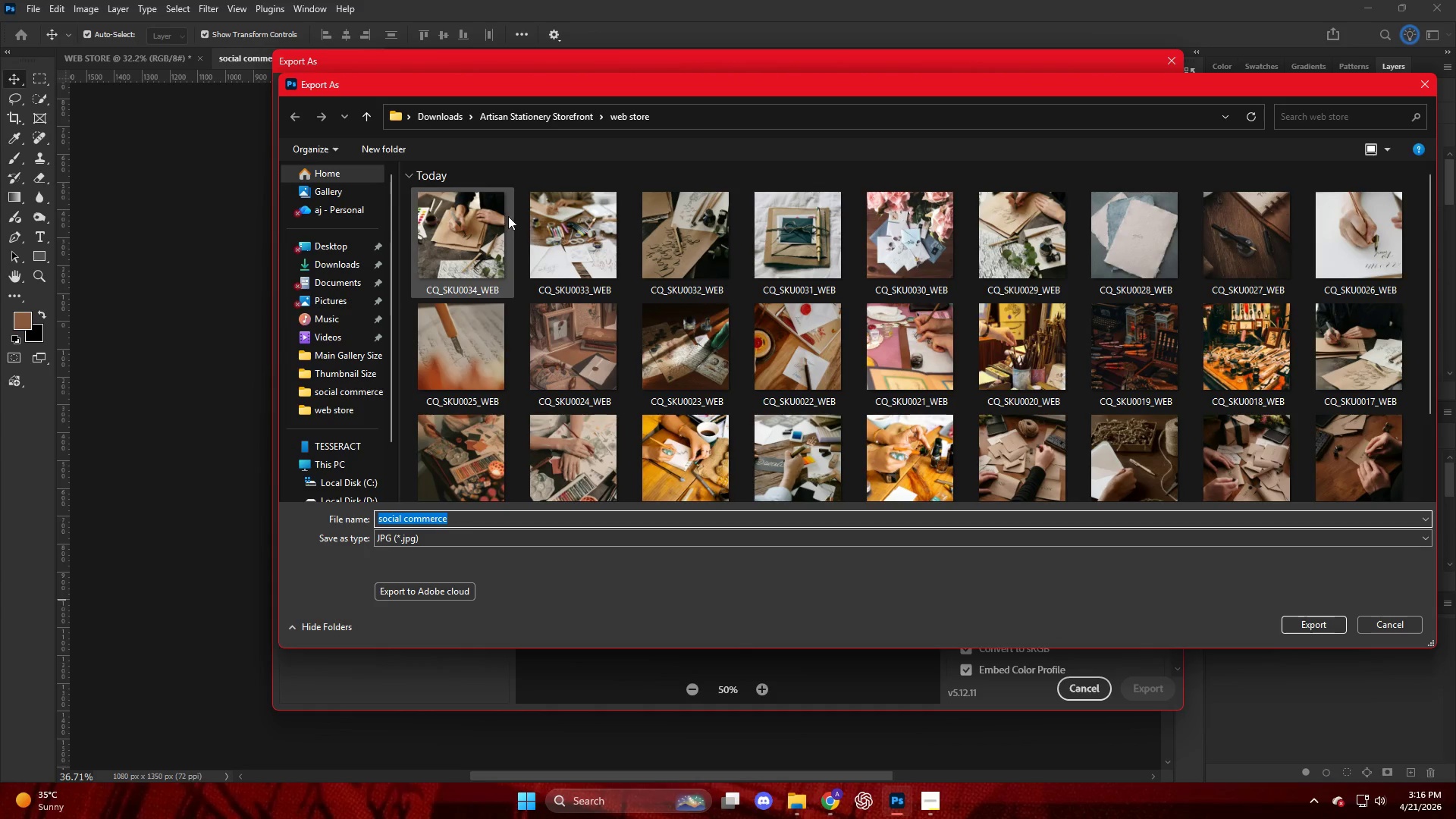 
scroll: coordinate [593, 302], scroll_direction: down, amount: 1.0
 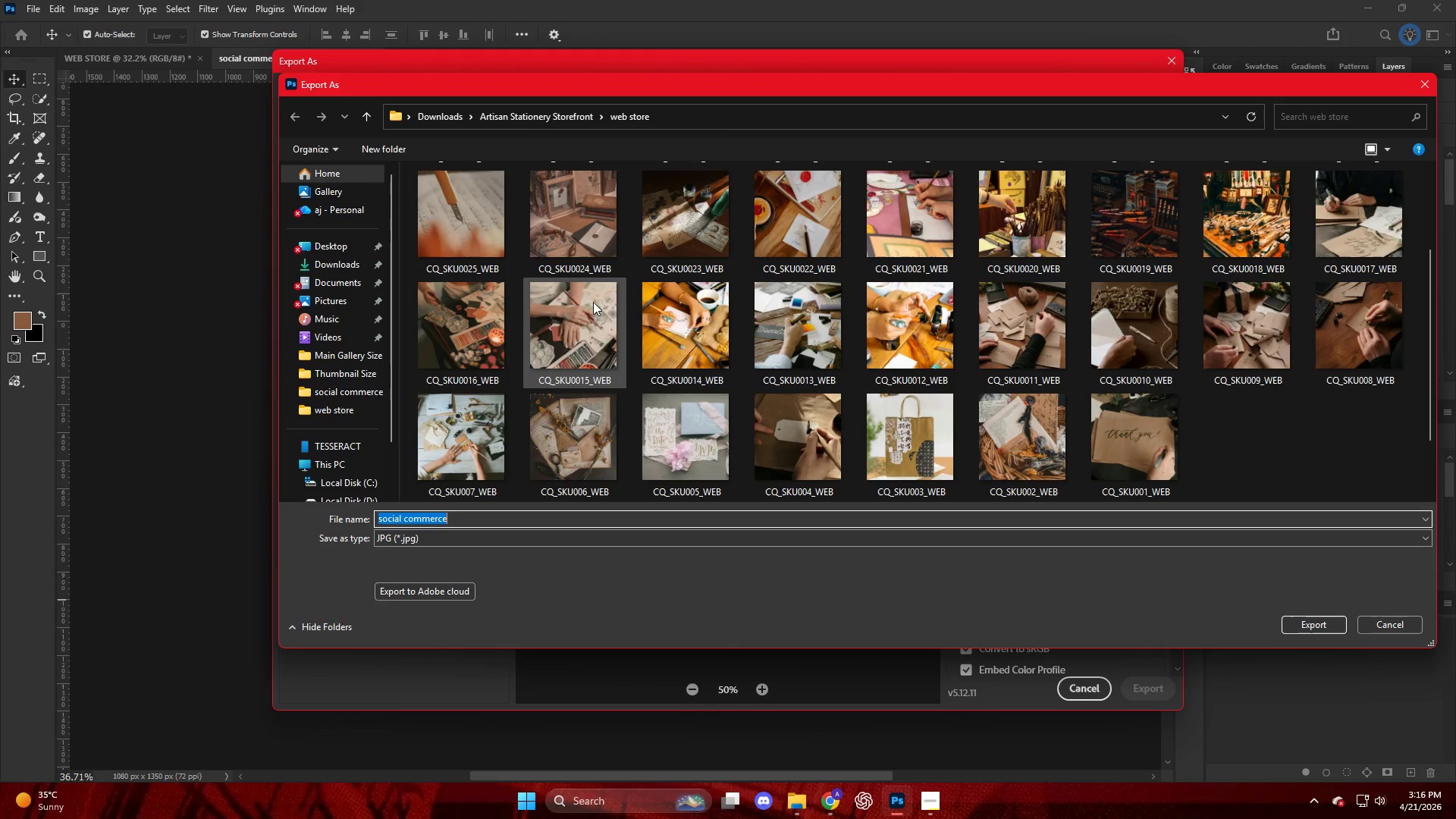 
scroll: coordinate [593, 302], scroll_direction: up, amount: 3.0
 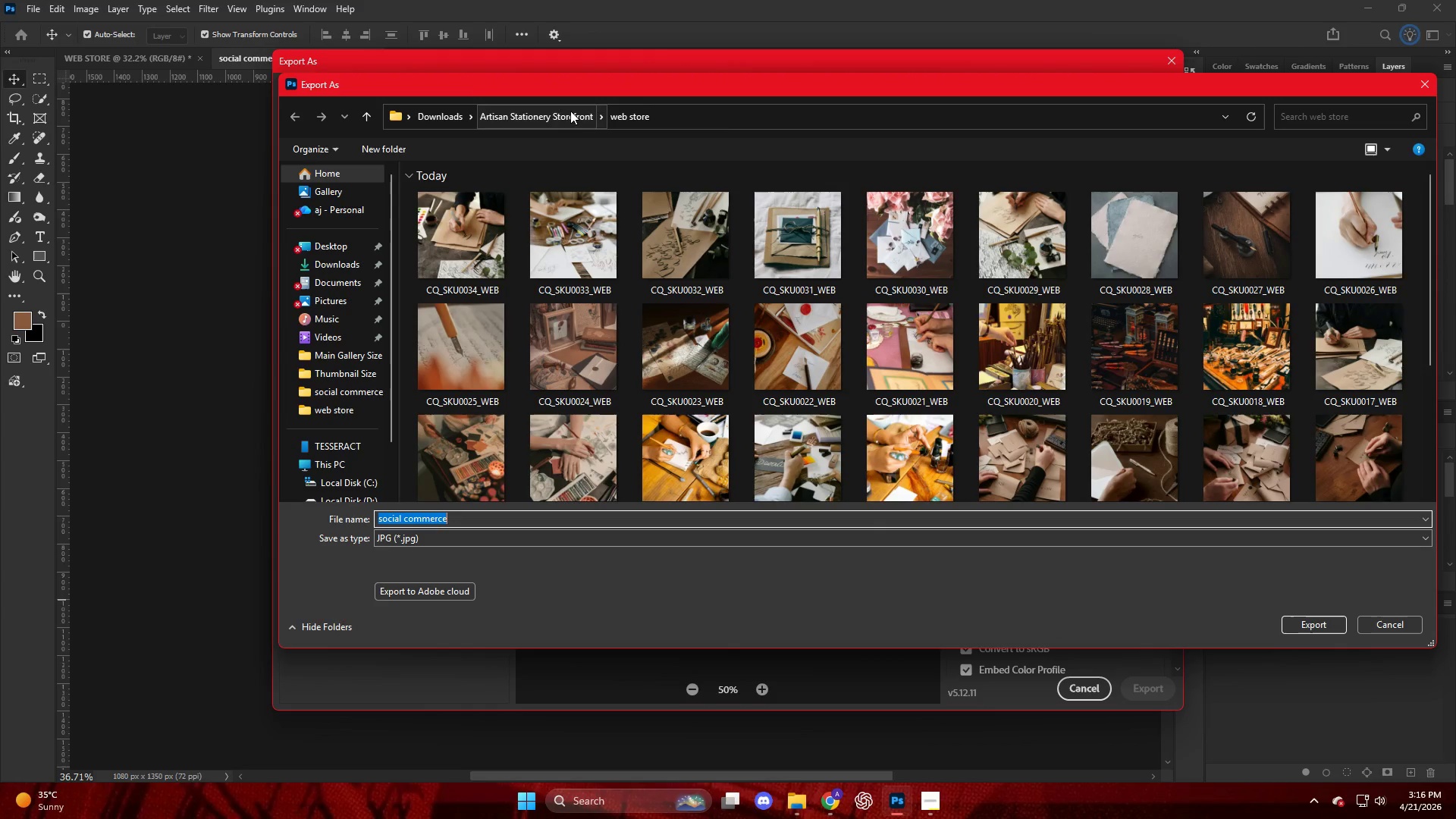 
left_click([561, 112])
 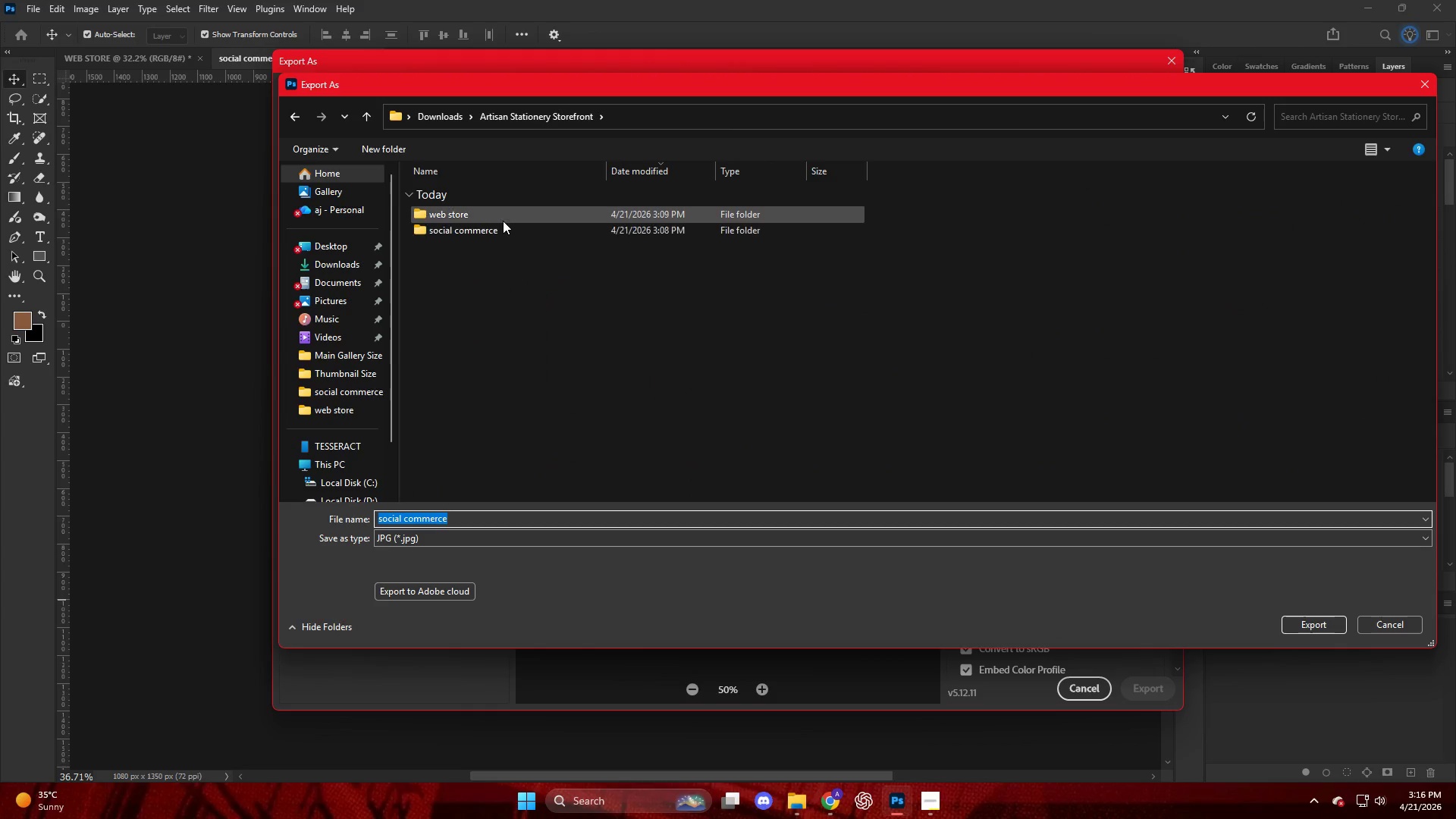 
double_click([507, 234])
 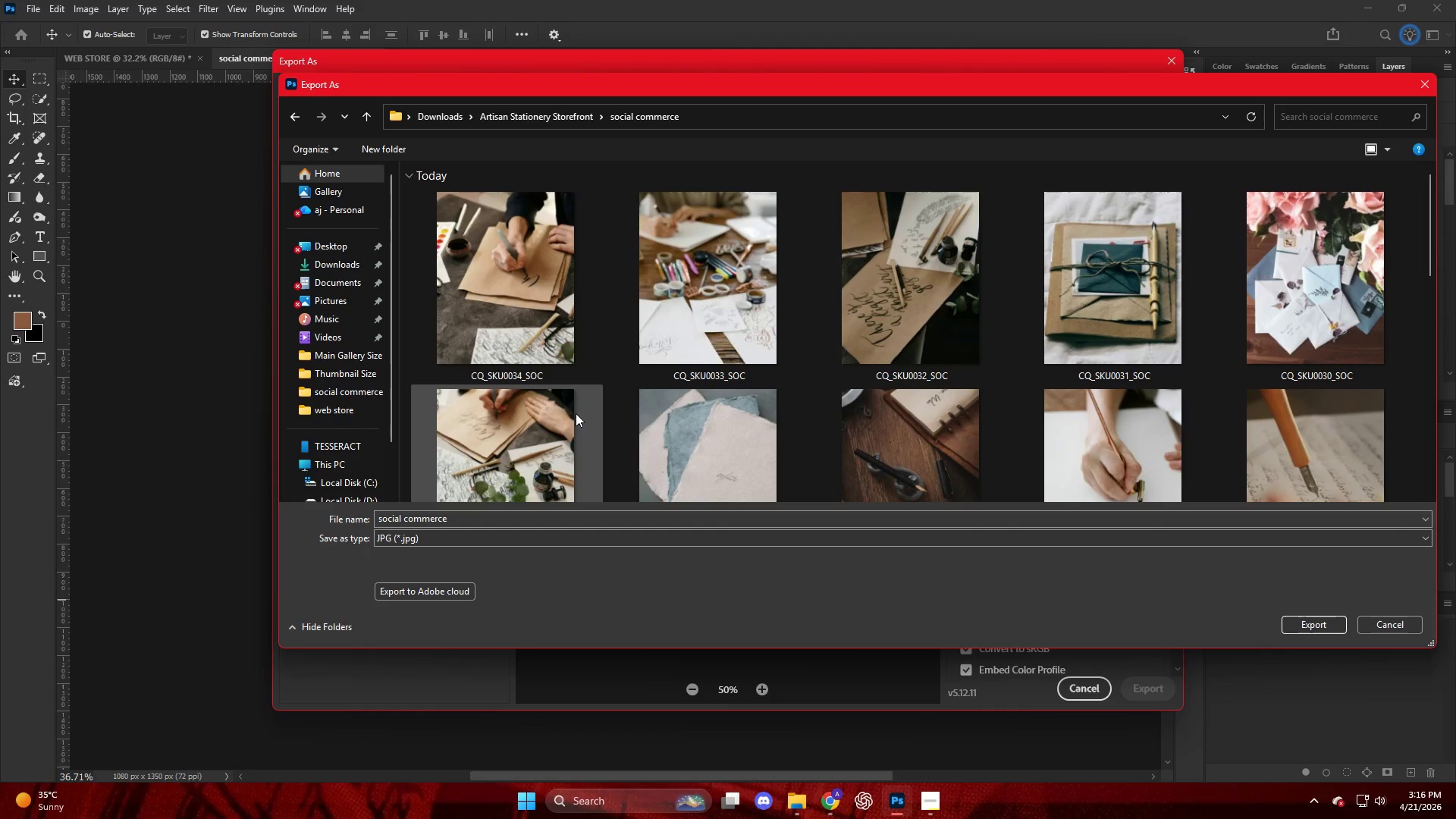 
left_click([513, 323])
 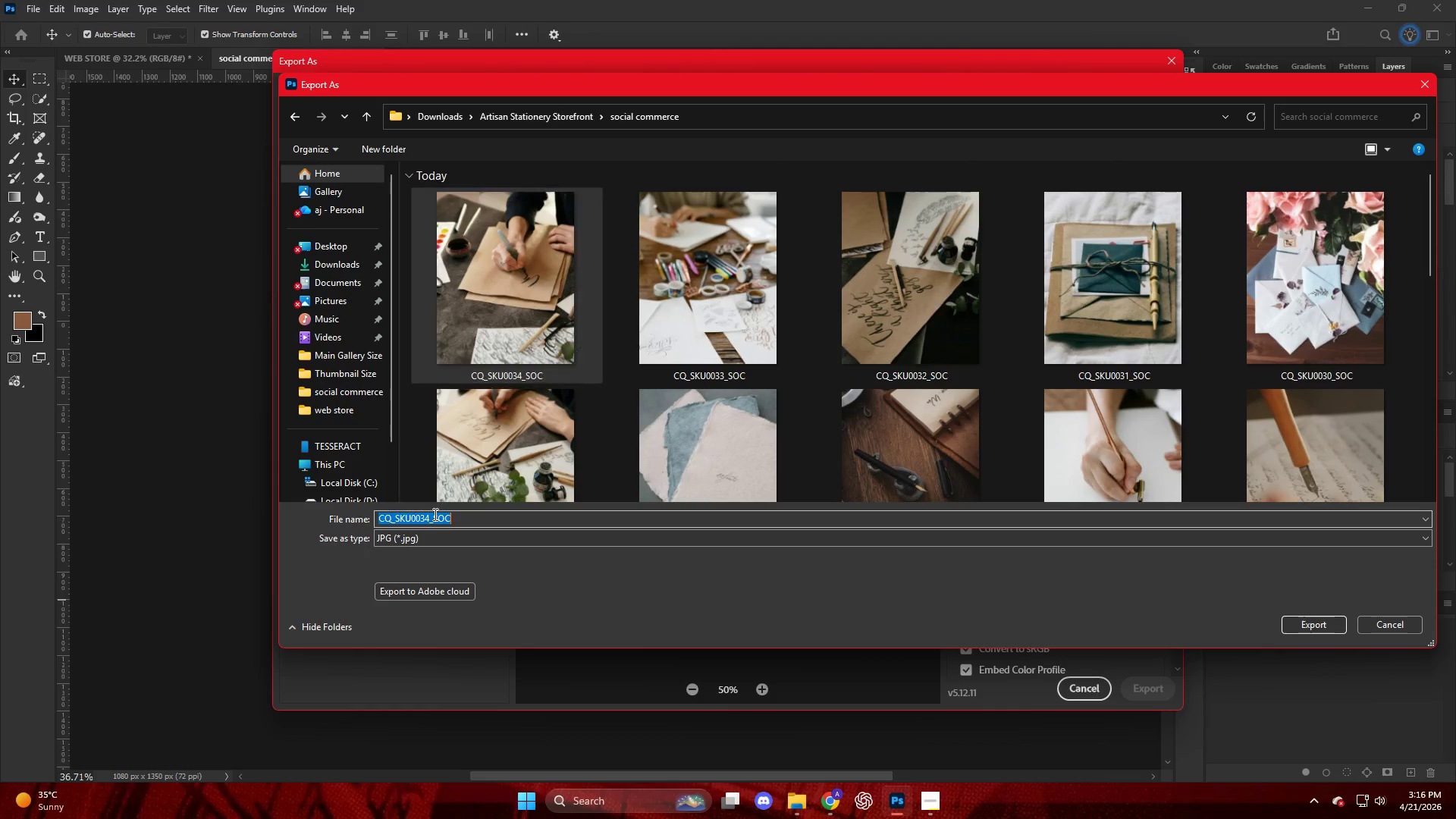 
double_click([428, 522])
 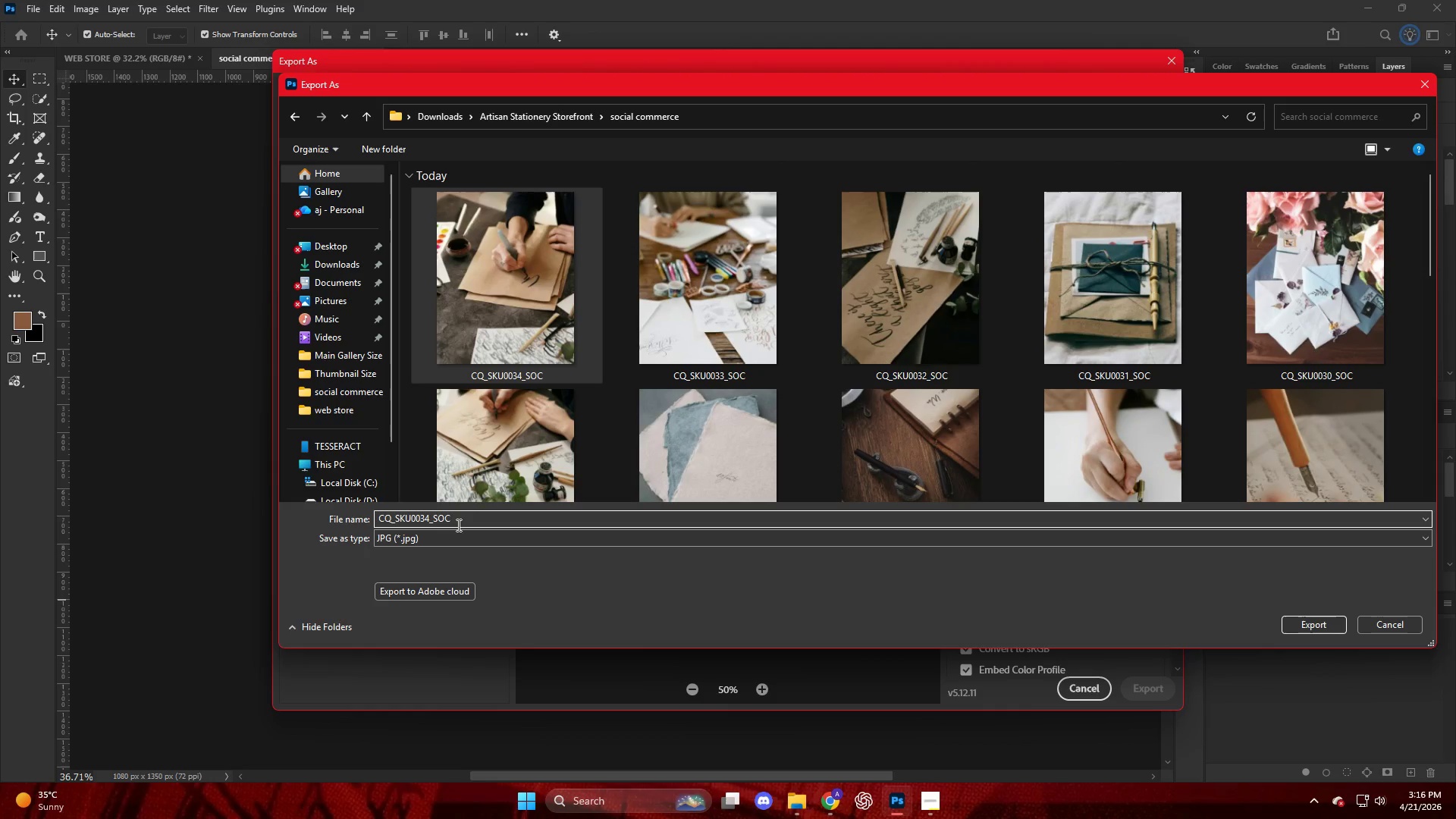 
key(Backspace)
 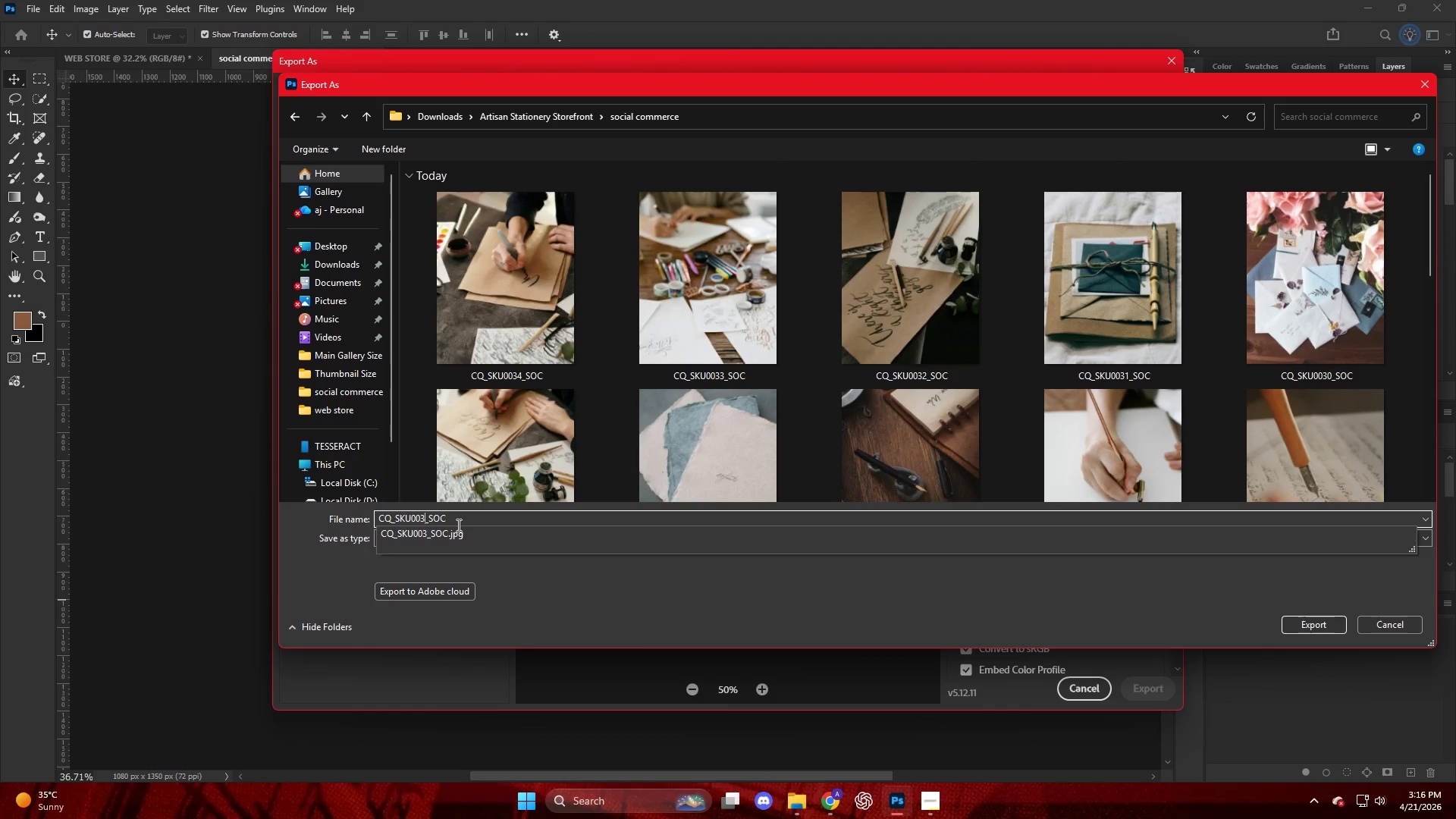 
key(Numpad5)
 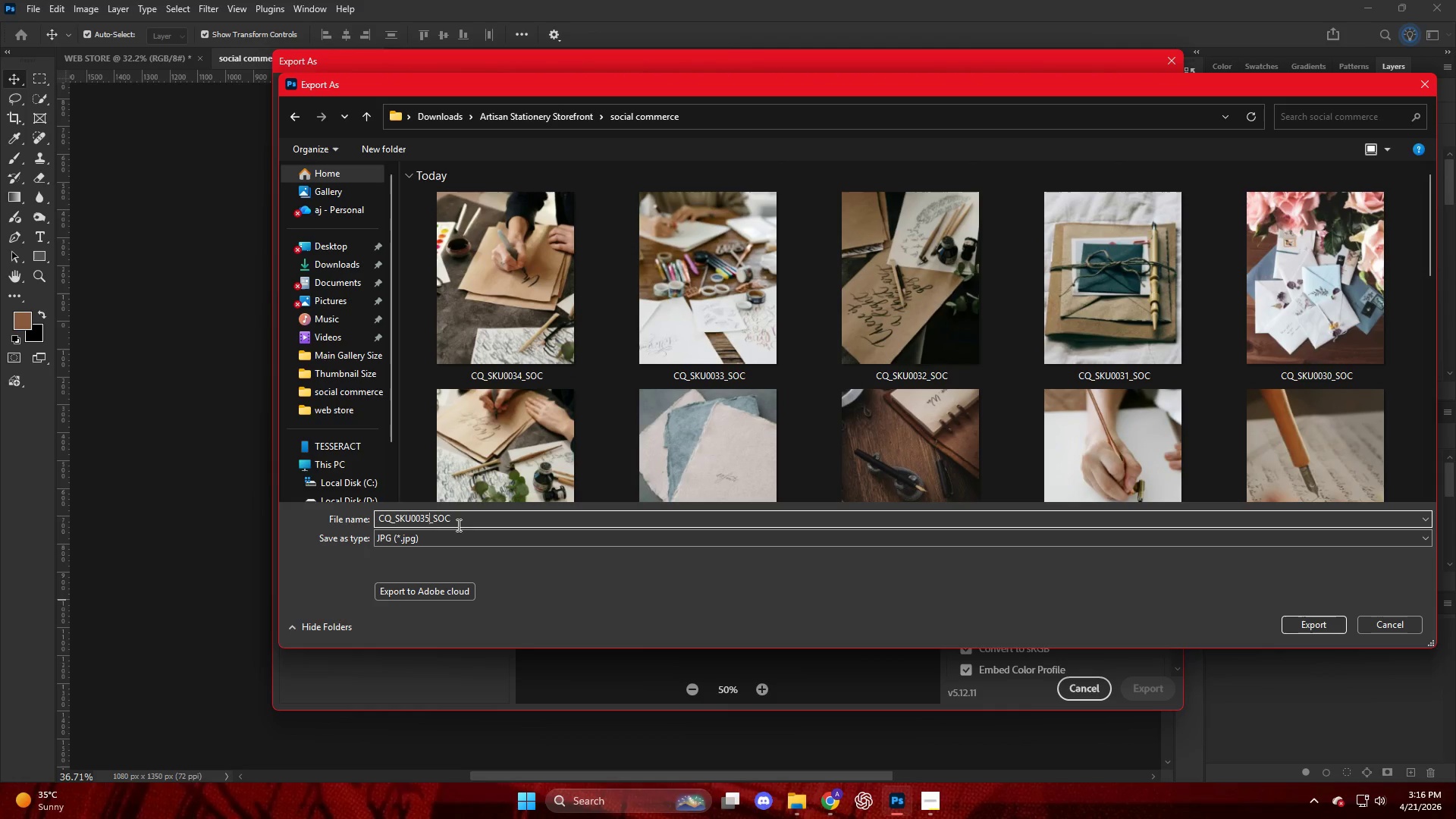 
key(NumpadEnter)
 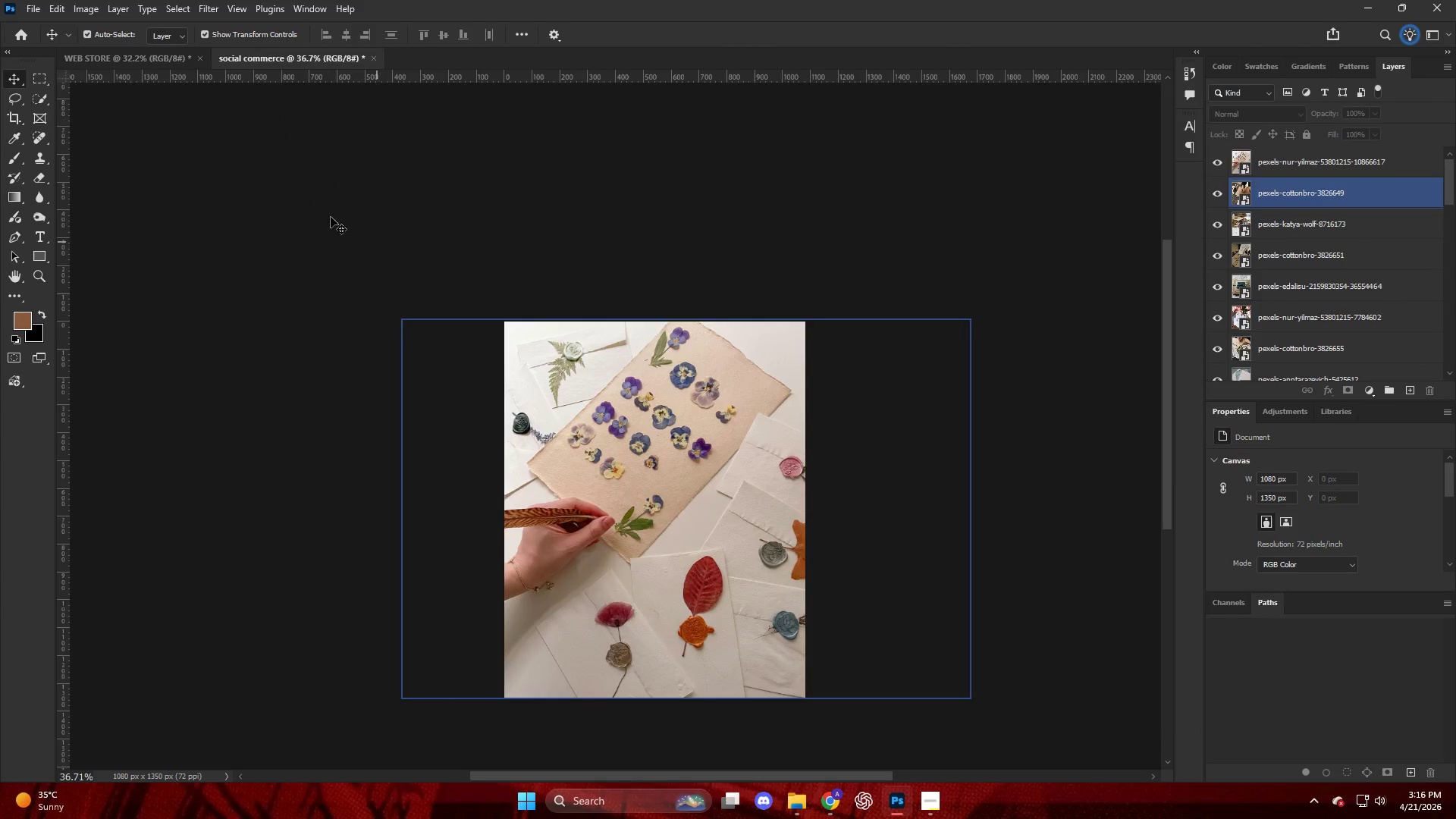 
left_click([140, 59])
 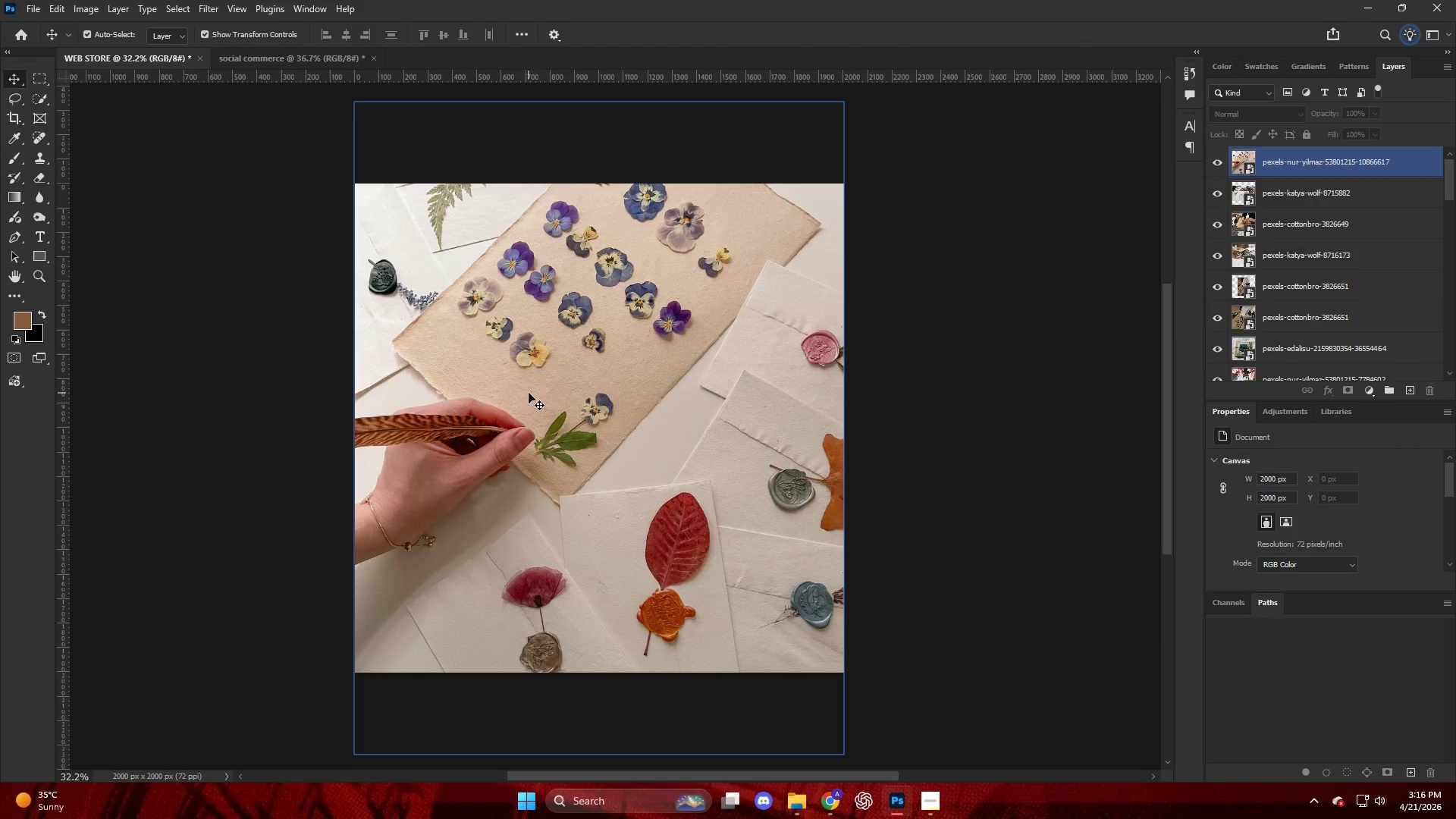 
key(Alt+Control+Shift+W)
 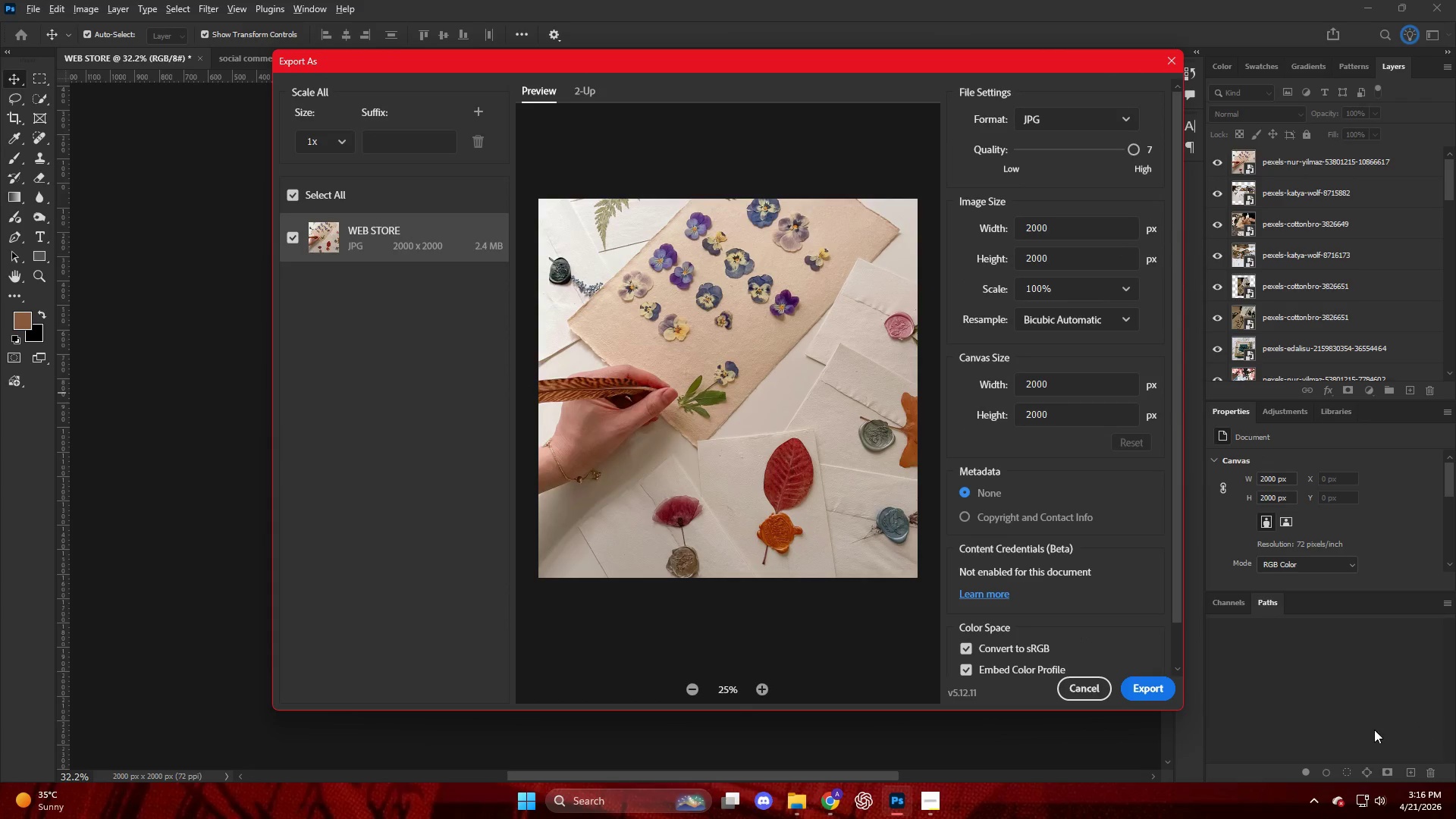 
left_click([1149, 688])
 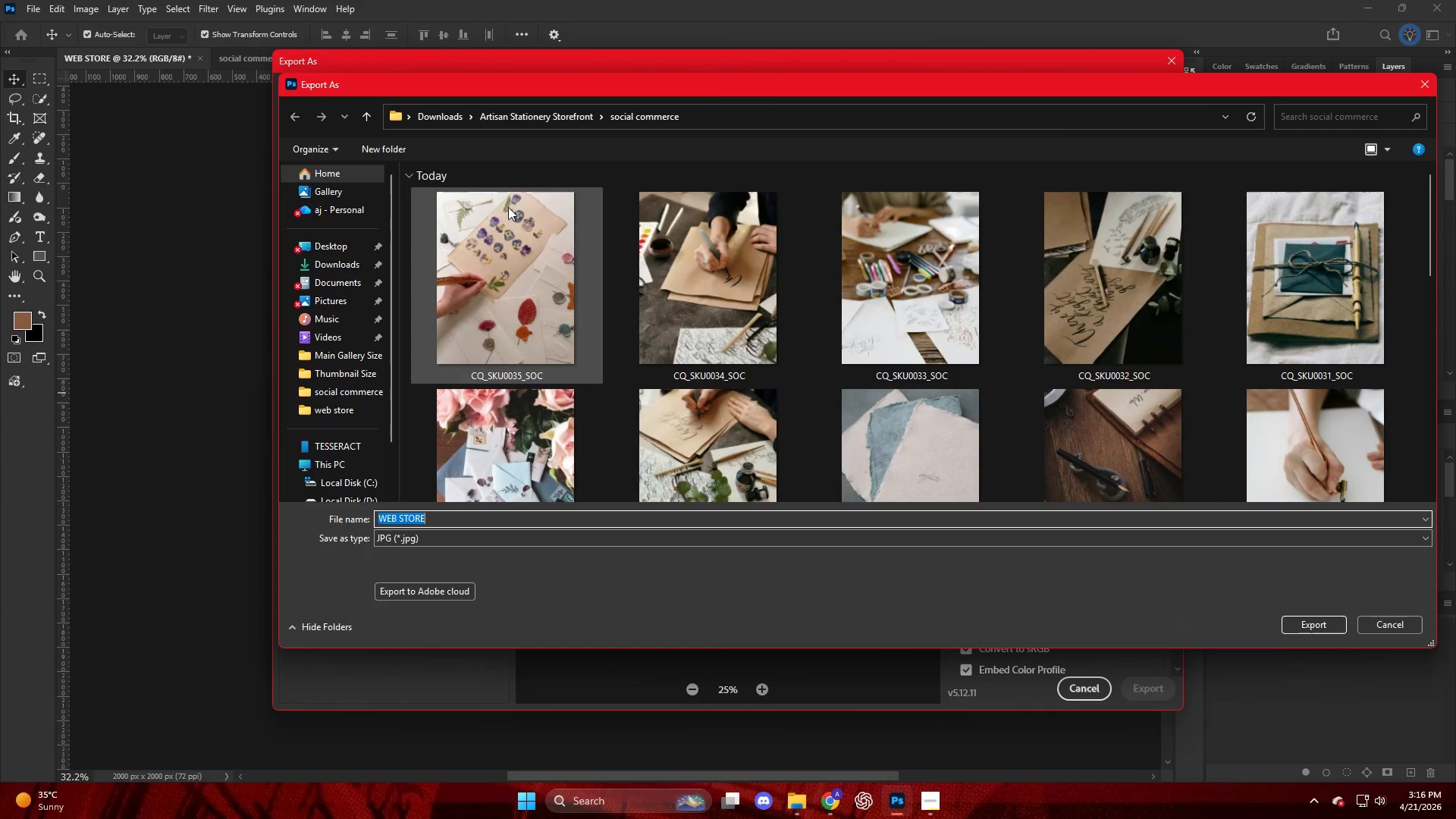 
left_click([531, 111])
 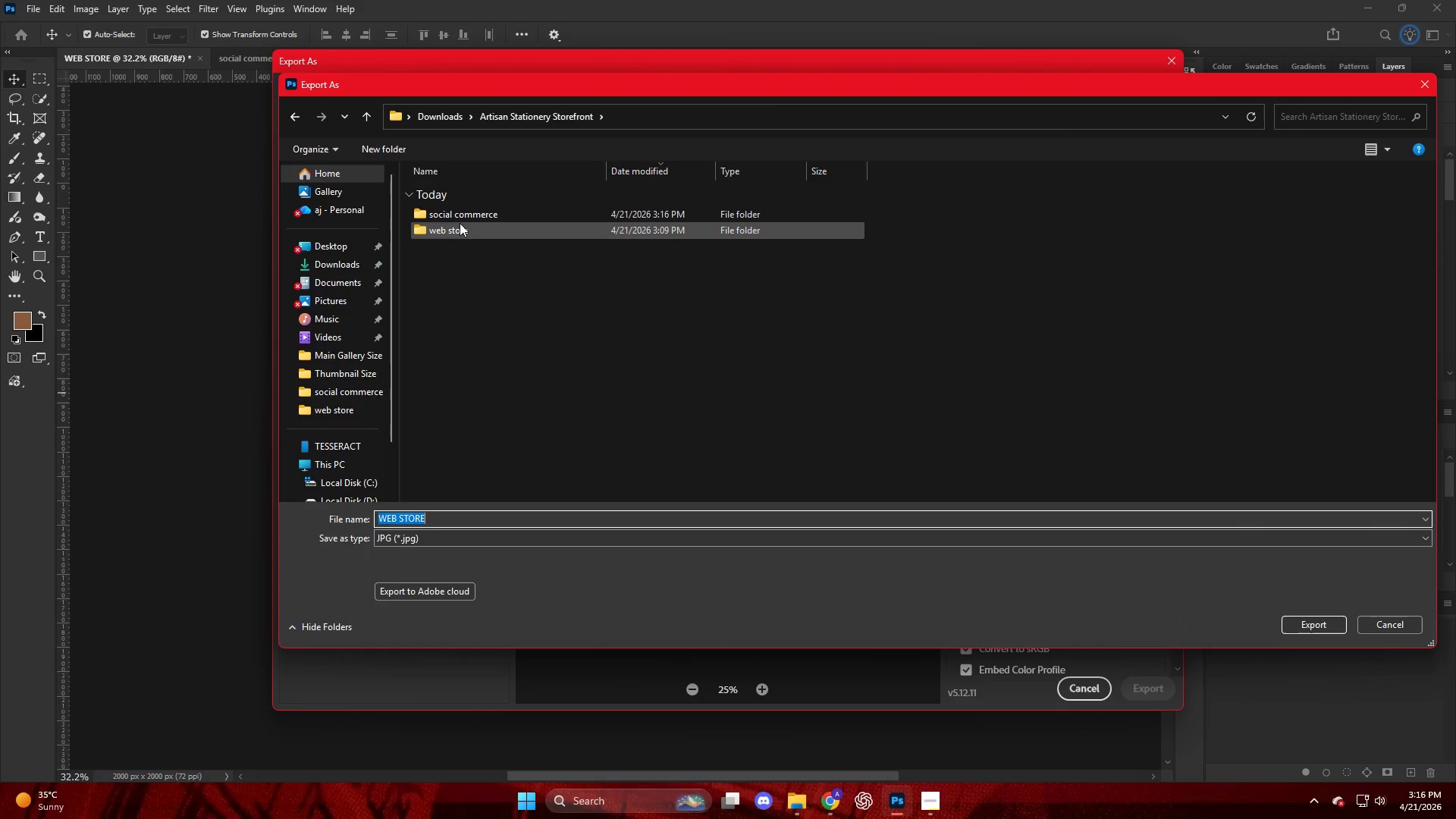 
double_click([461, 225])
 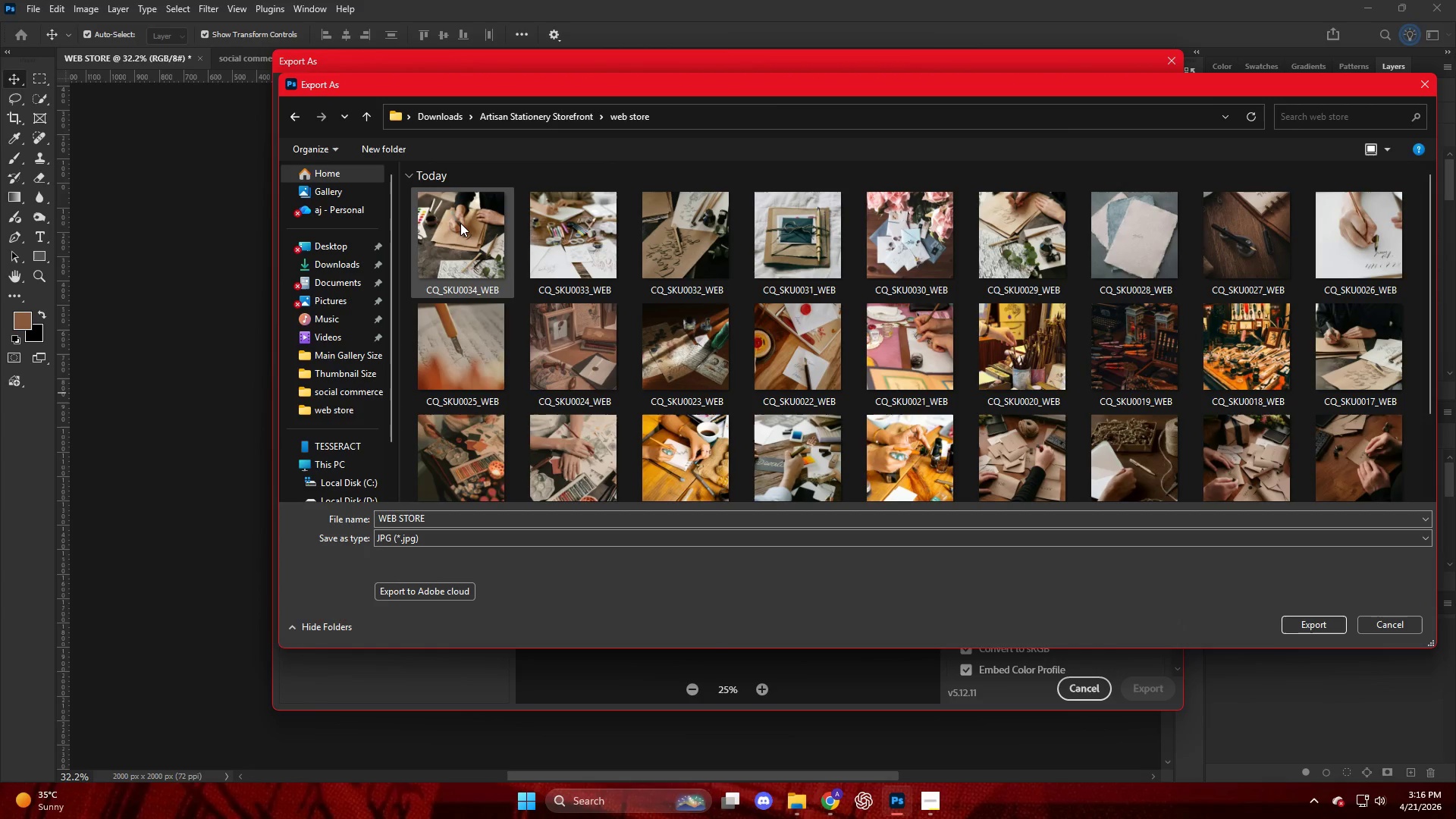 
left_click([460, 223])
 